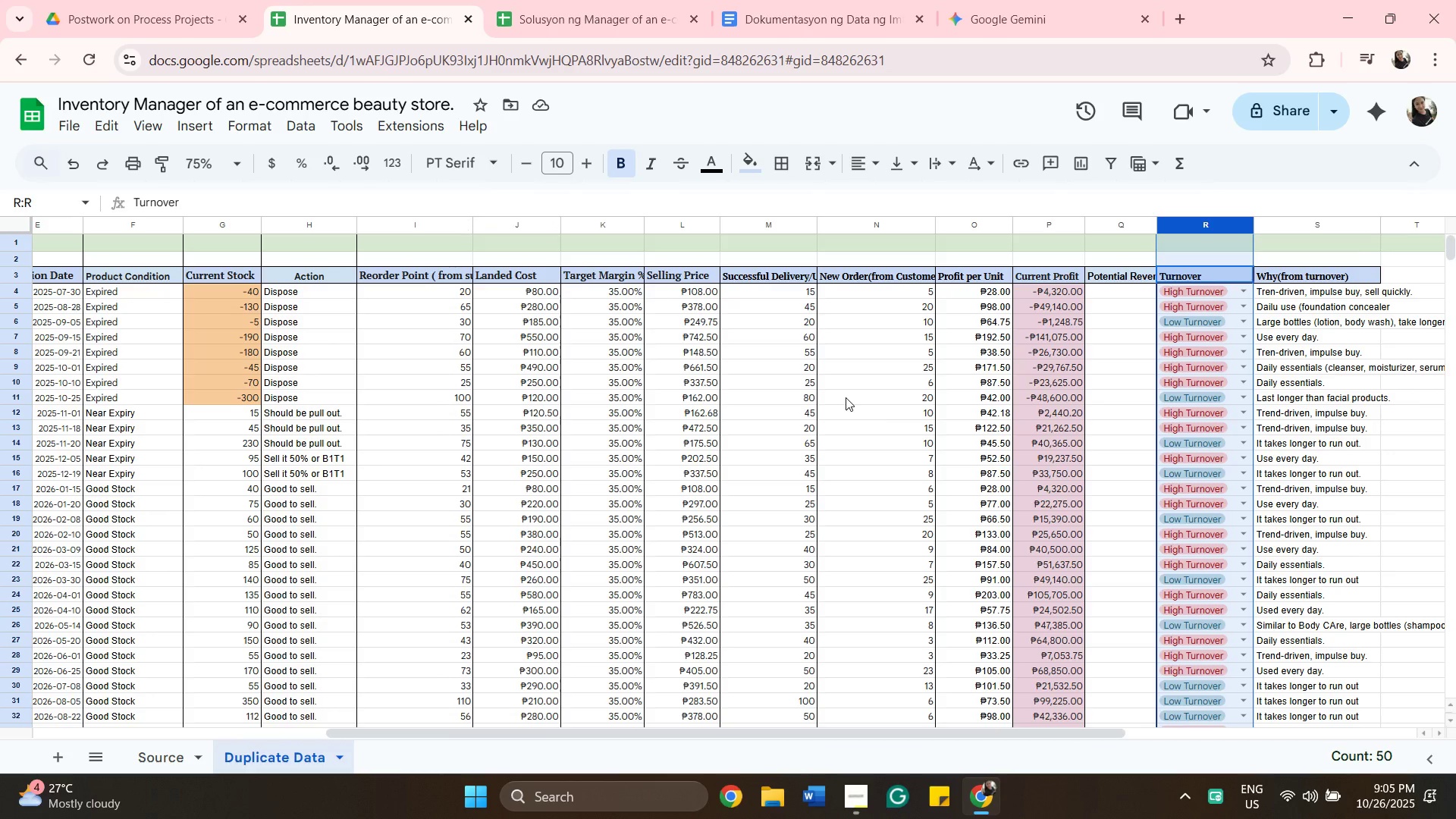 
key(ArrowDown)
 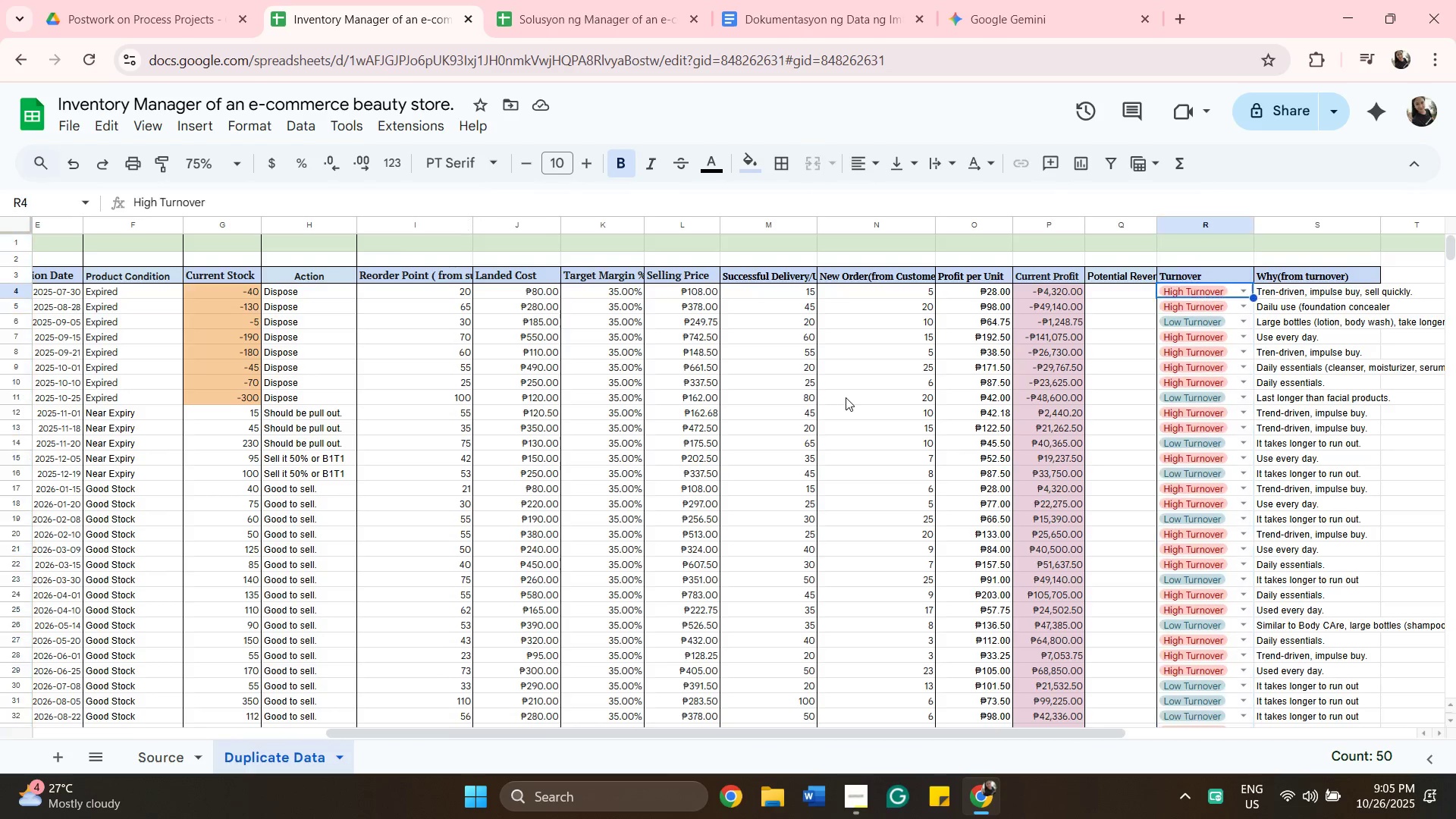 
key(ArrowDown)
 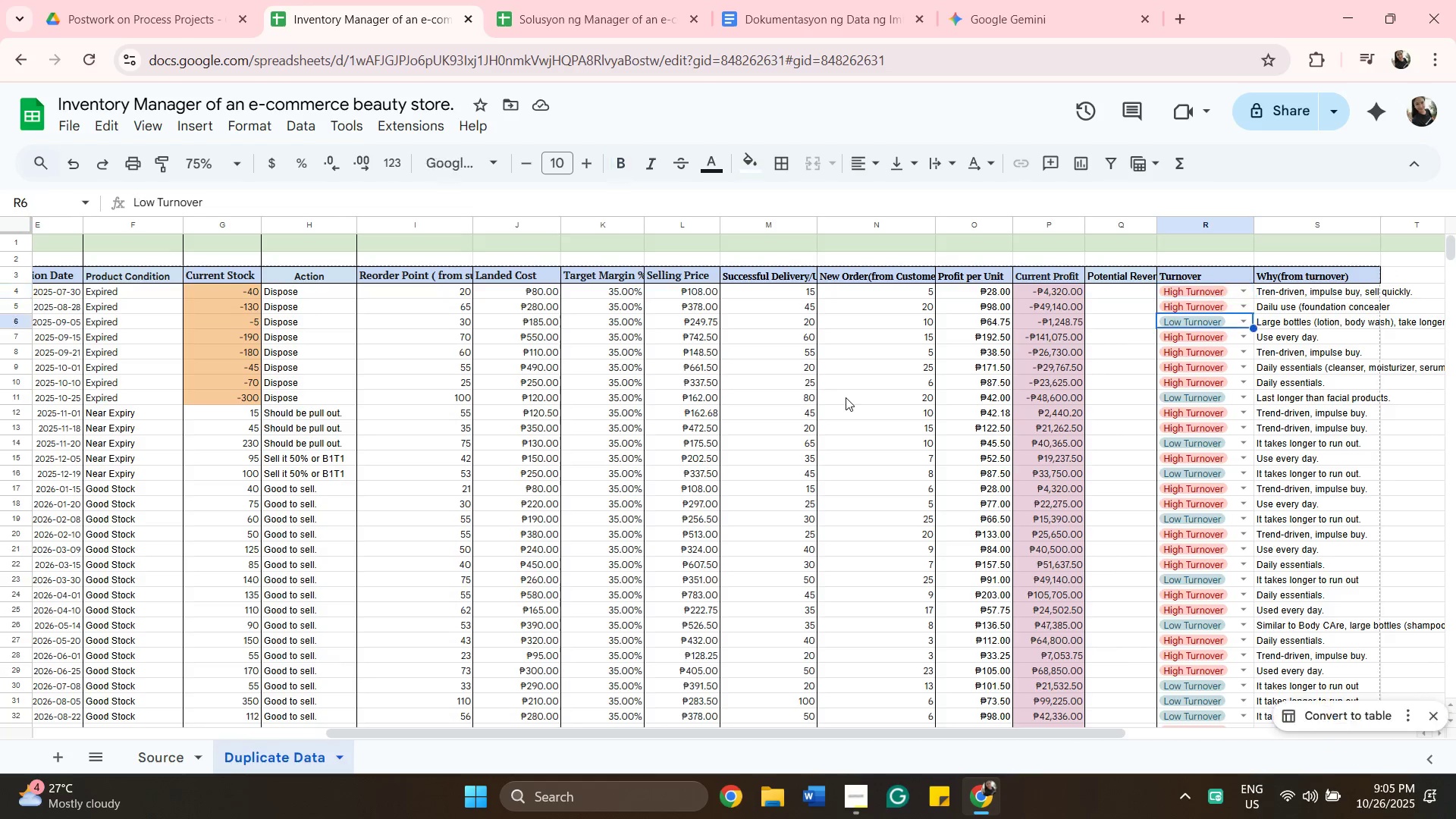 
key(ArrowDown)
 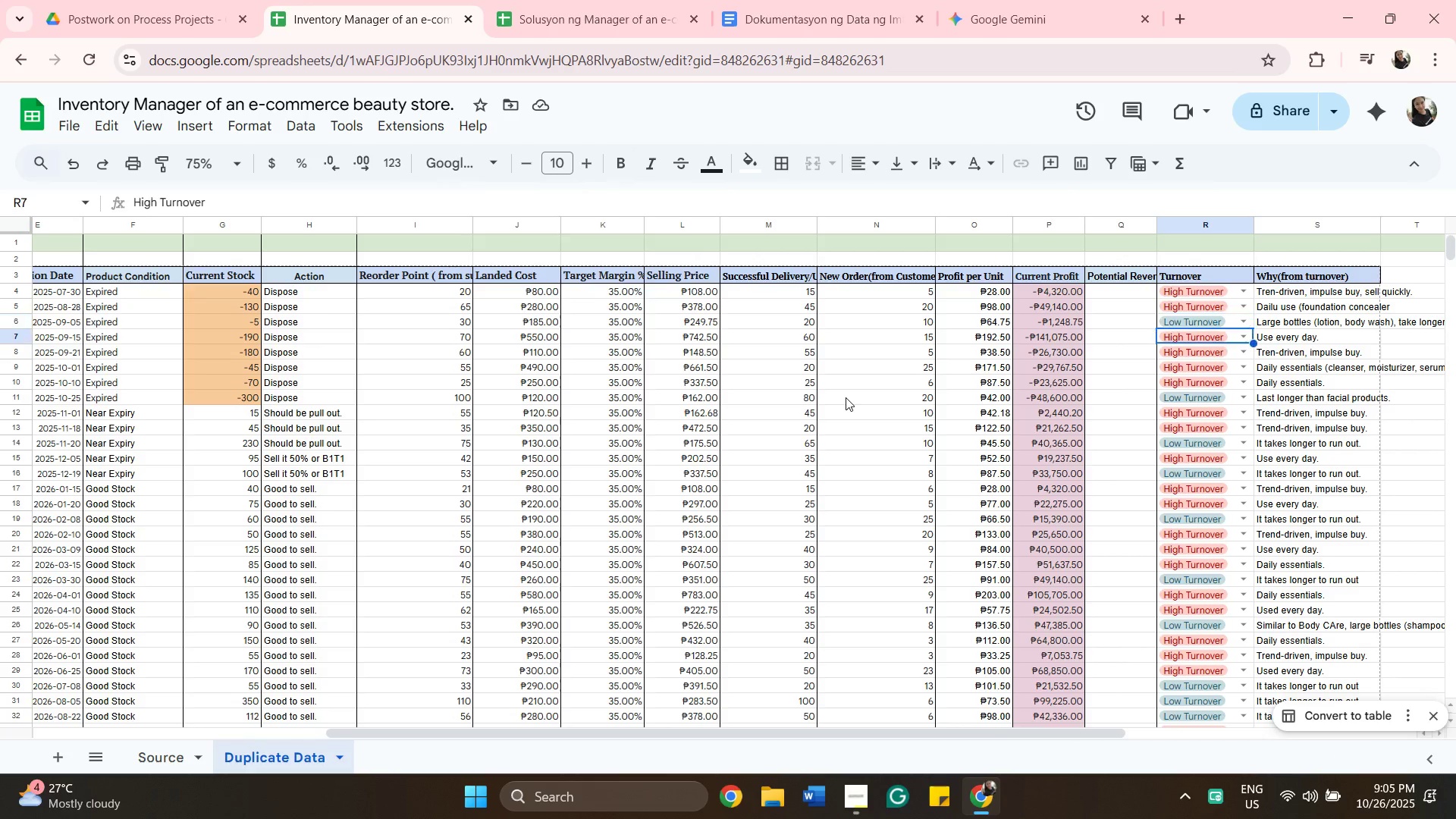 
key(ArrowDown)
 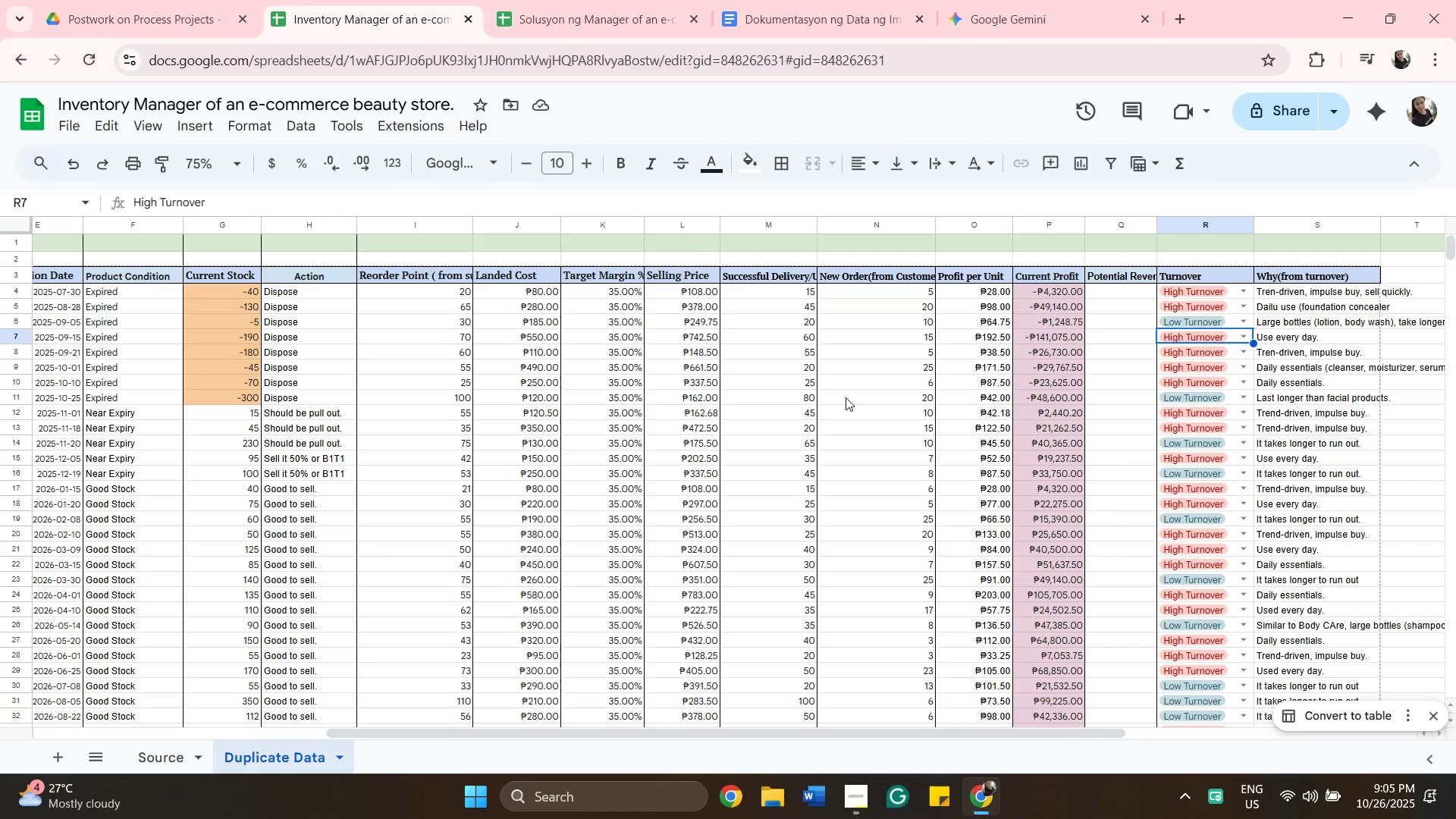 
key(ArrowDown)
 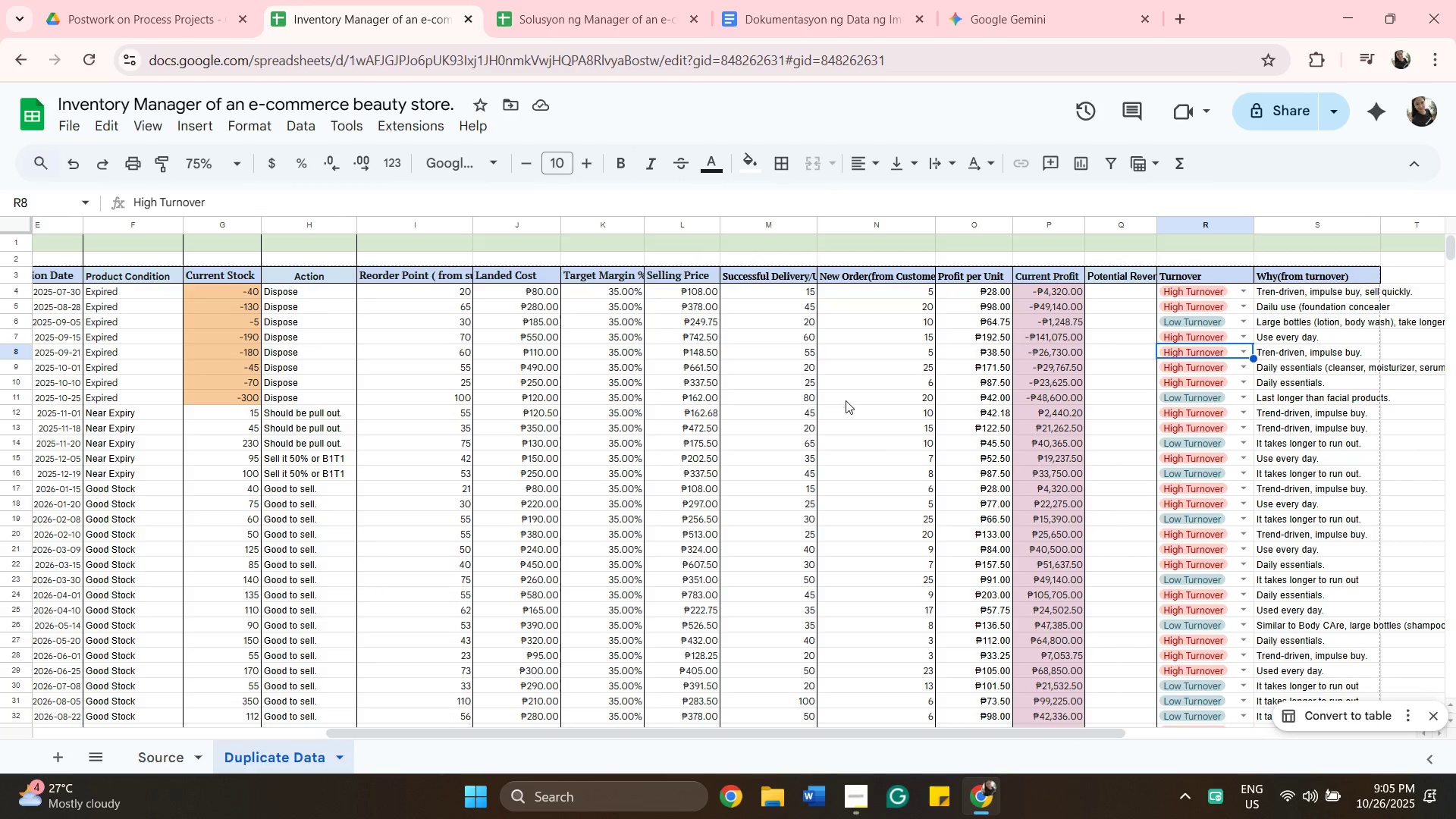 
scroll: coordinate [884, 456], scroll_direction: down, amount: 1.0
 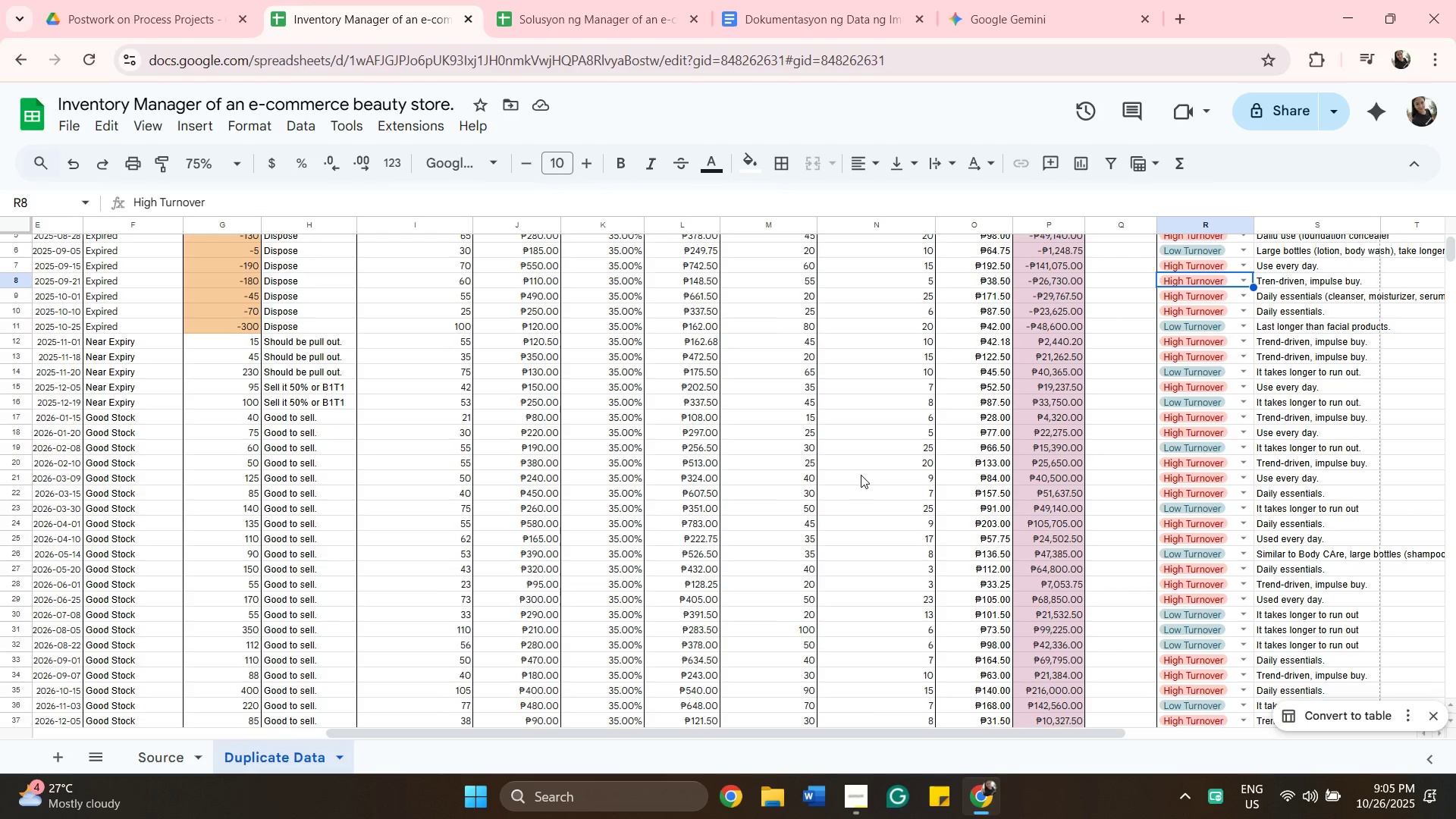 
scroll: coordinate [623, 300], scroll_direction: up, amount: 5.0
 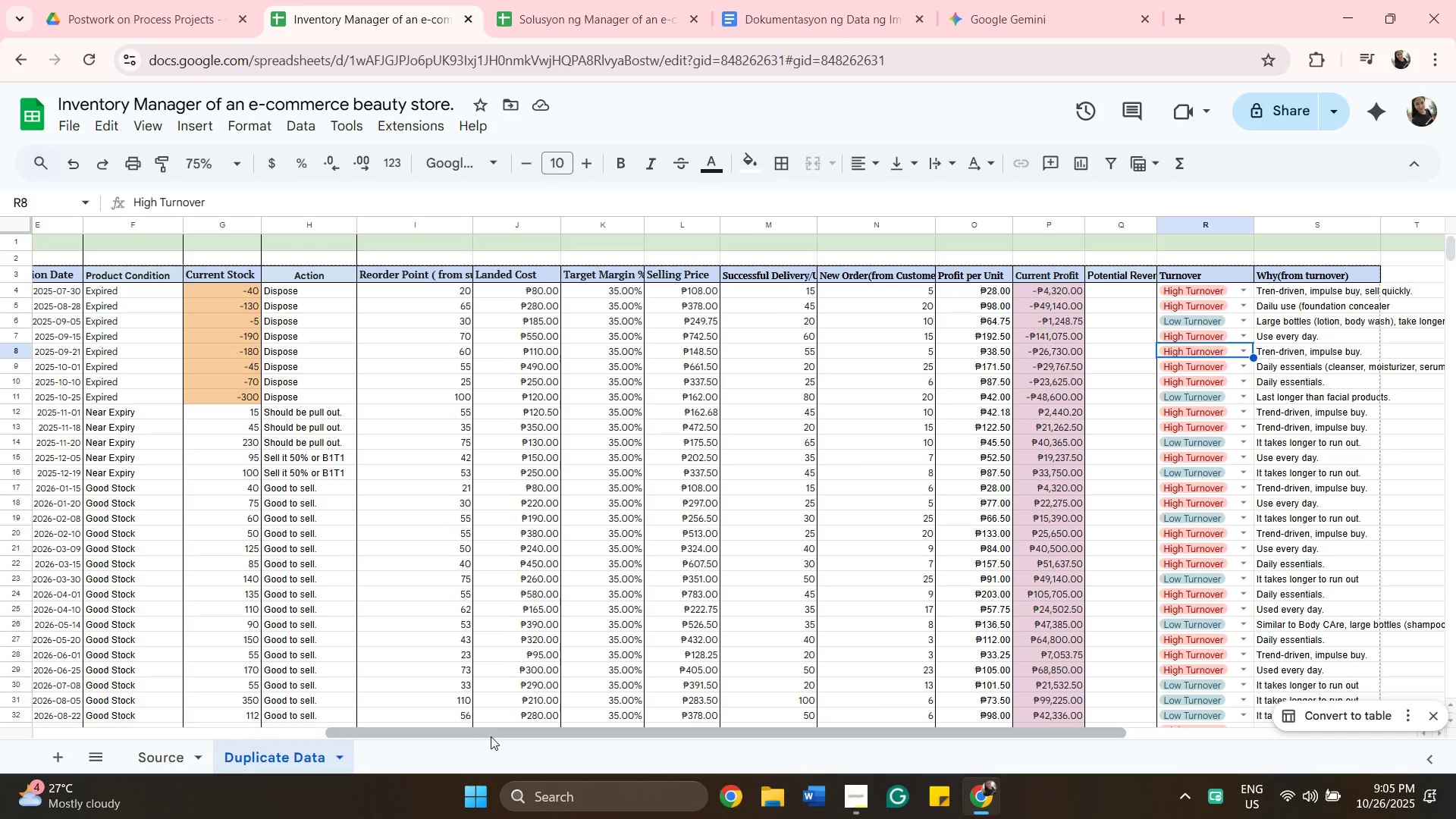 
left_click_drag(start_coordinate=[495, 732], to_coordinate=[507, 730])
 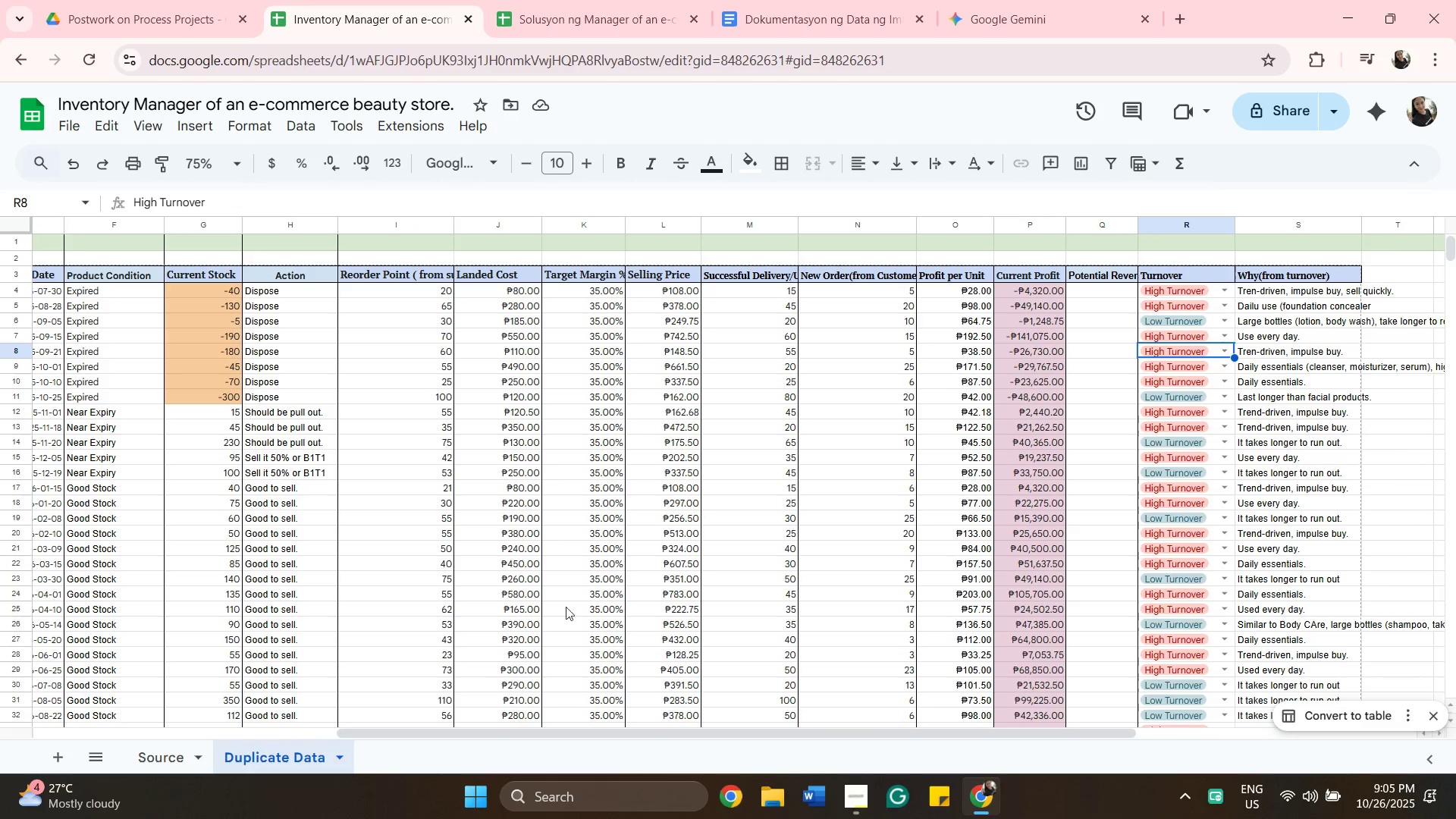 
left_click([814, 428])
 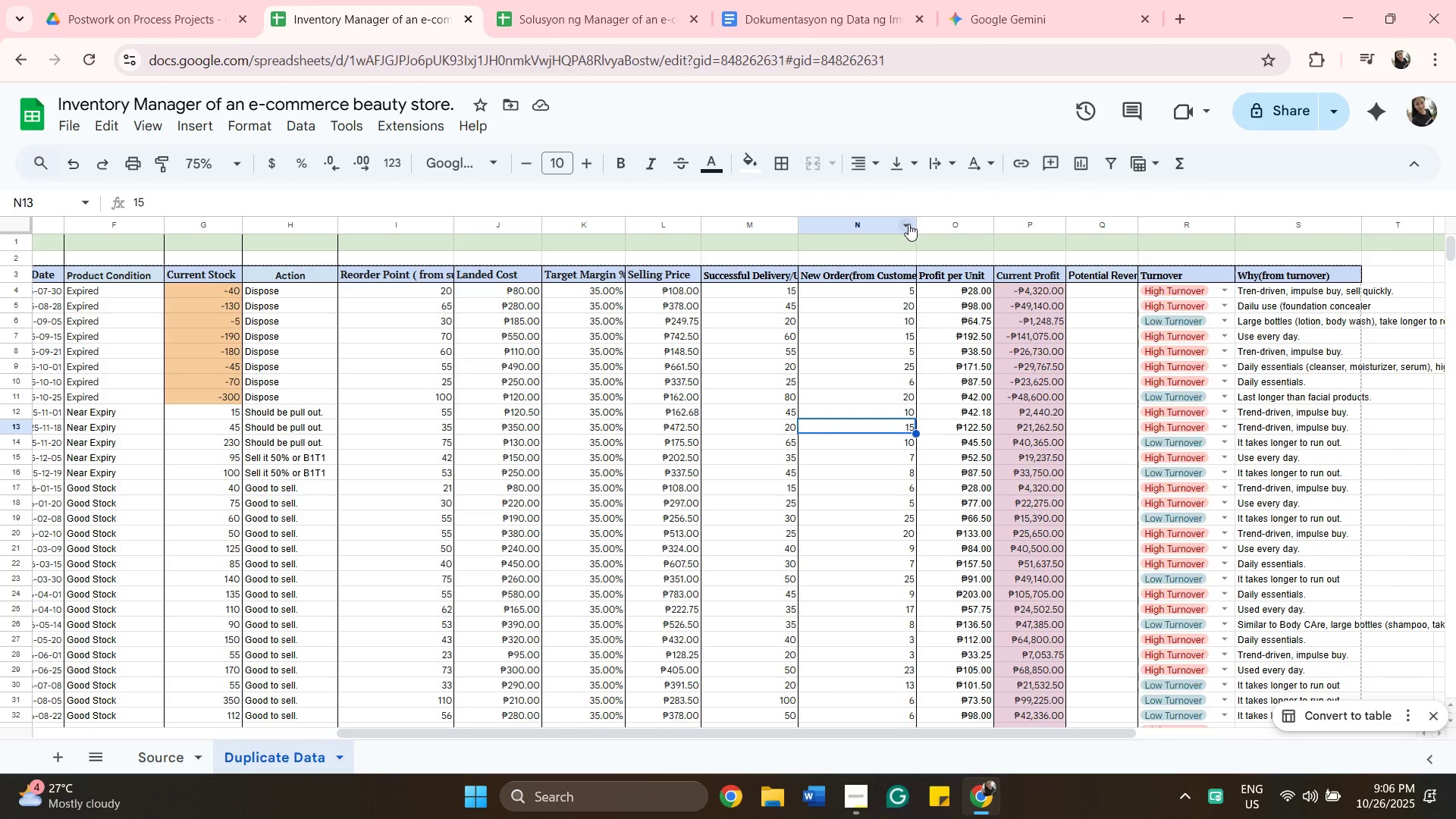 
wait(20.19)
 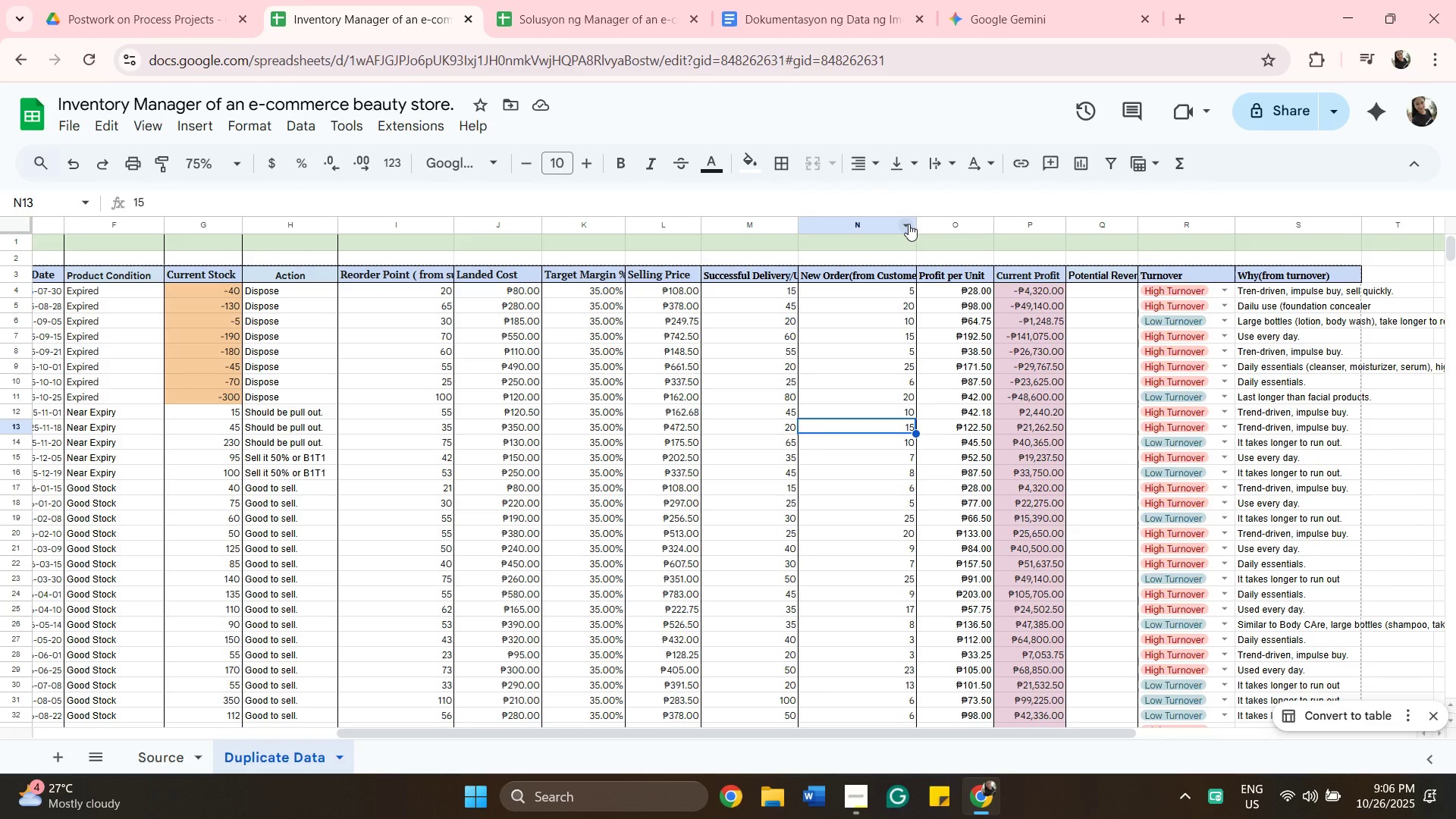 
left_click_drag(start_coordinate=[573, 735], to_coordinate=[464, 745])
 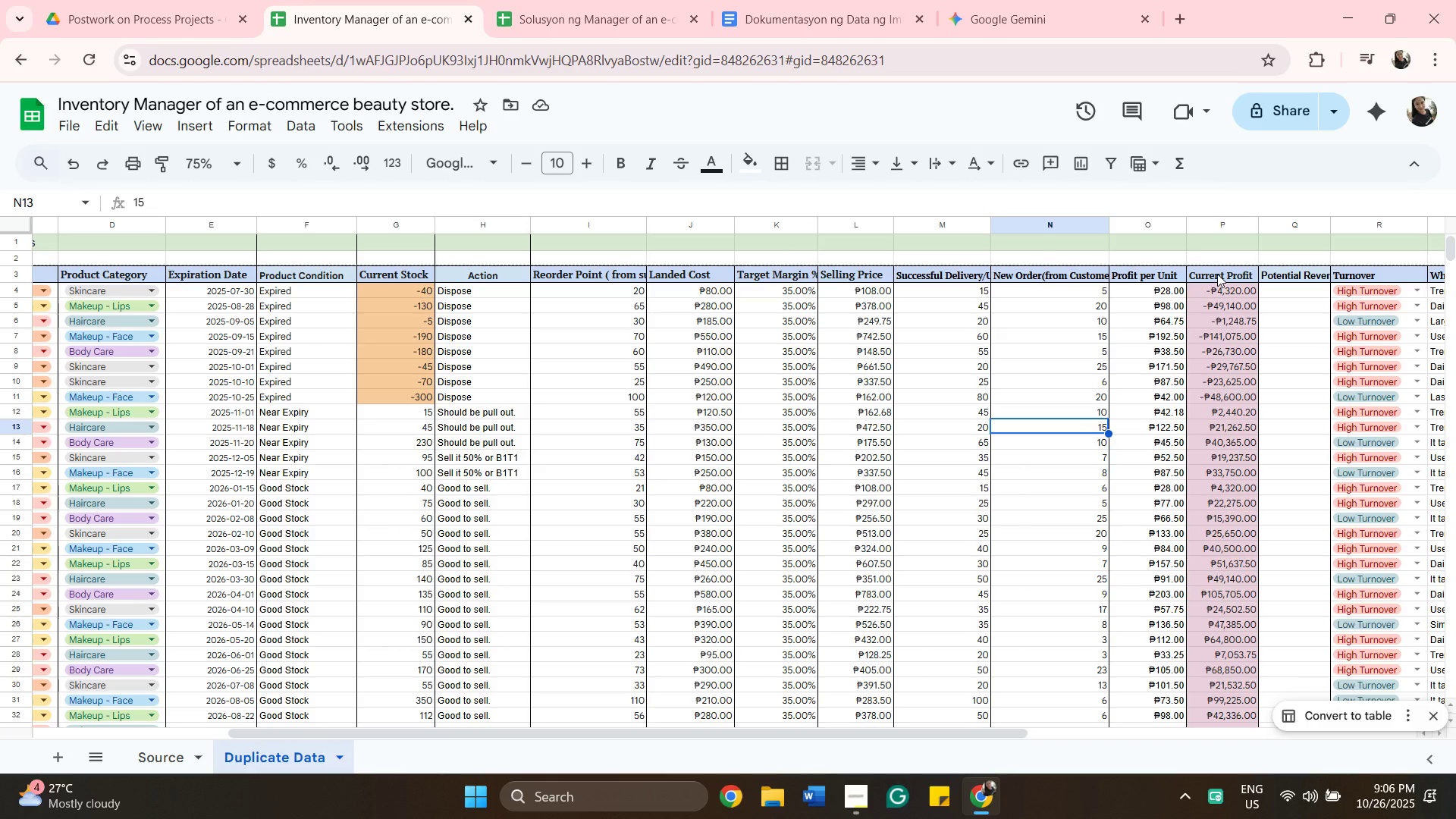 
wait(32.61)
 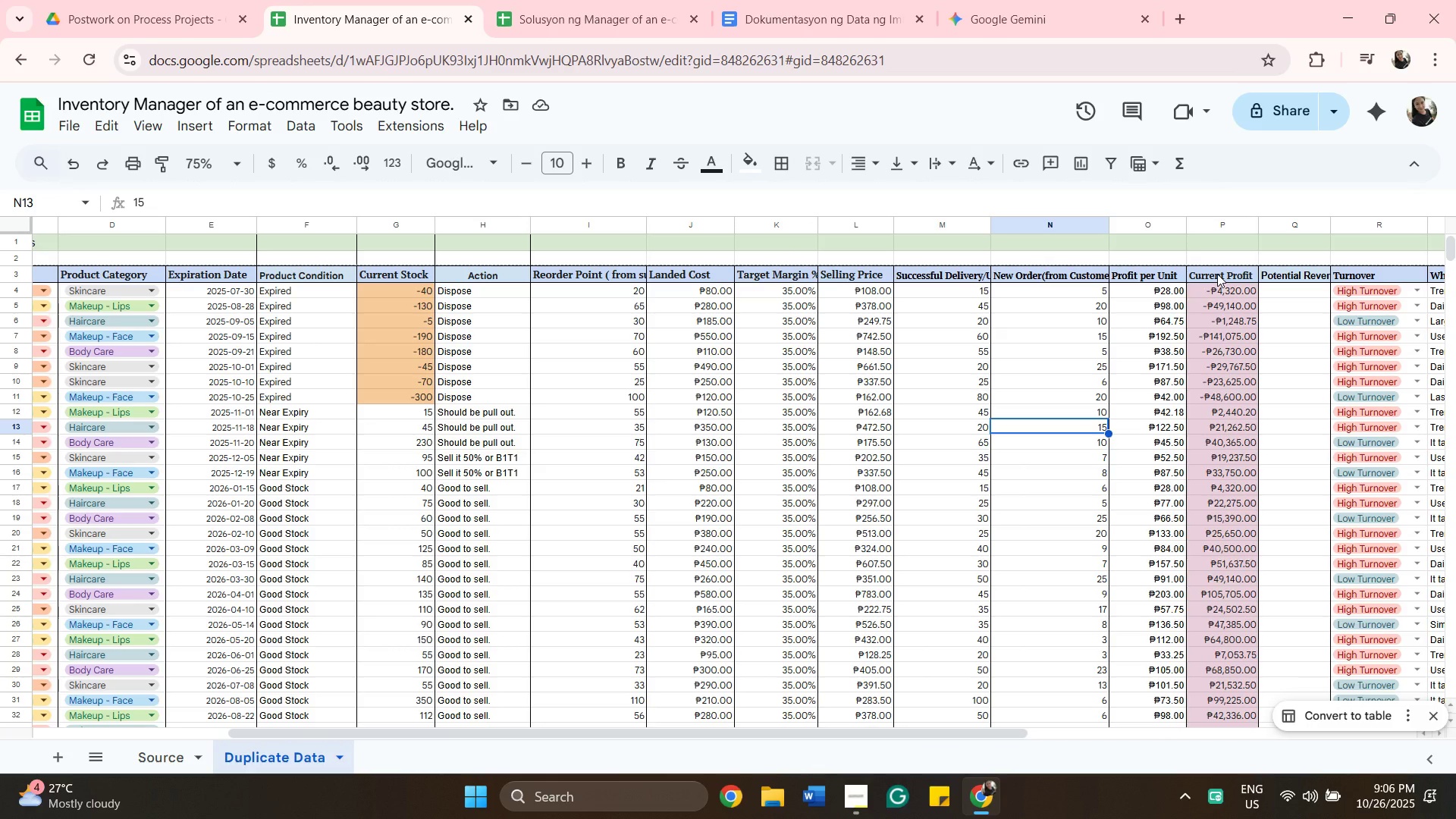 
scroll: coordinate [406, 334], scroll_direction: up, amount: 2.0
 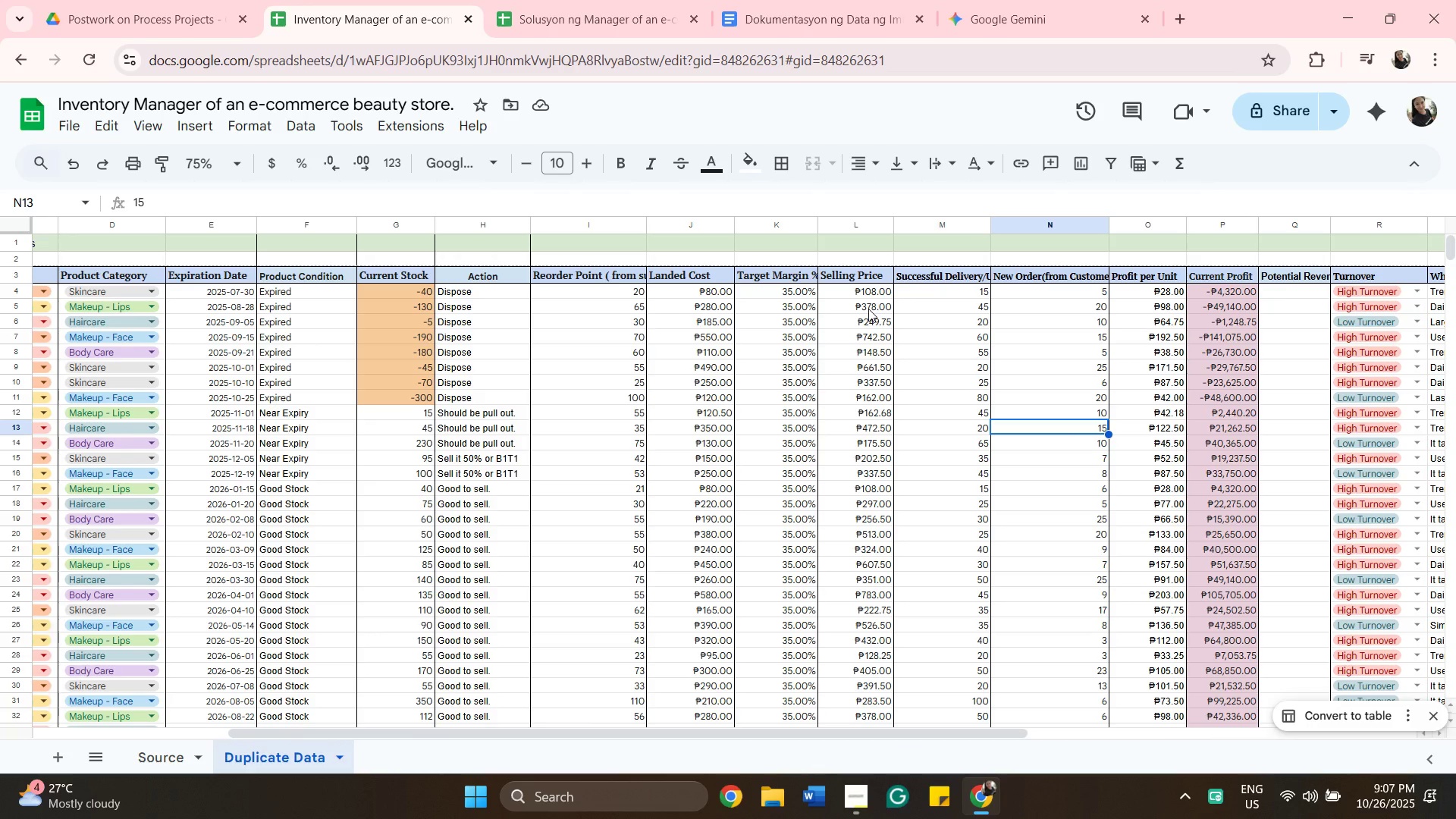 
wait(30.1)
 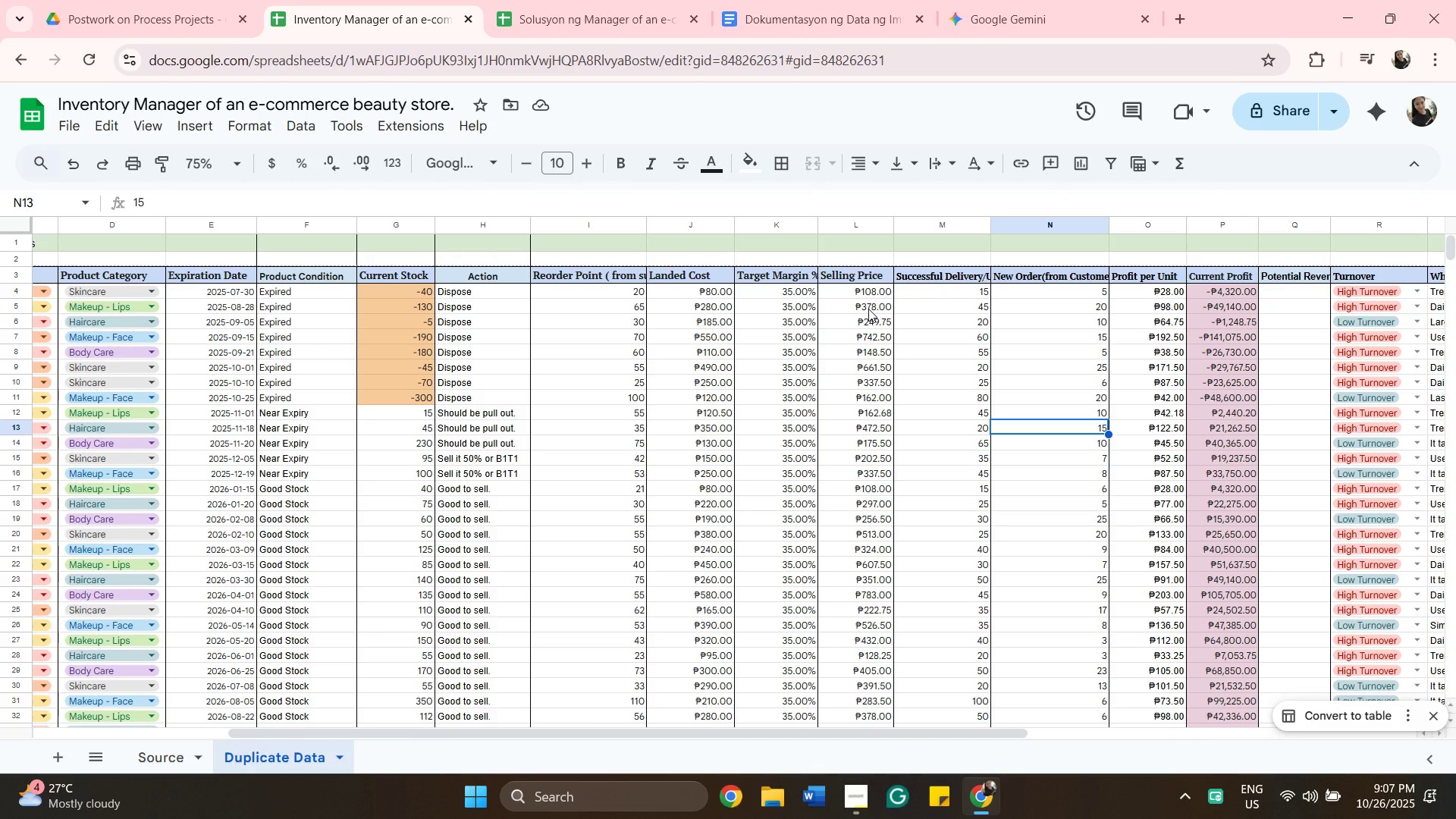 
scroll: coordinate [952, 297], scroll_direction: down, amount: 1.0
 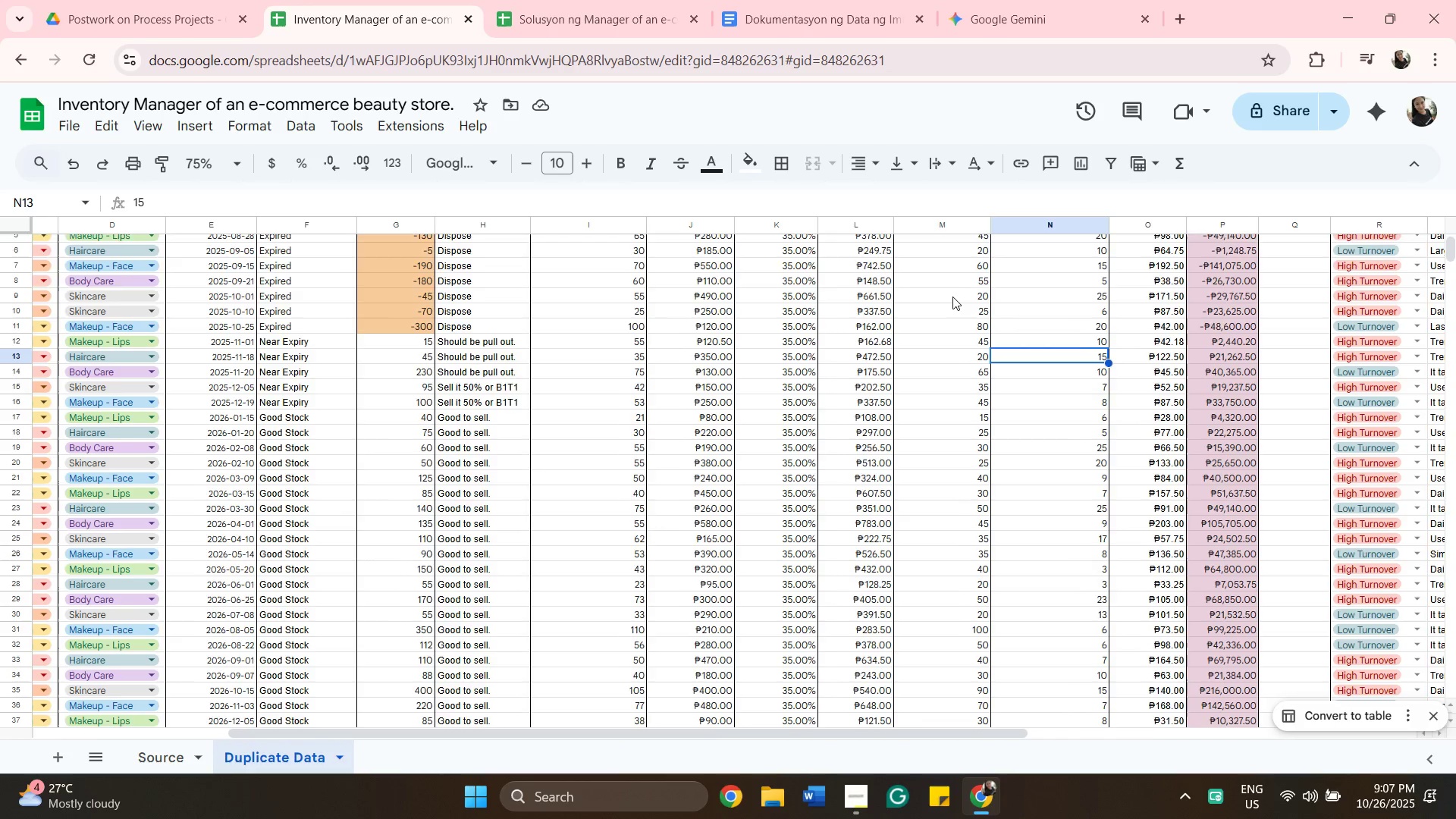 
scroll: coordinate [952, 297], scroll_direction: up, amount: 2.0
 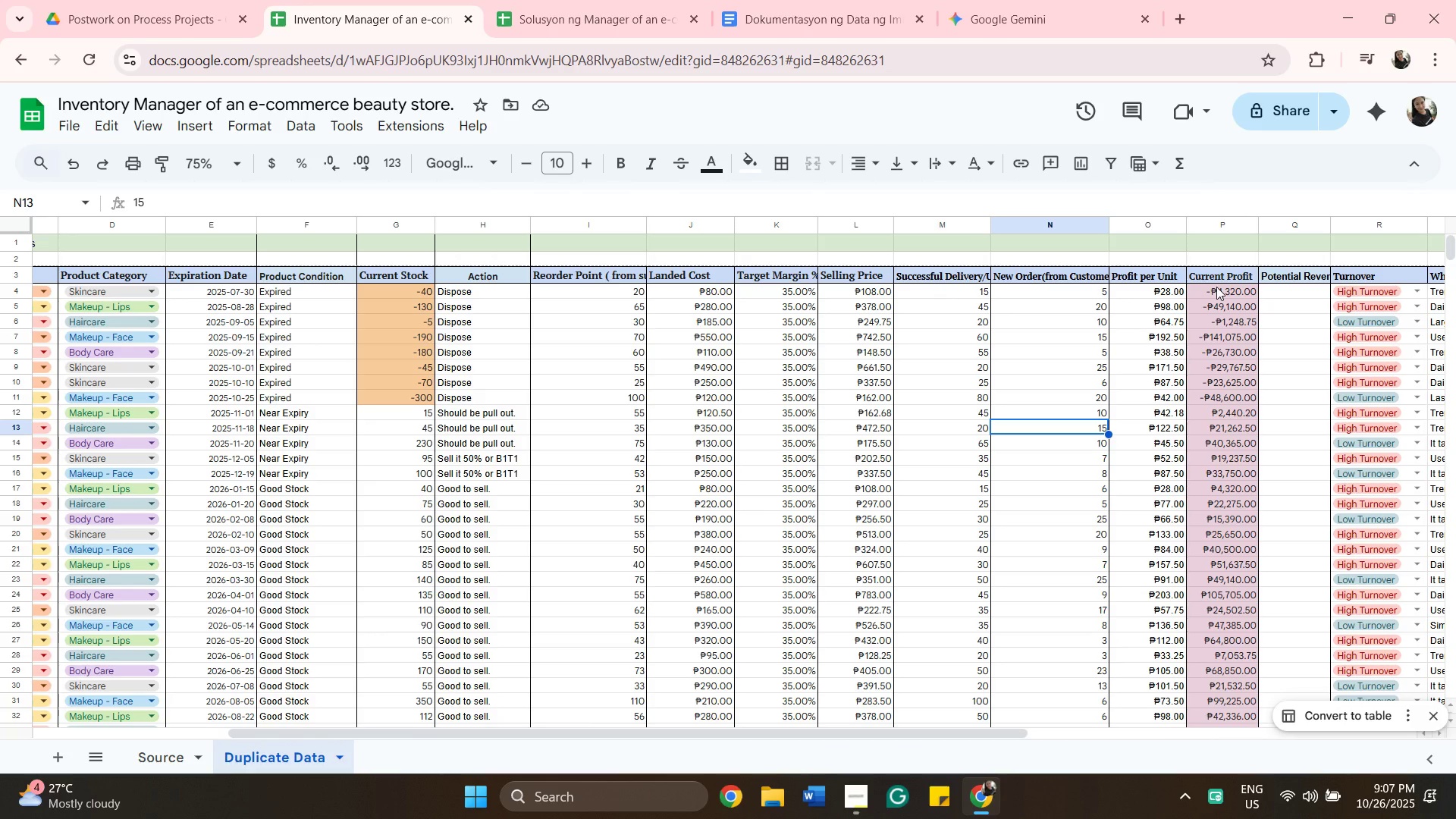 
double_click([1216, 287])
 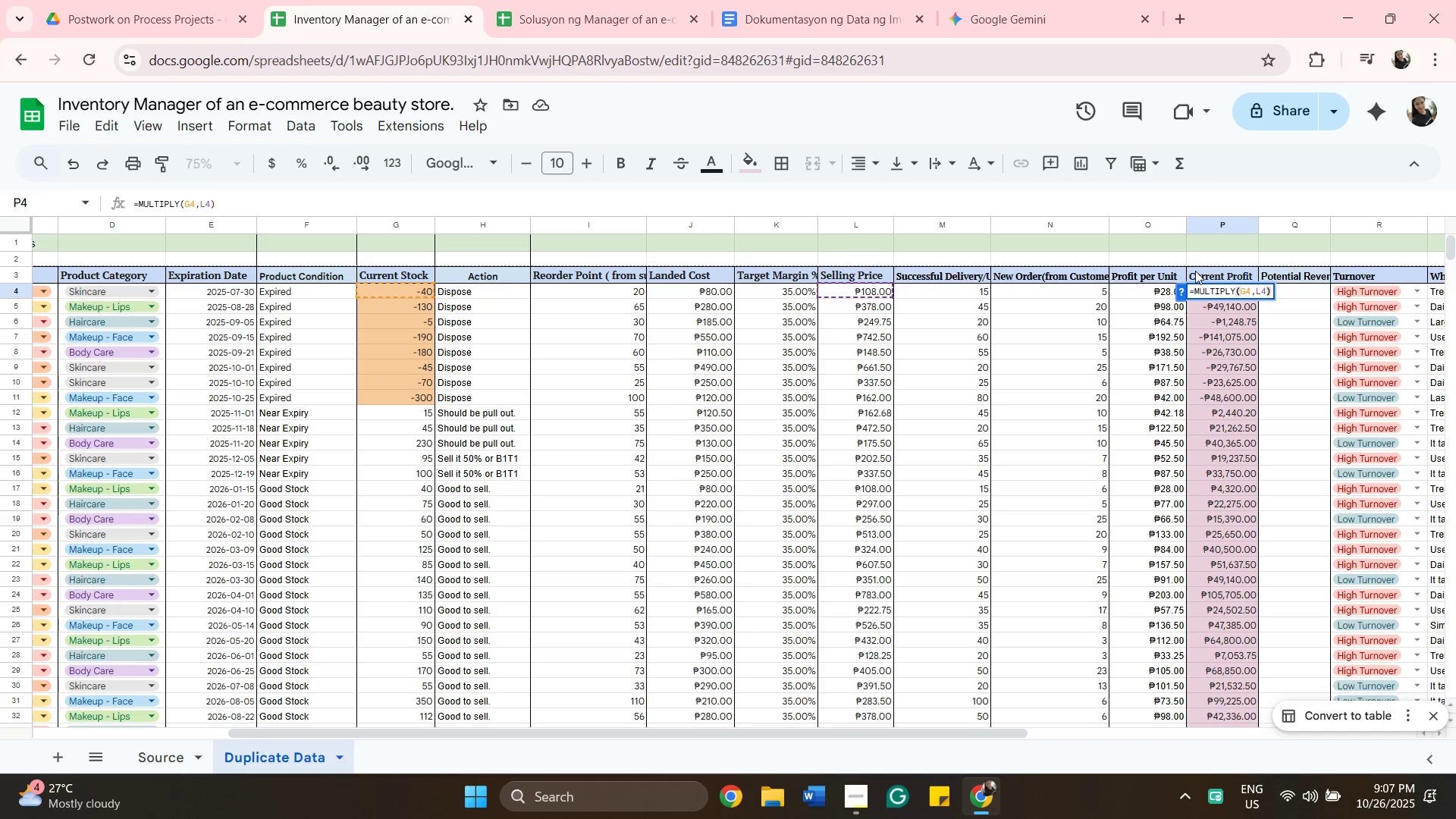 
wait(5.06)
 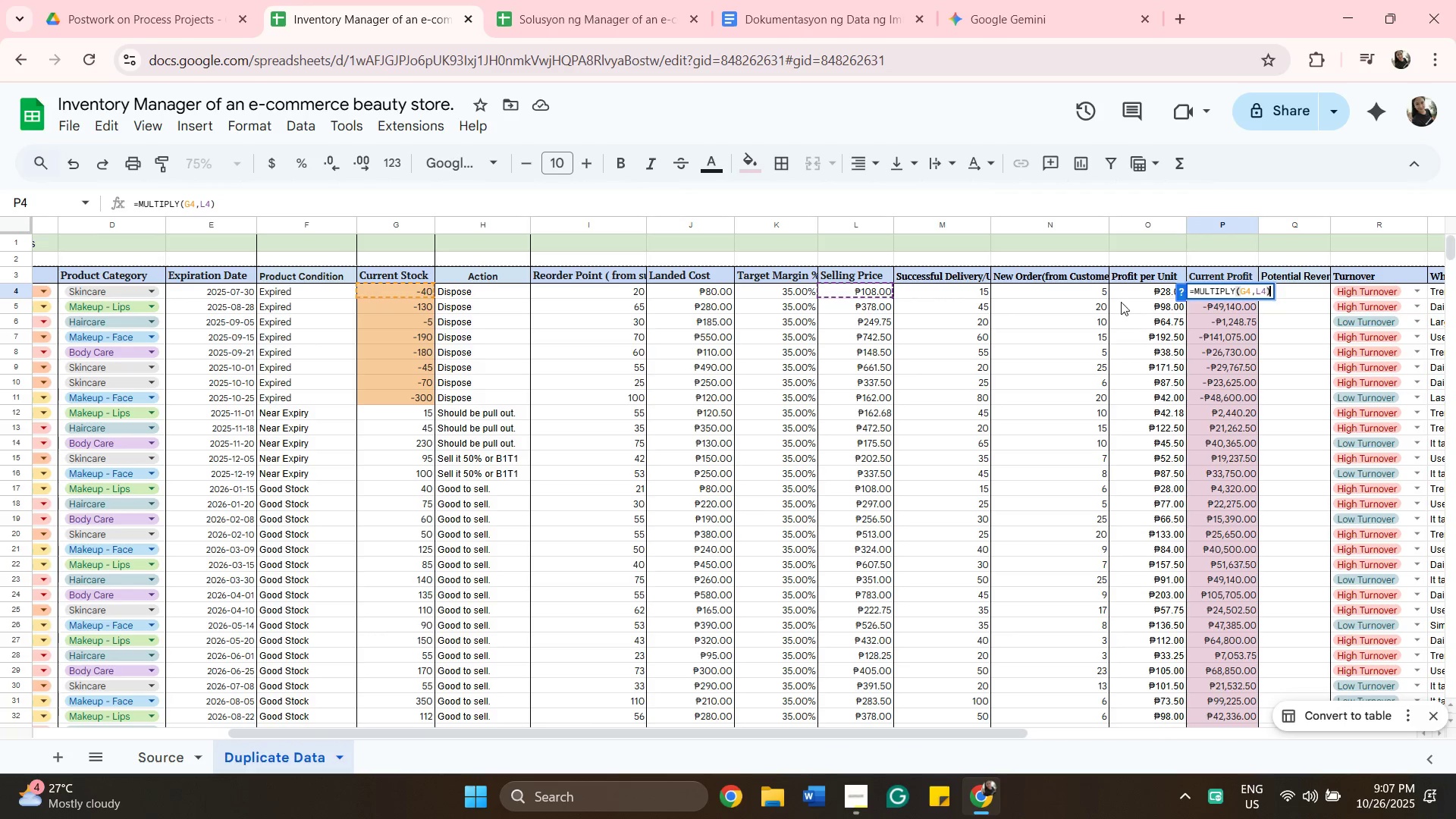 
key(Backspace)
 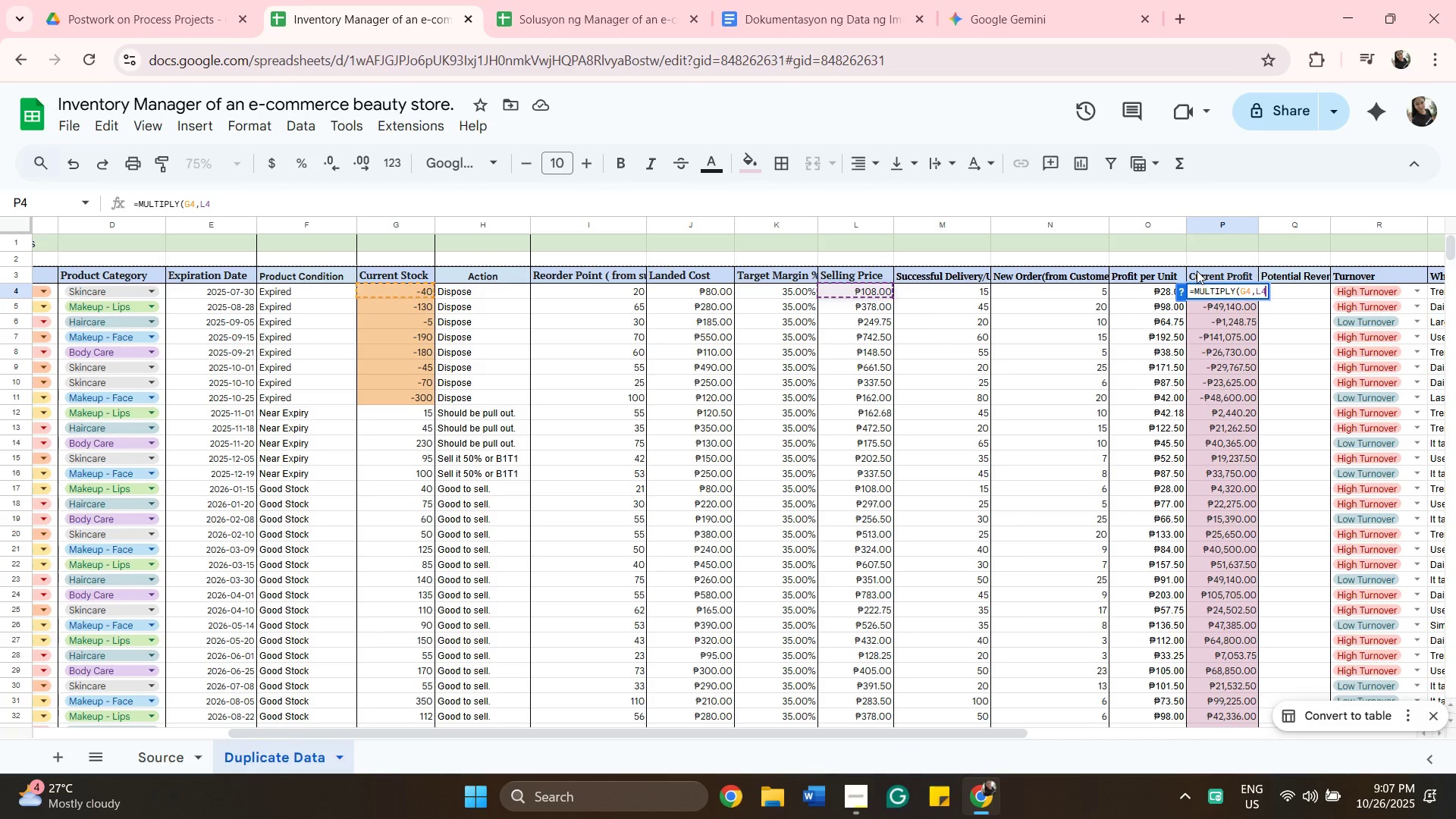 
key(Backspace)
 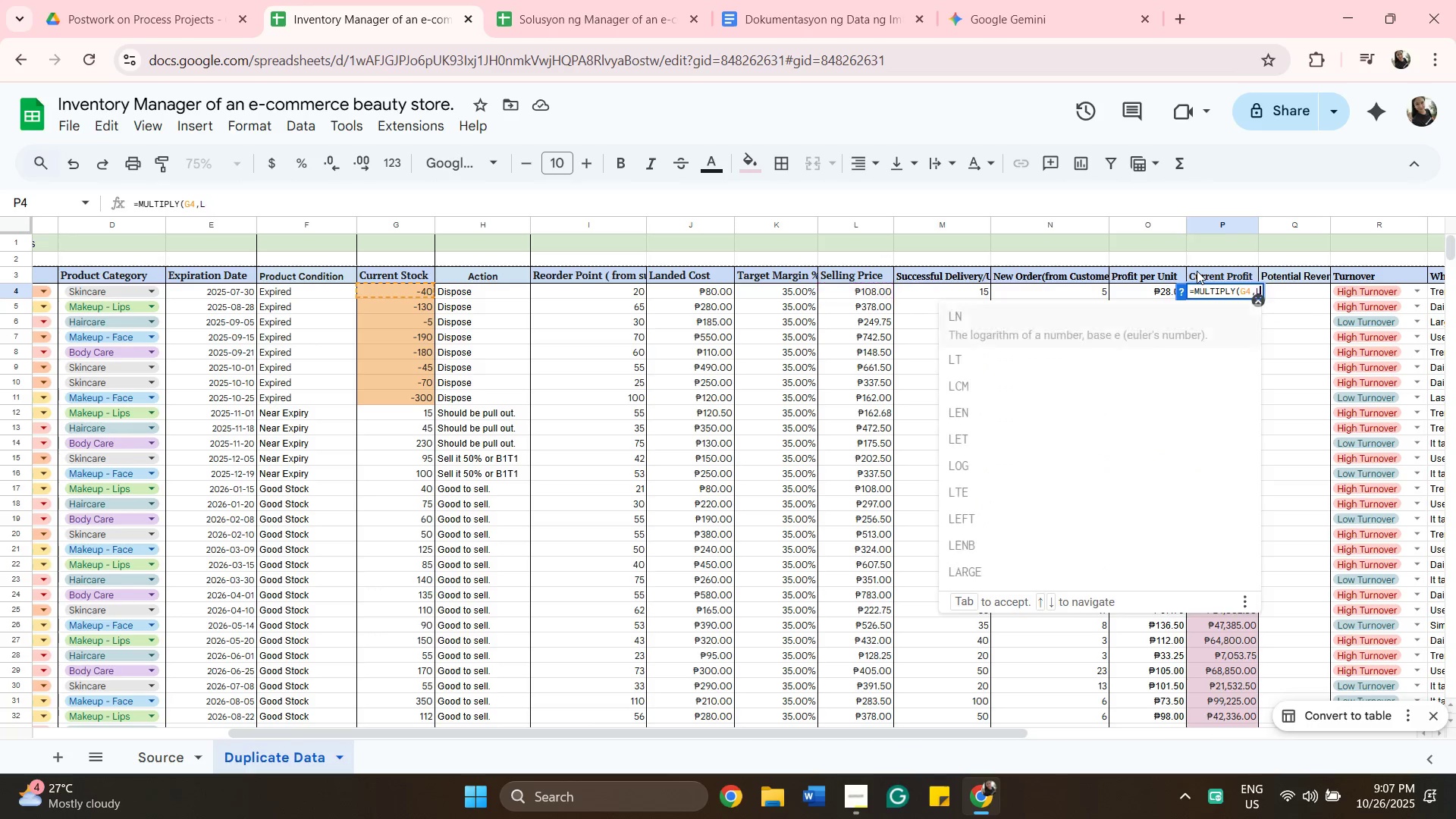 
key(Backspace)
 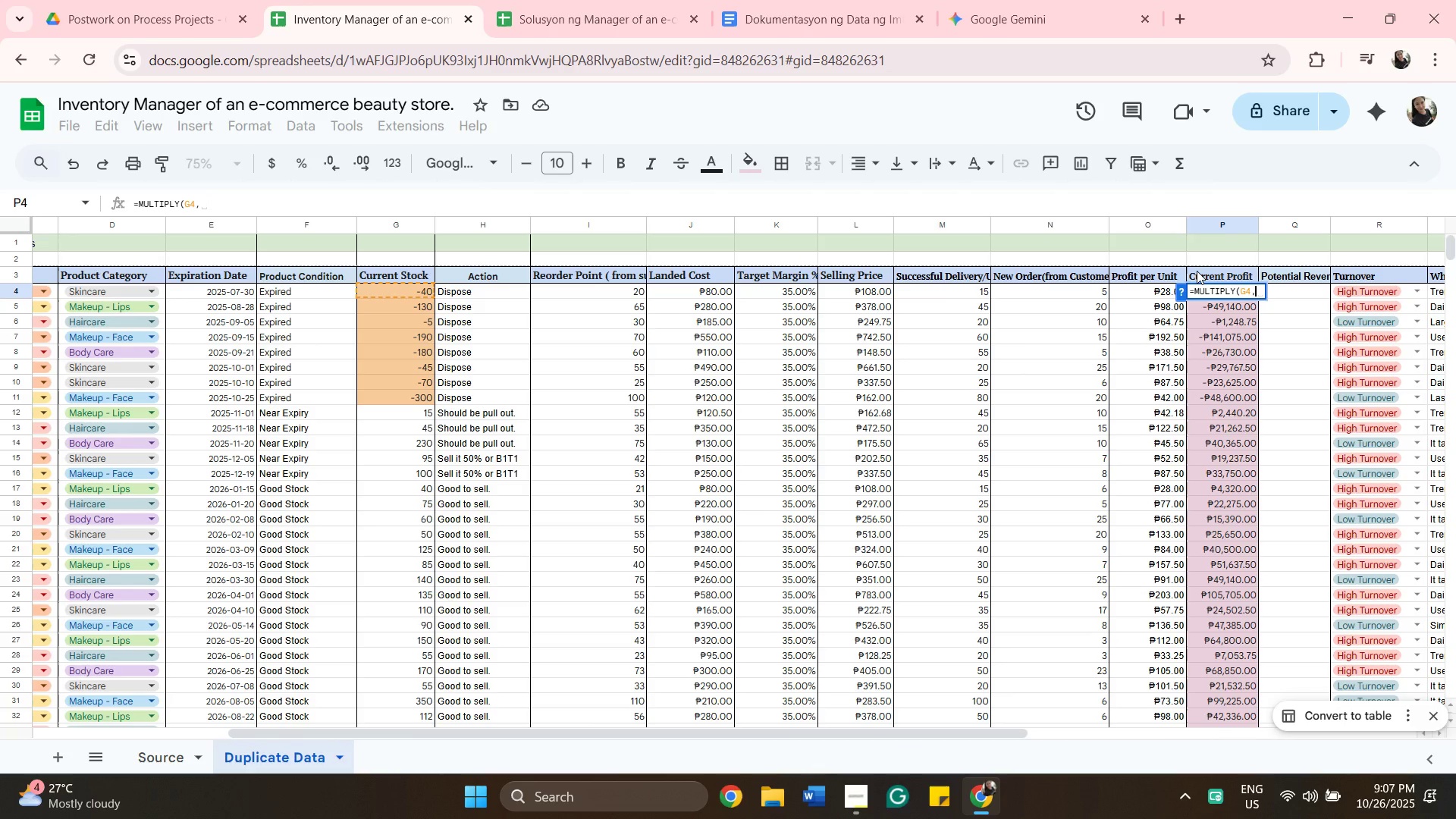 
key(Backspace)
 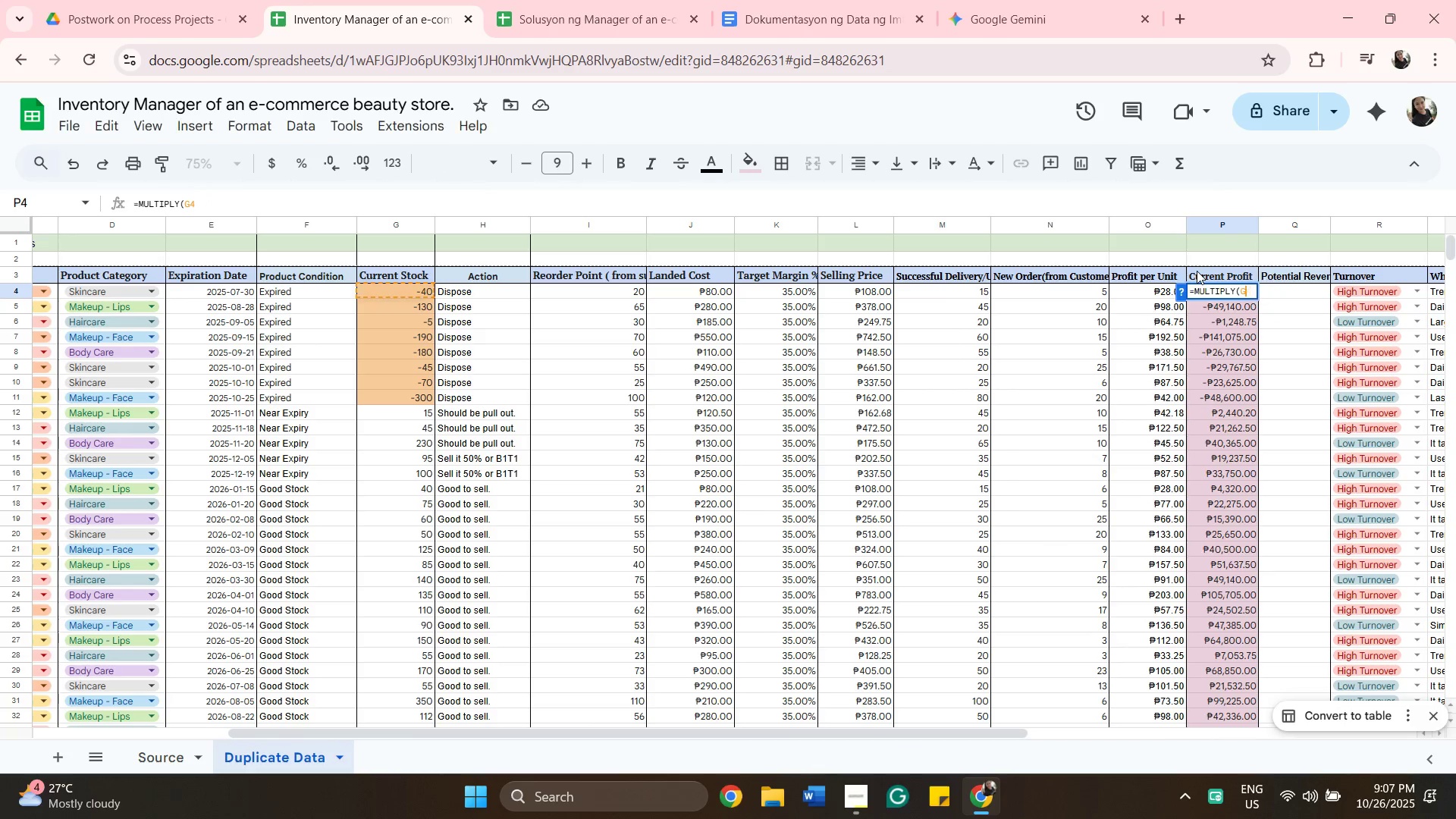 
key(Backspace)
 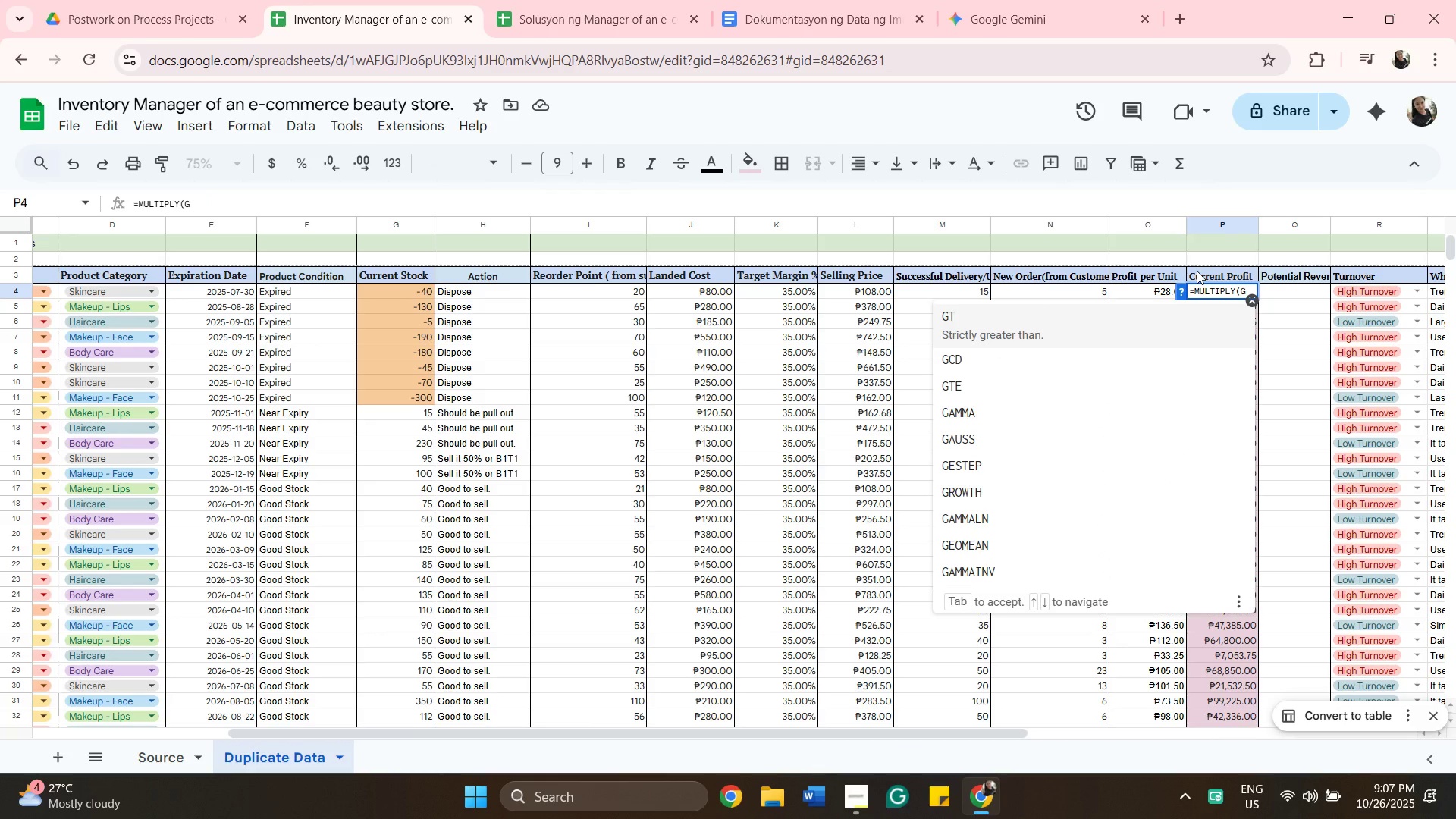 
key(Backspace)
 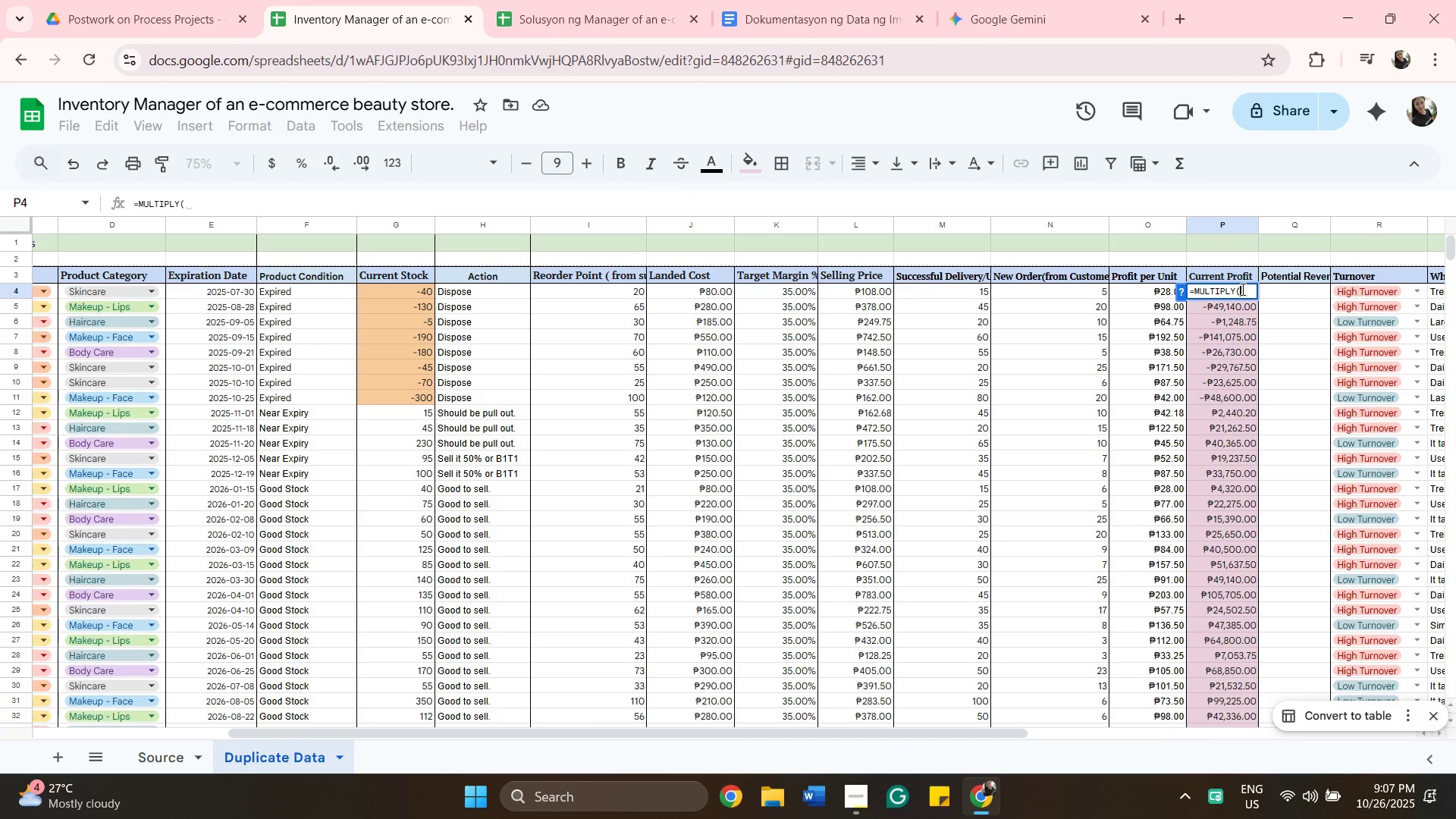 
wait(18.06)
 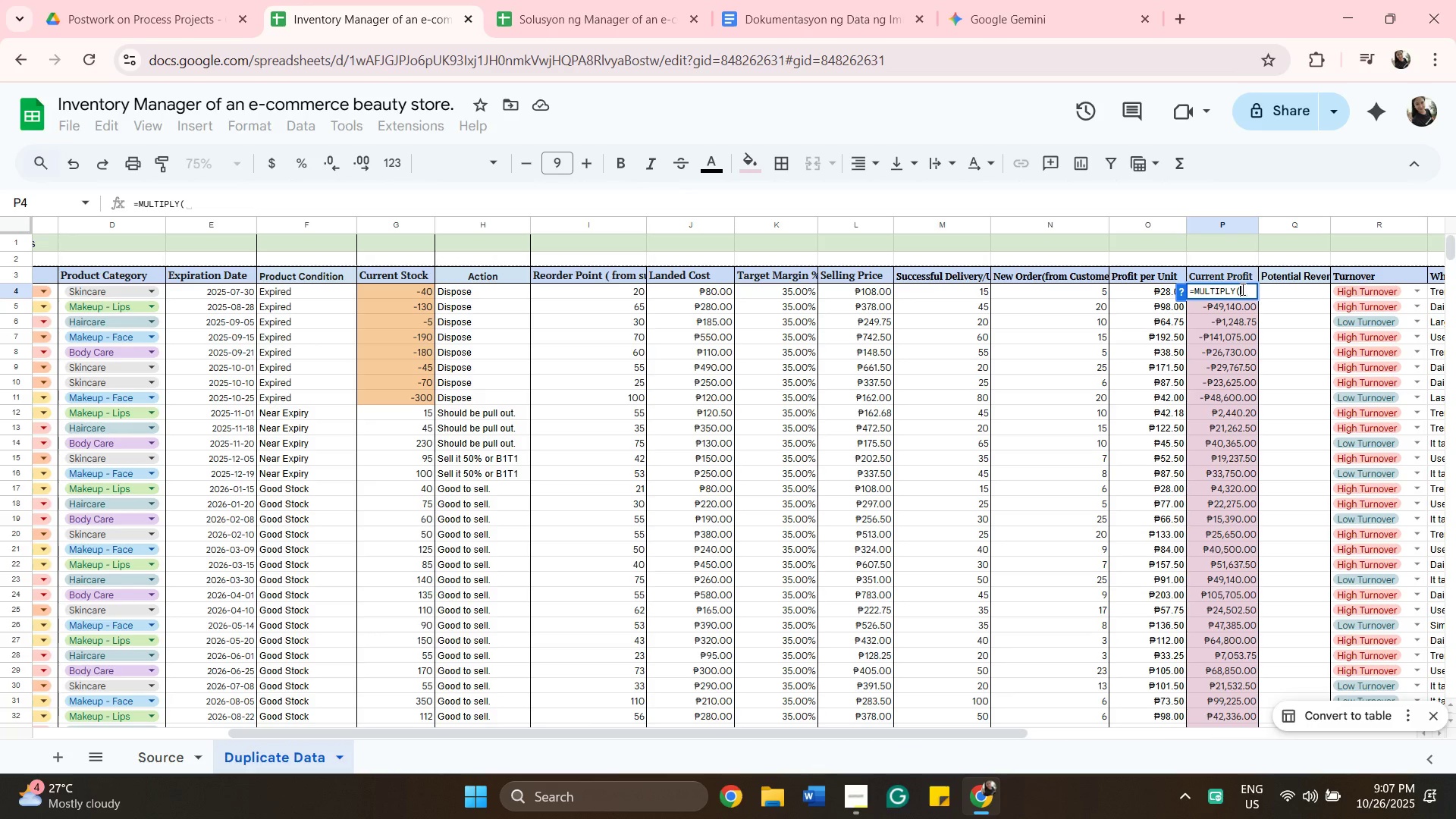 
left_click([872, 292])
 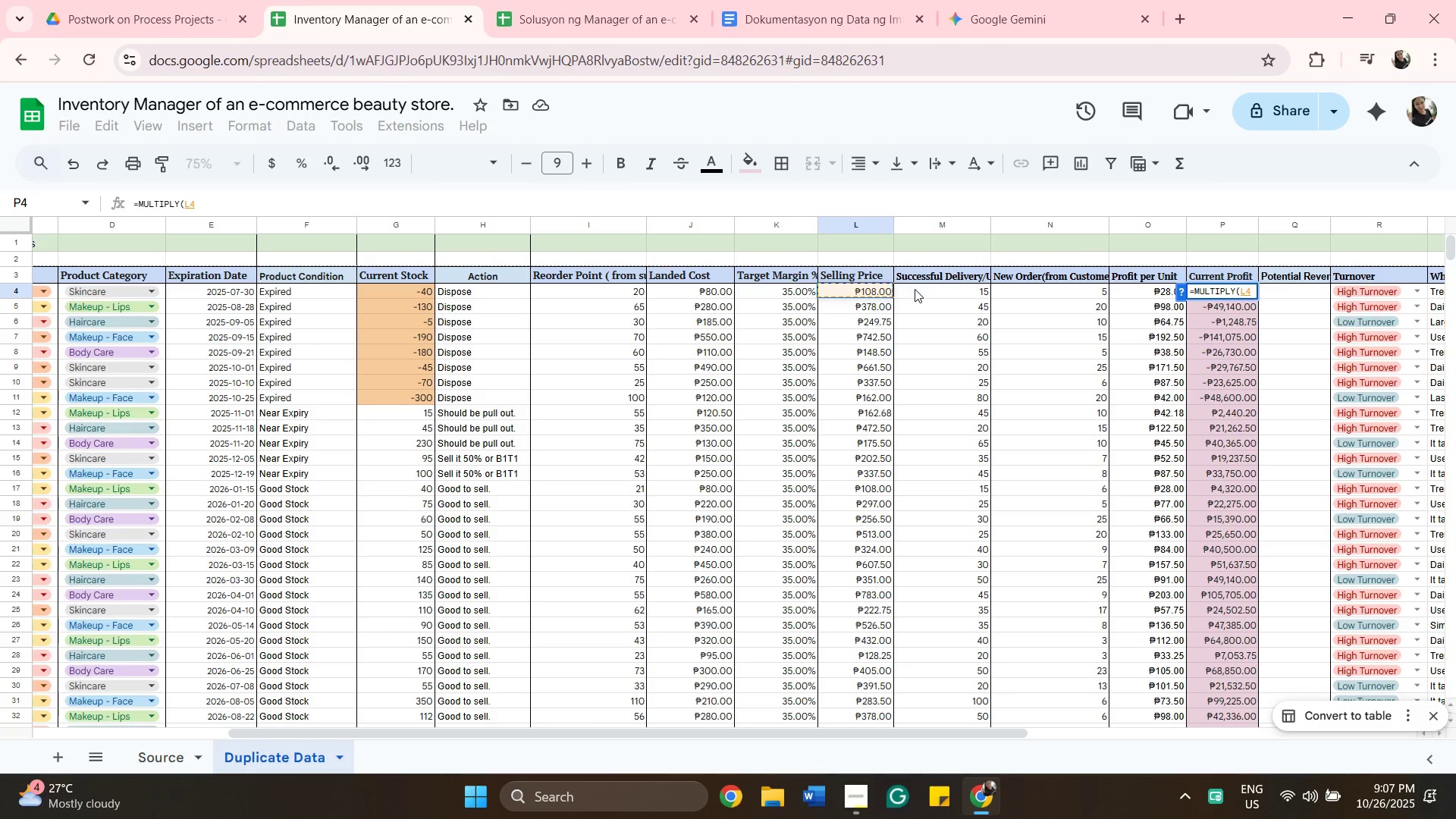 
key(Comma)
 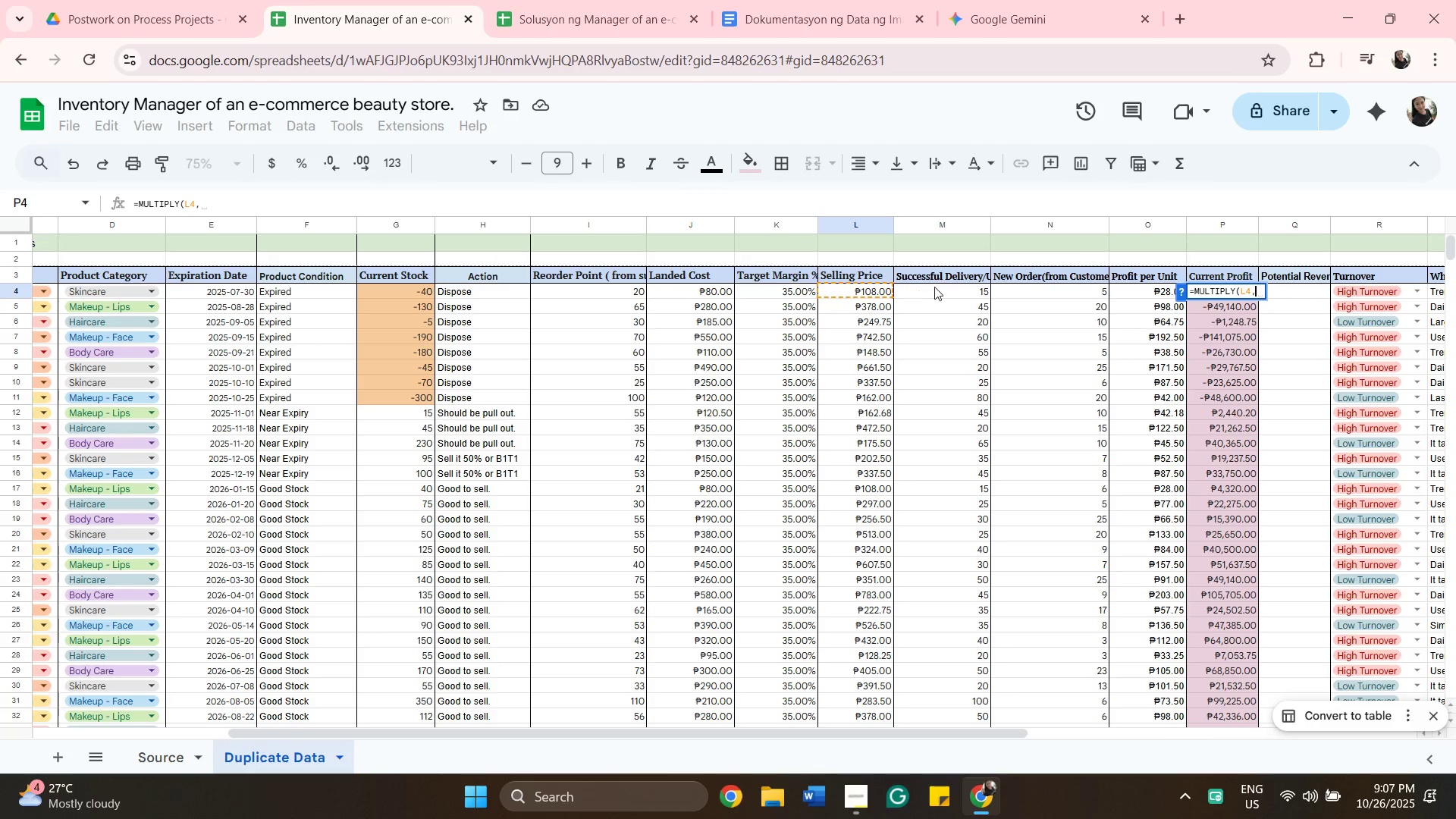 
left_click([938, 287])
 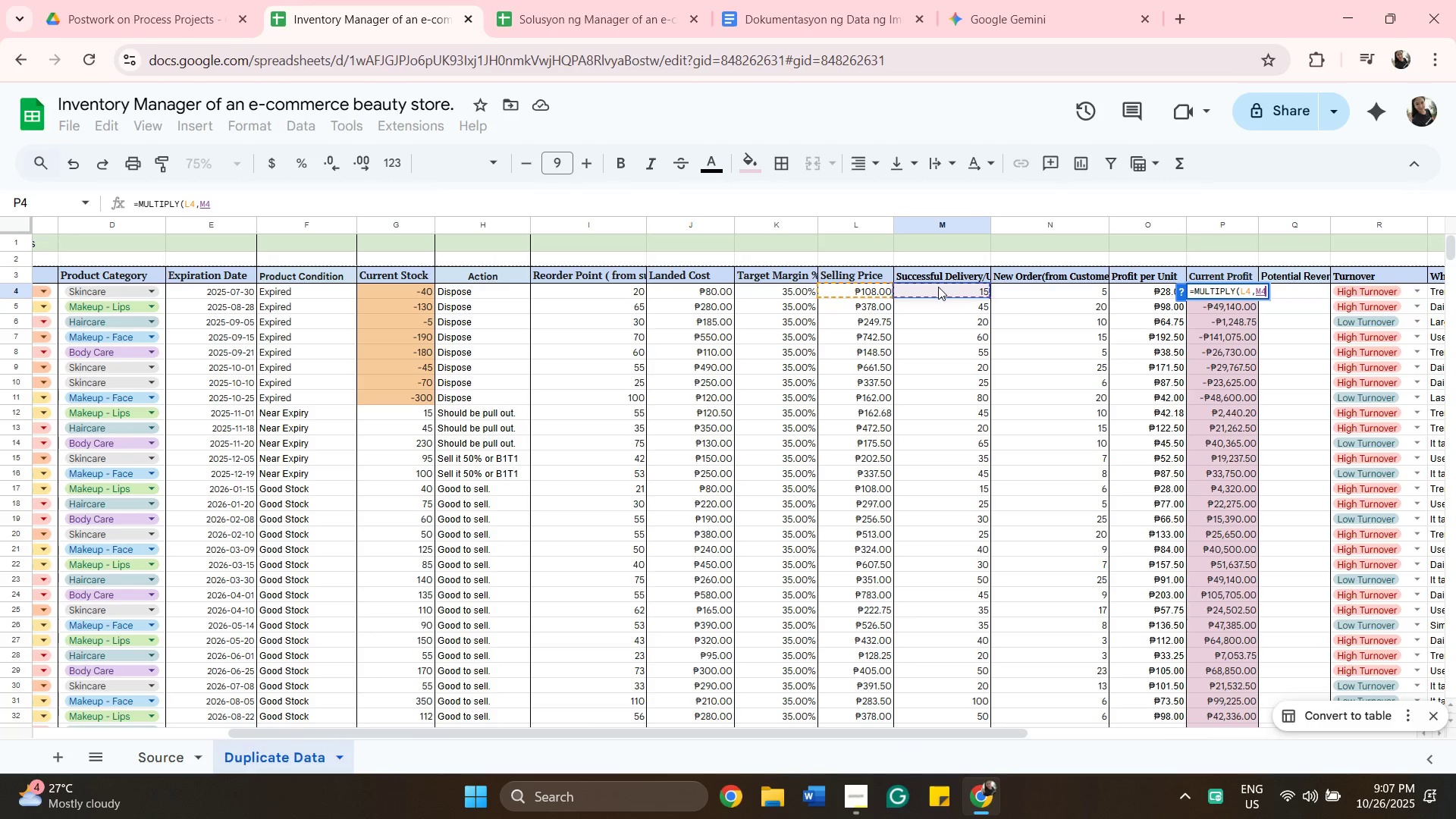 
key(Enter)
 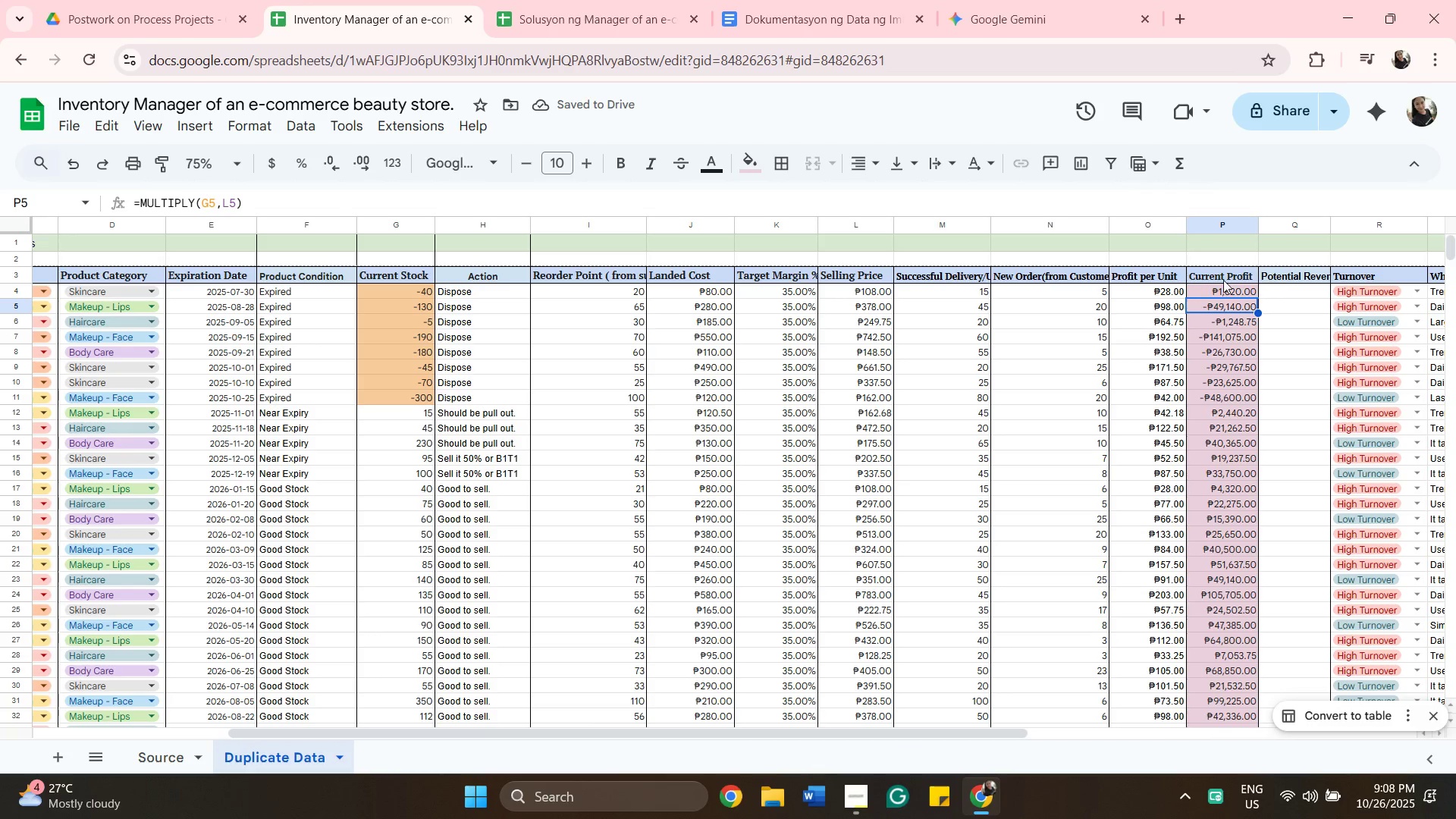 
left_click([1237, 289])
 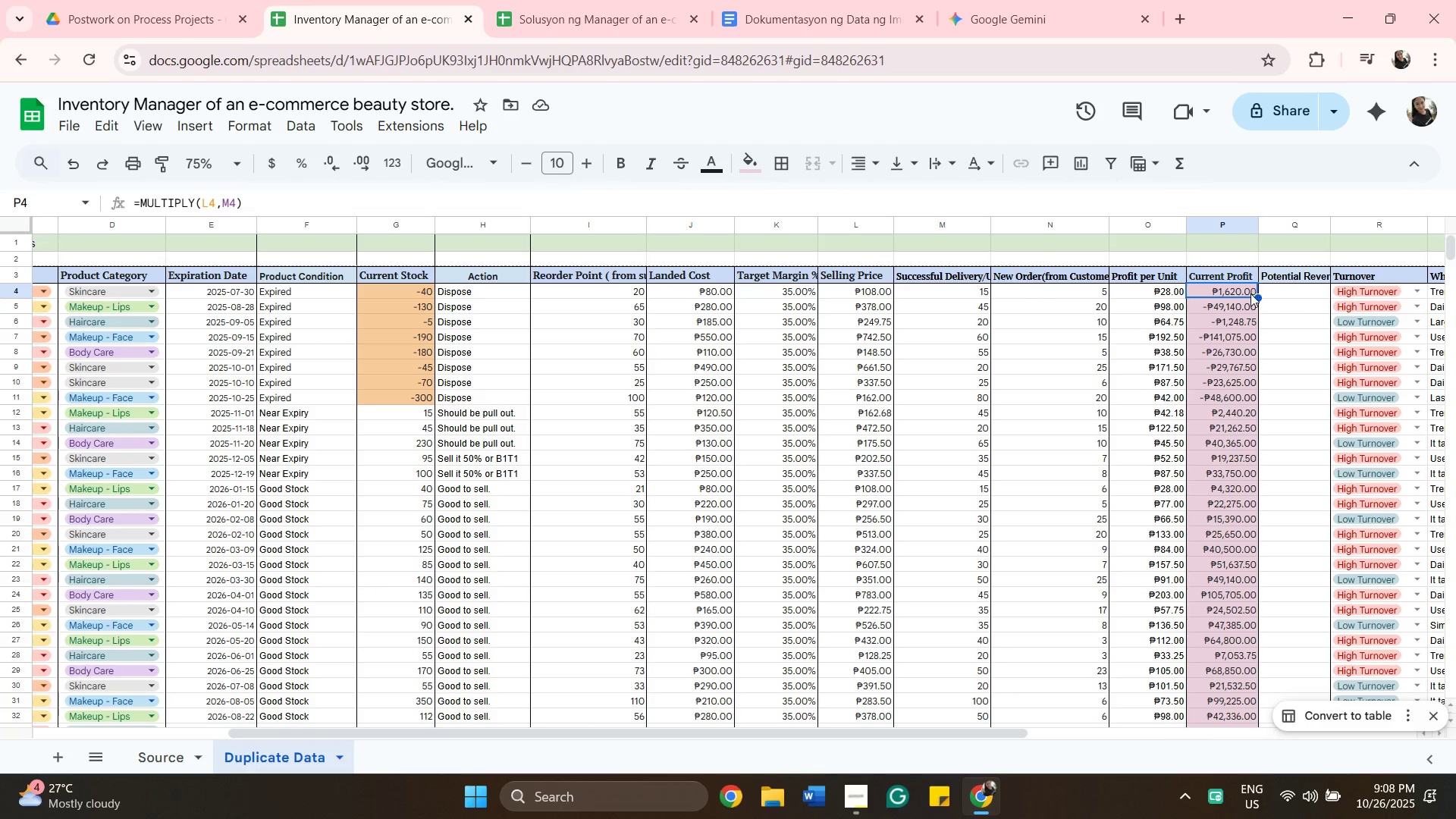 
wait(7.9)
 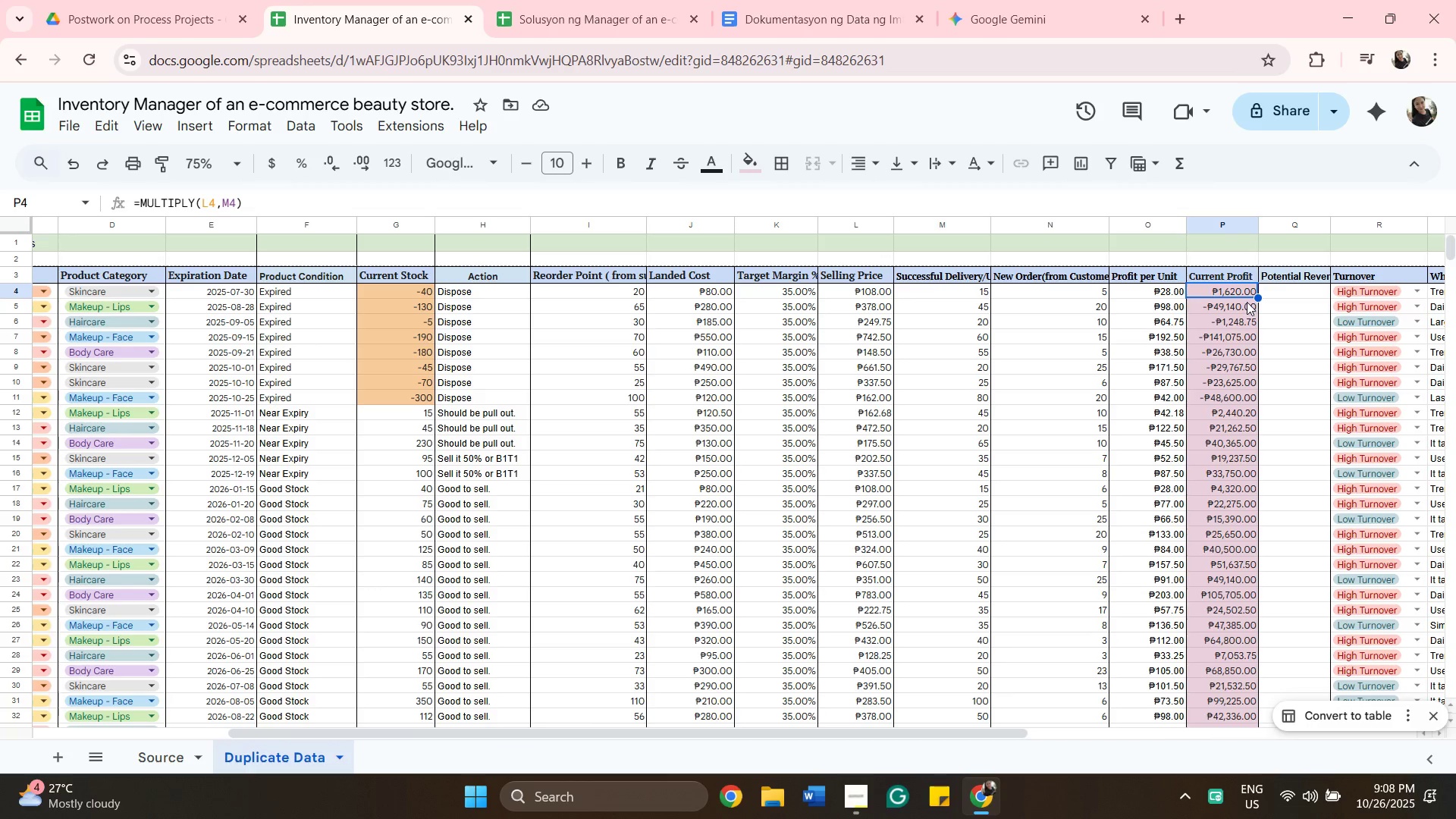 
left_click_drag(start_coordinate=[1260, 297], to_coordinate=[1246, 516])
 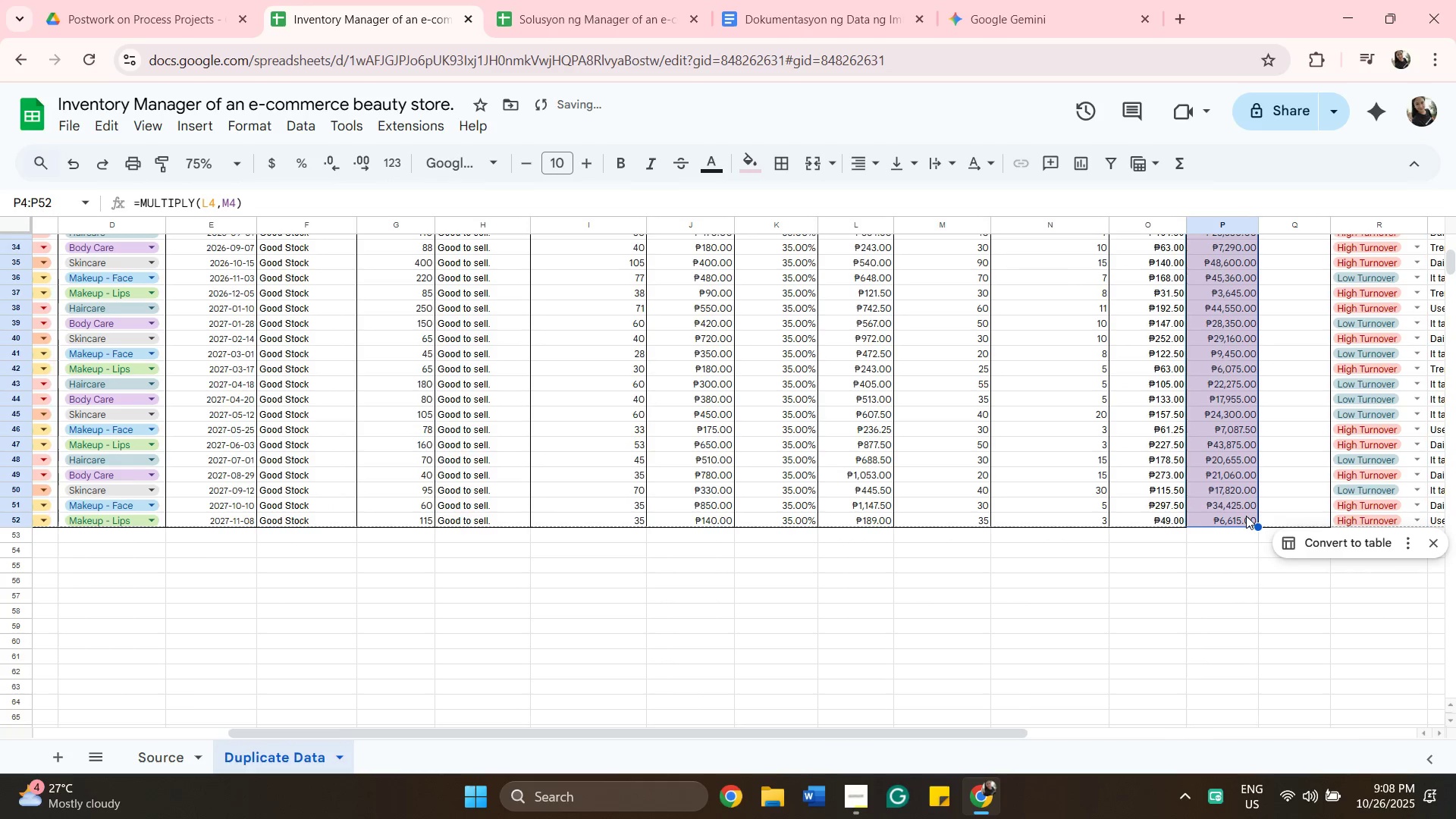 
scroll: coordinate [1304, 604], scroll_direction: down, amount: 7.0
 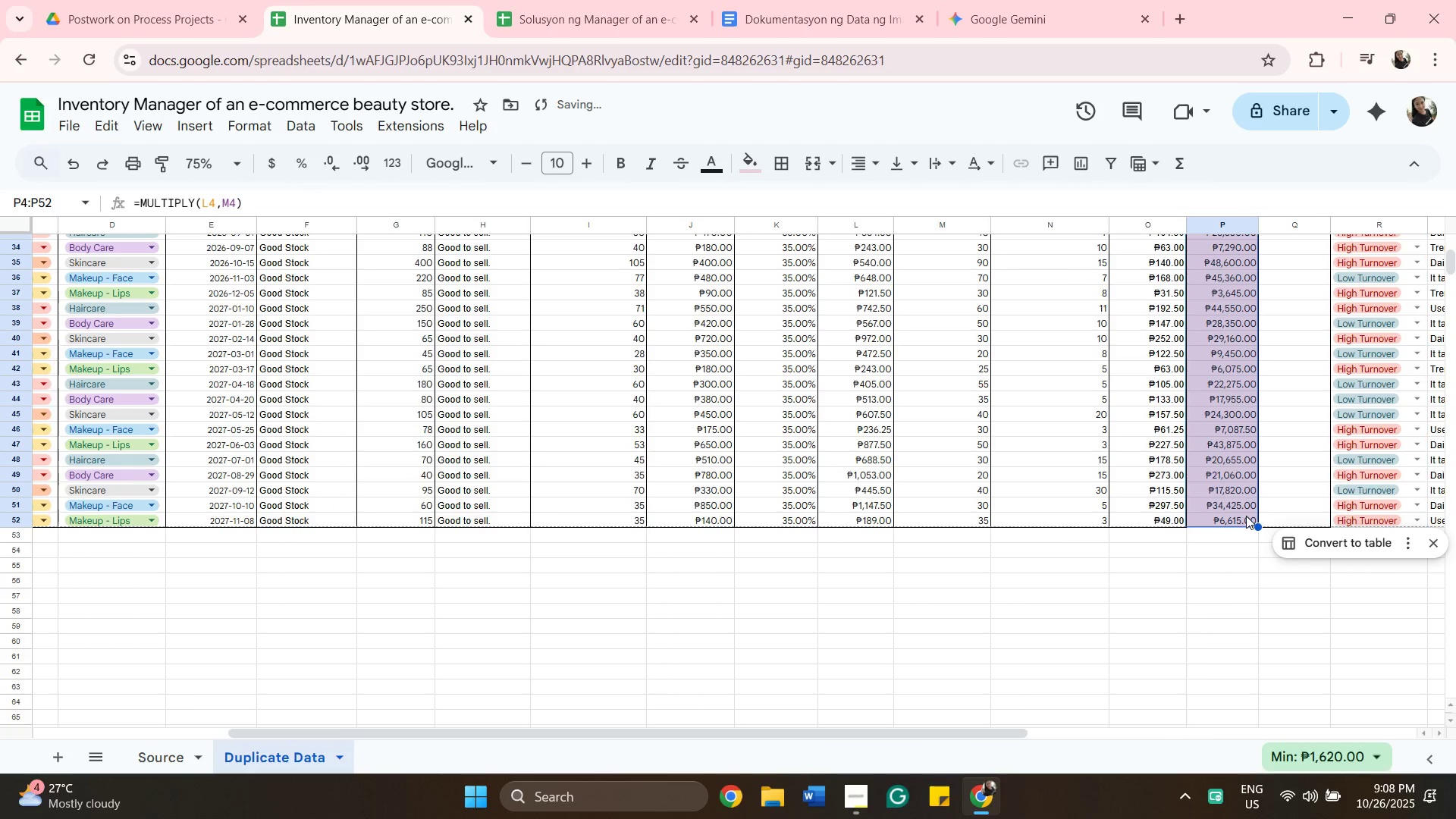 
scroll: coordinate [1281, 446], scroll_direction: up, amount: 10.0
 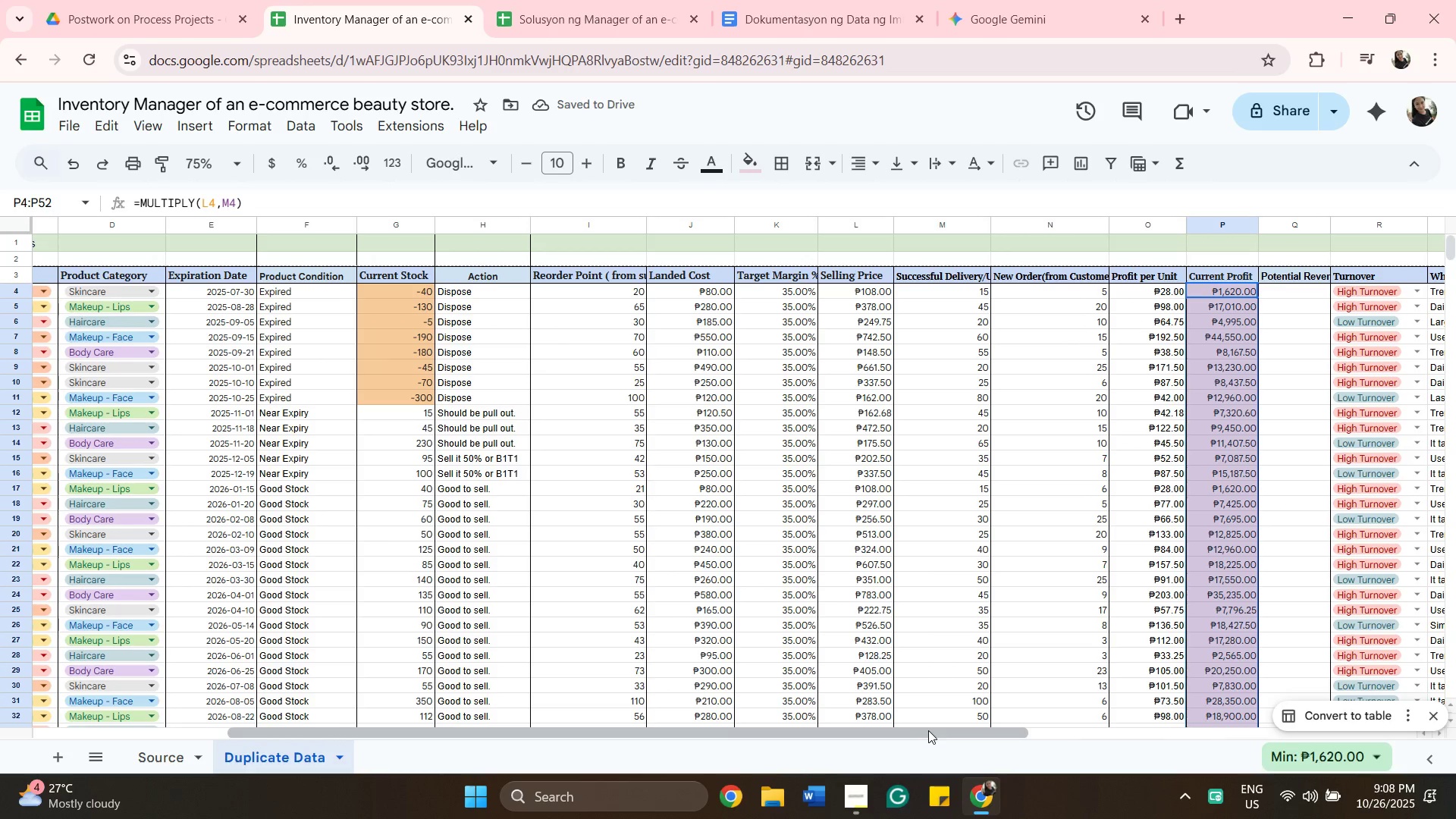 
left_click_drag(start_coordinate=[936, 736], to_coordinate=[994, 739])
 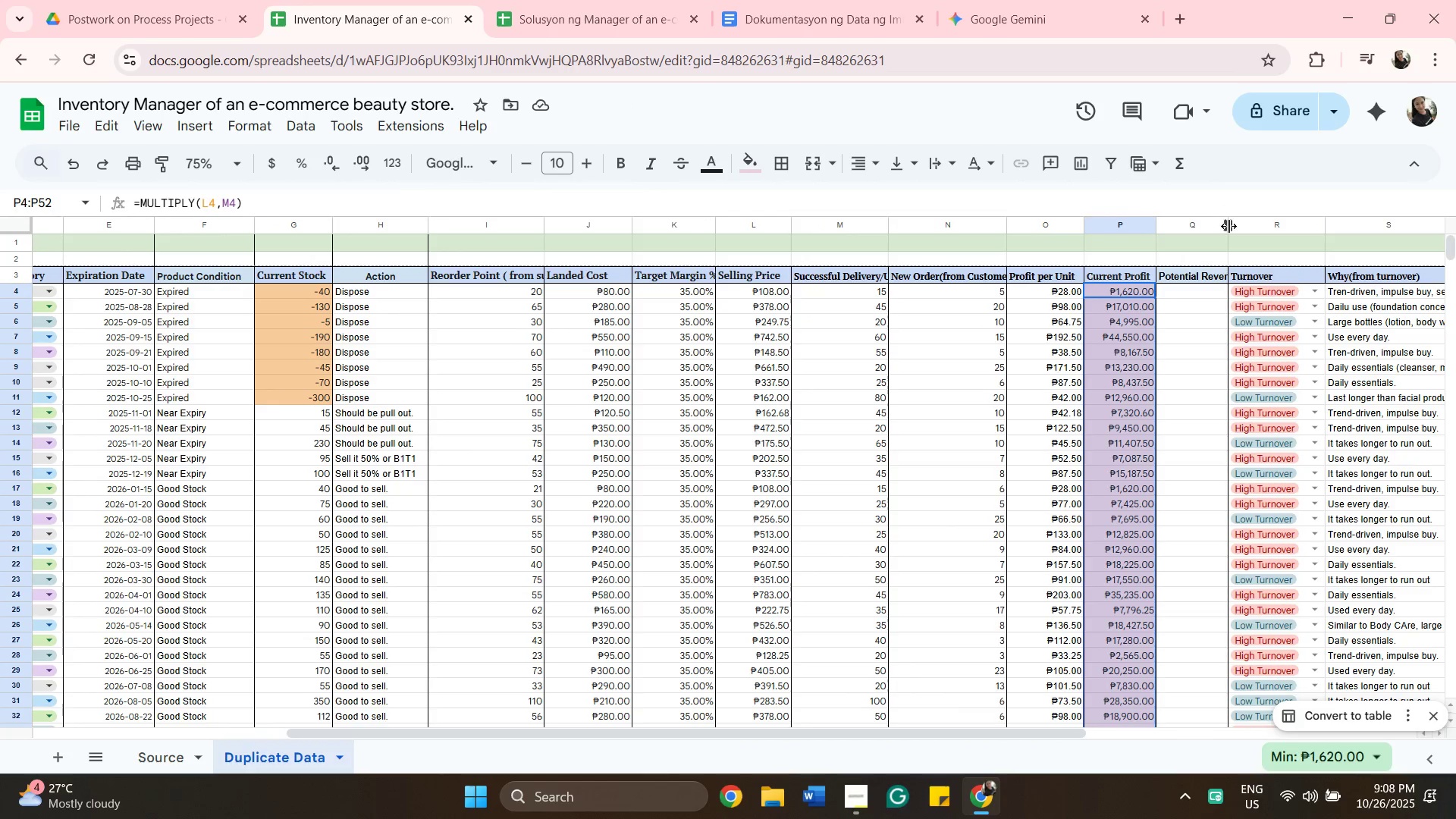 
left_click_drag(start_coordinate=[1231, 228], to_coordinate=[1251, 228])
 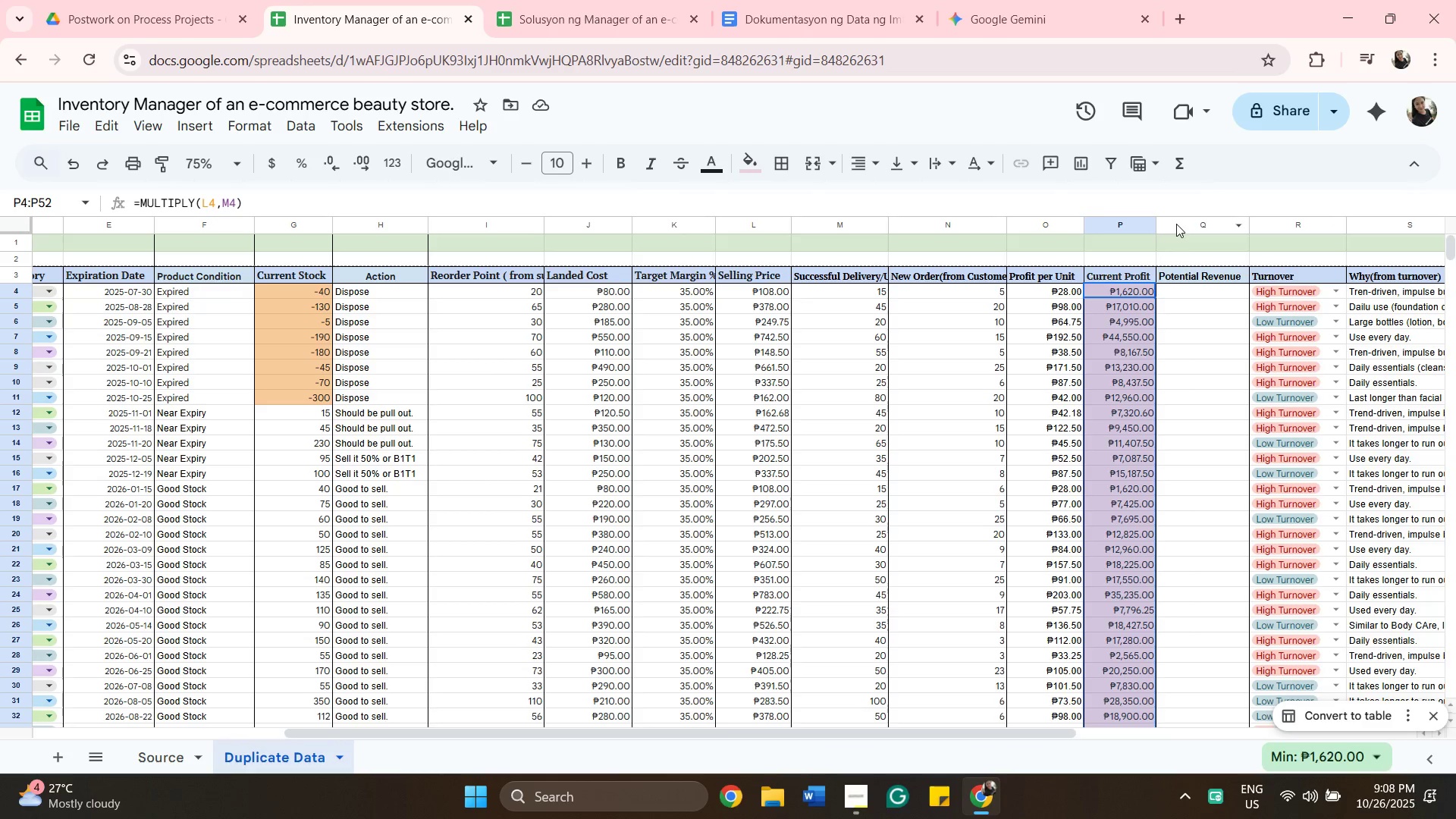 
wait(7.21)
 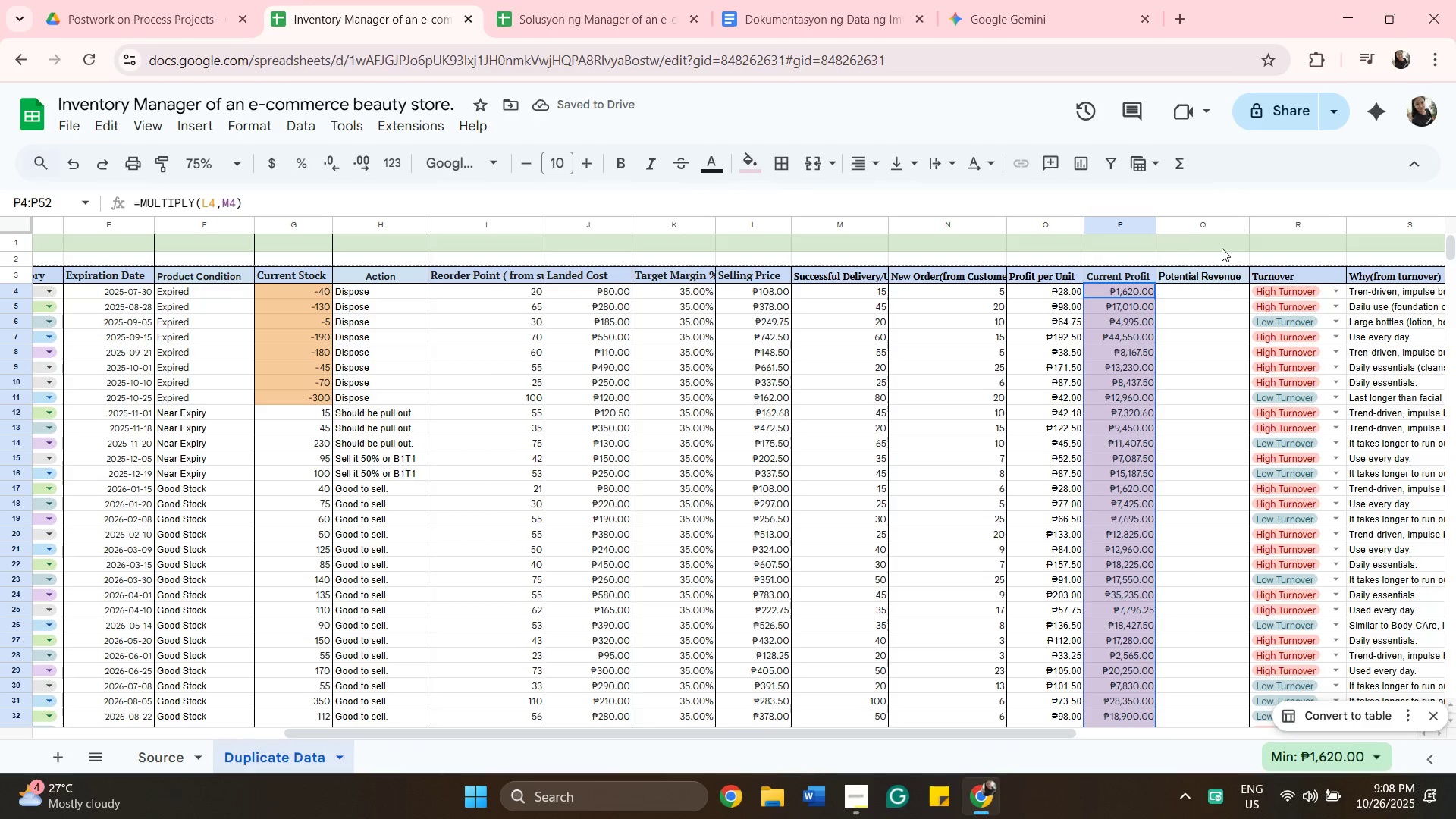 
left_click([204, 134])
 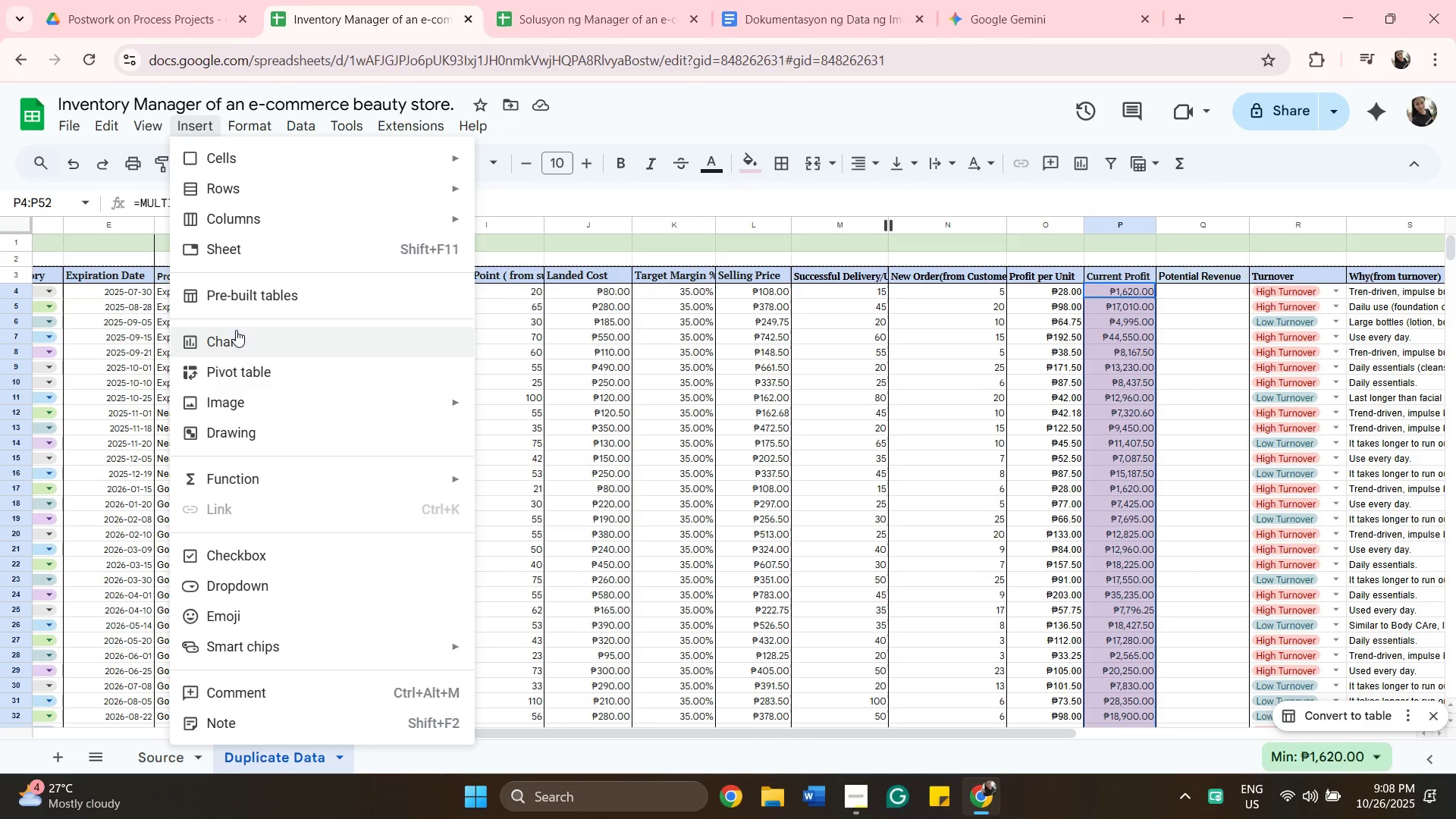 
wait(8.53)
 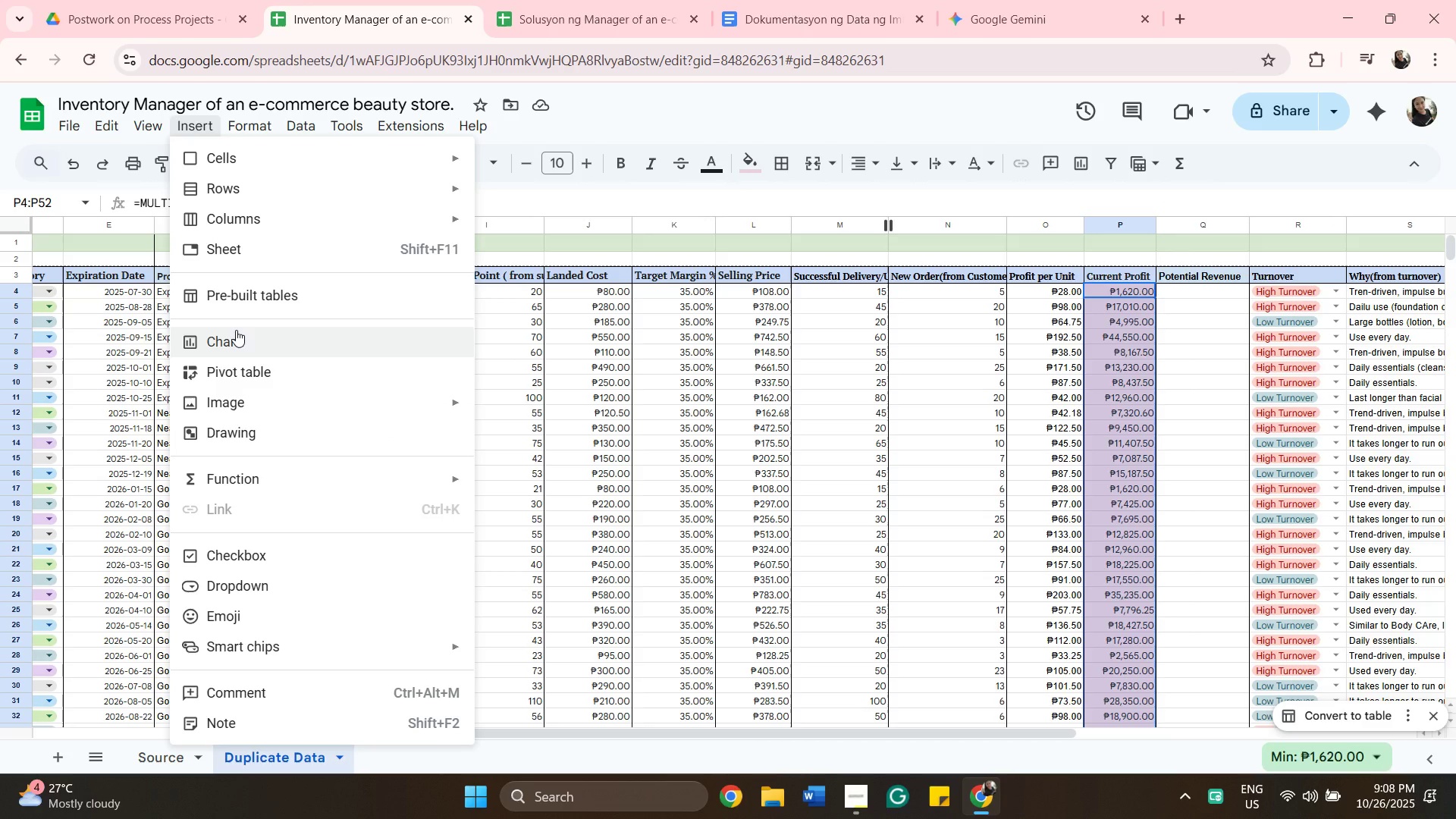 
mouse_move([206, 144])
 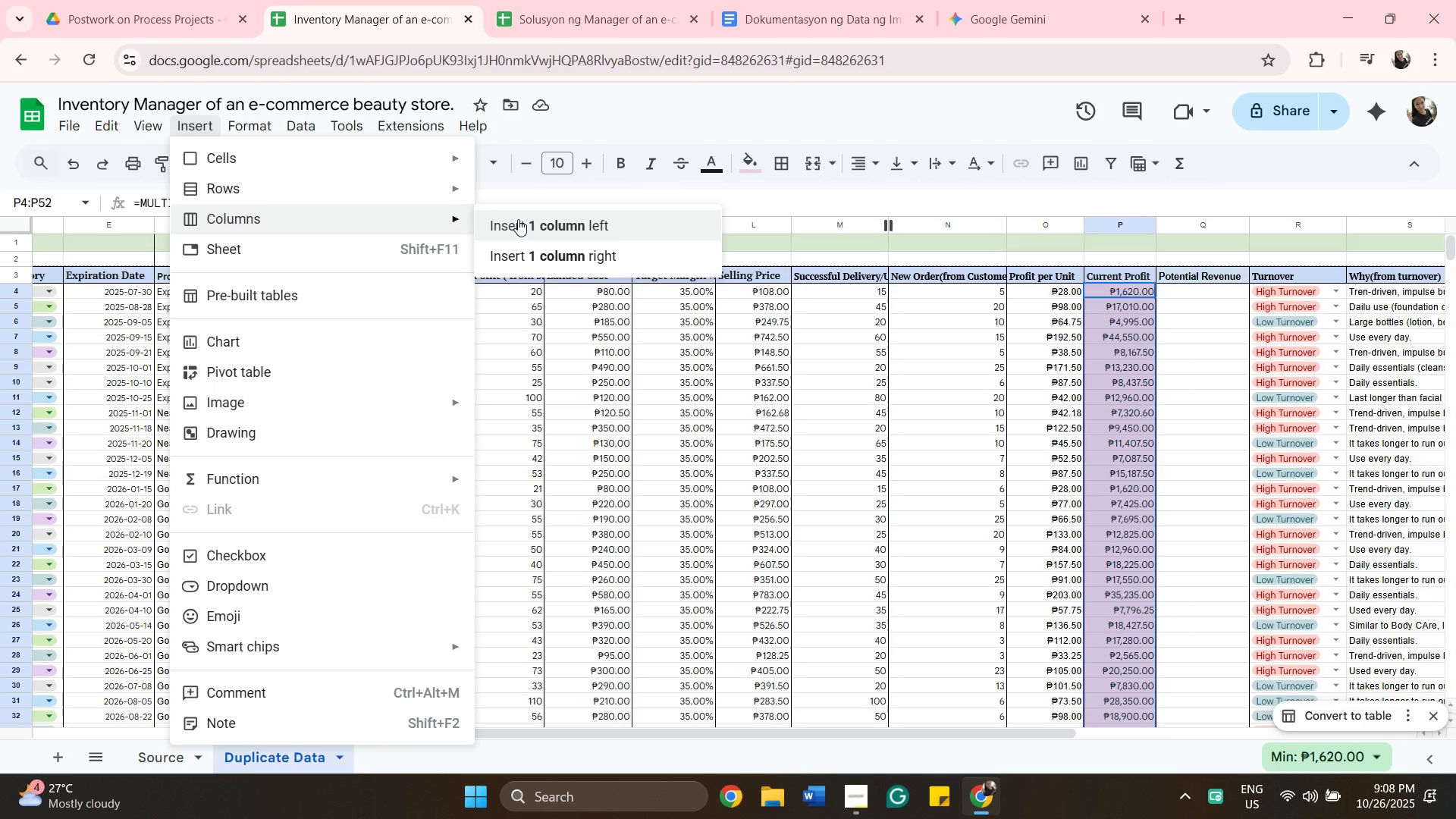 
left_click([518, 219])
 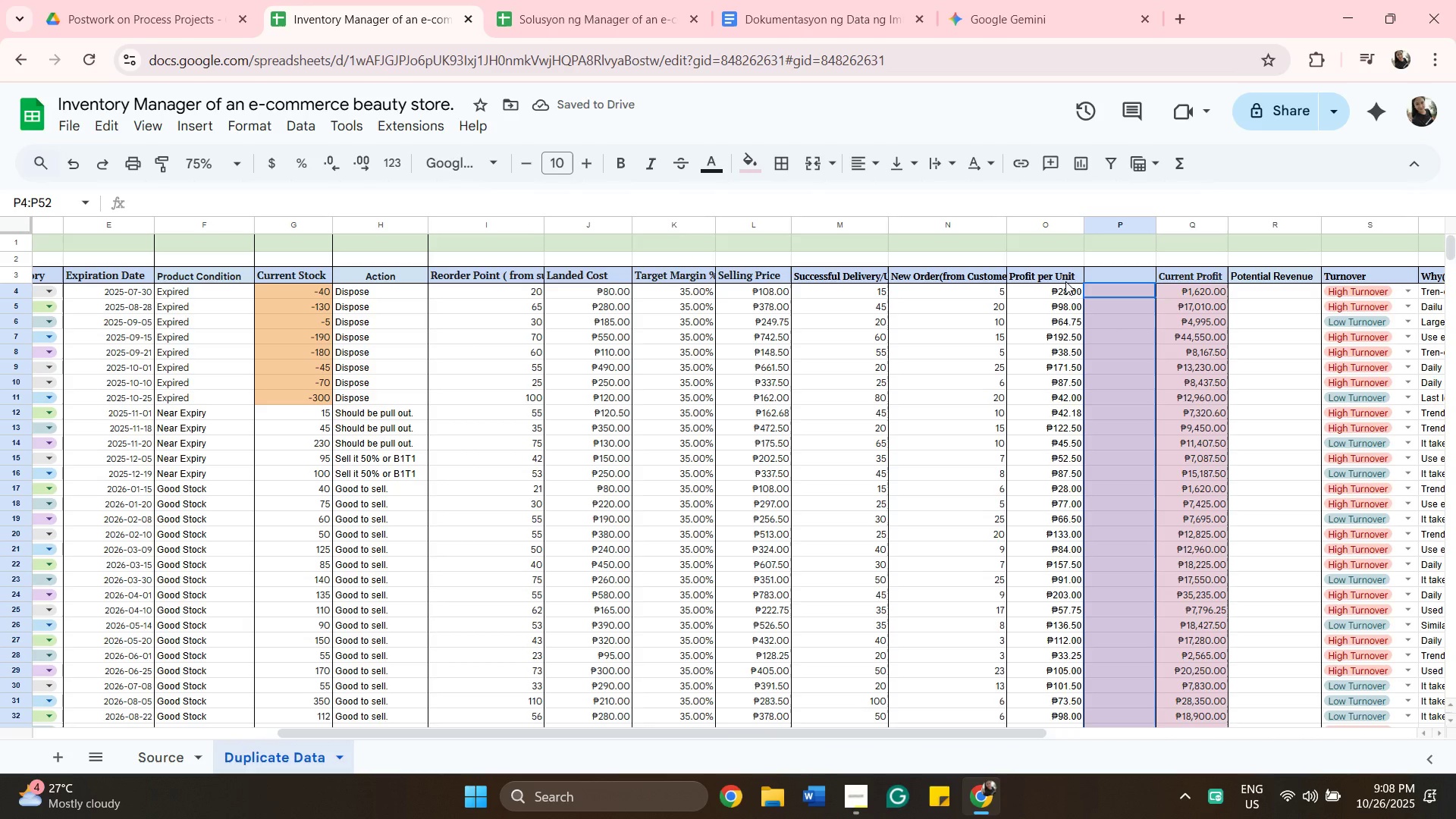 
wait(6.71)
 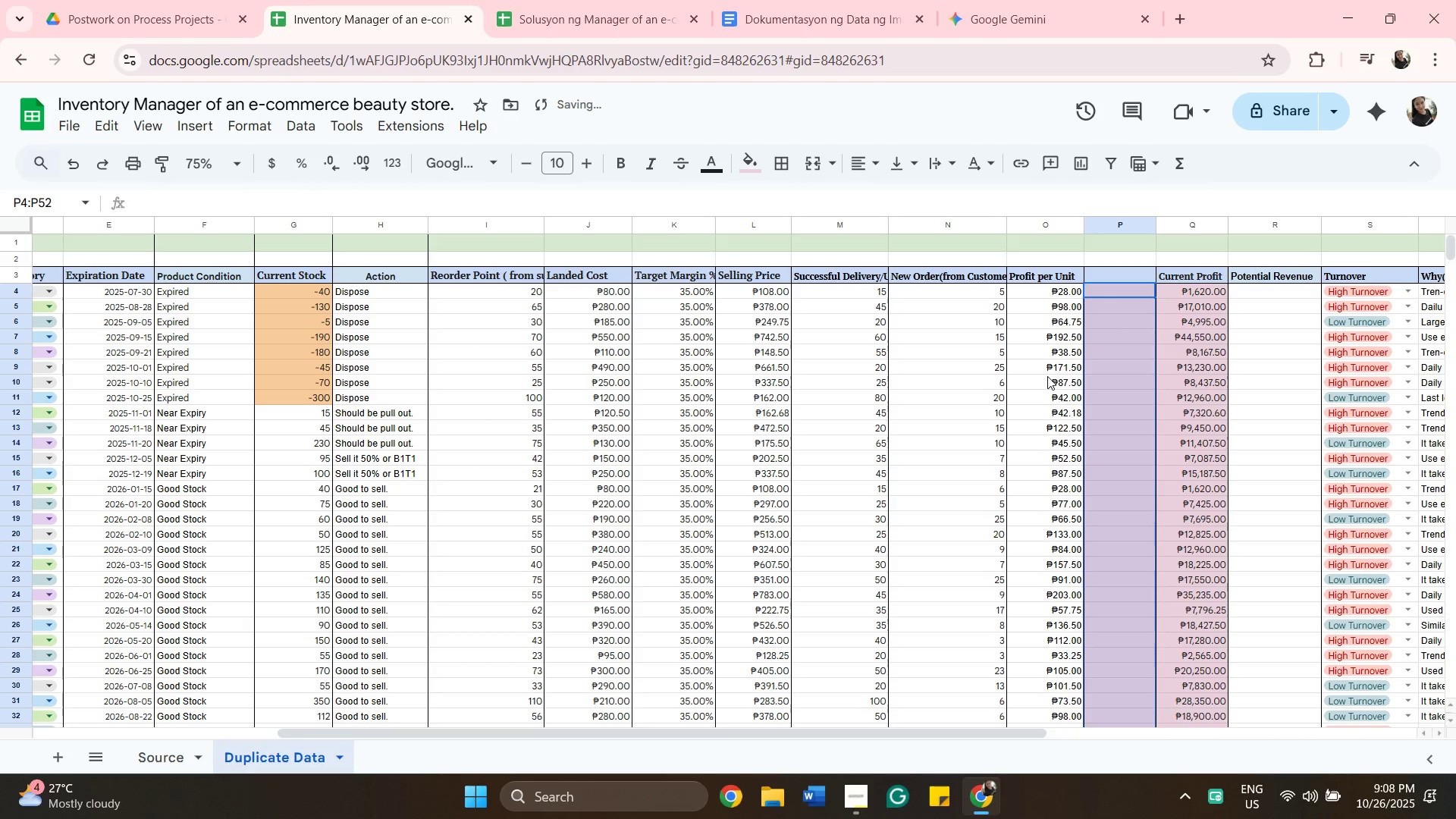 
left_click([1120, 270])
 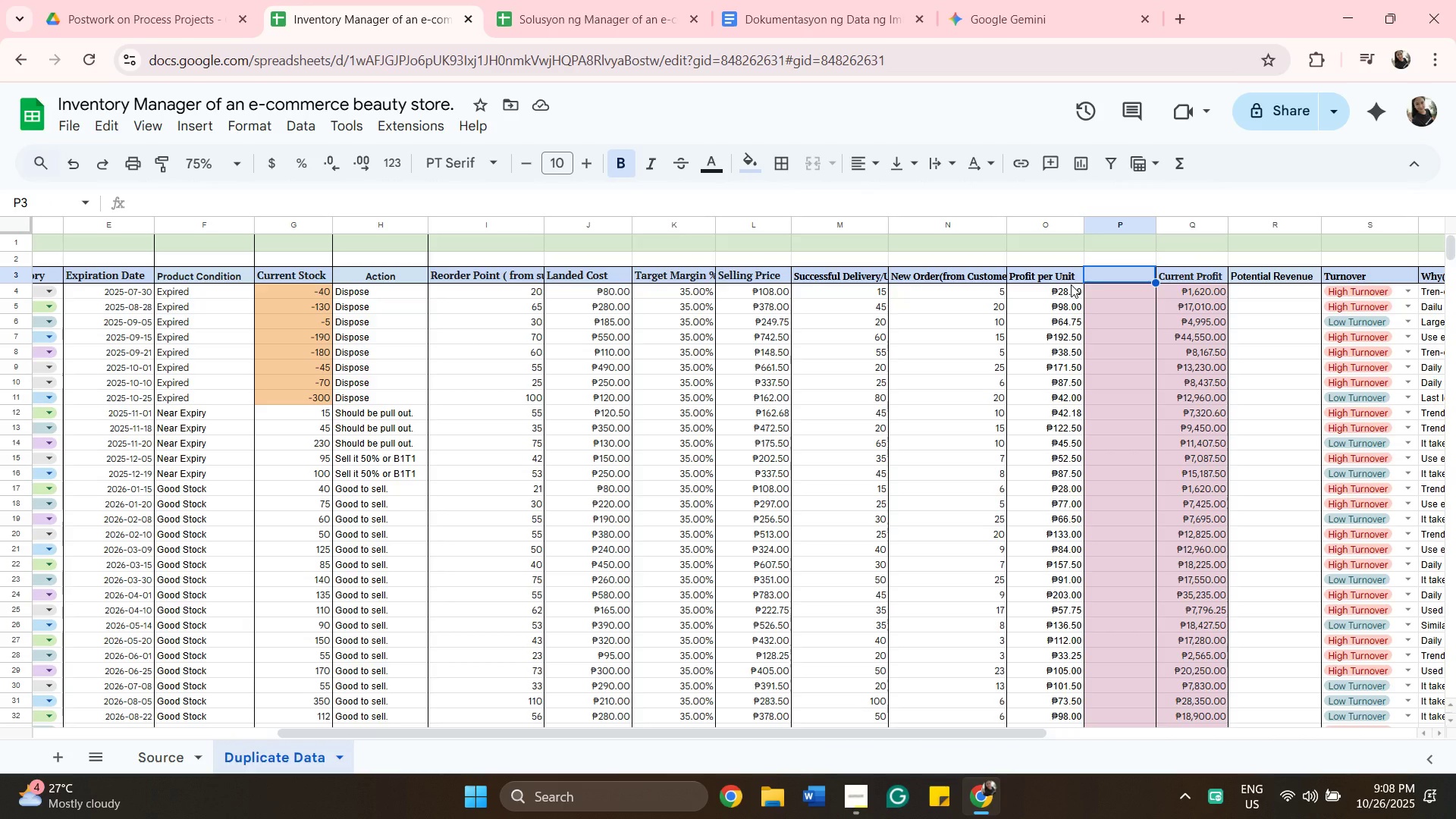 
wait(11.29)
 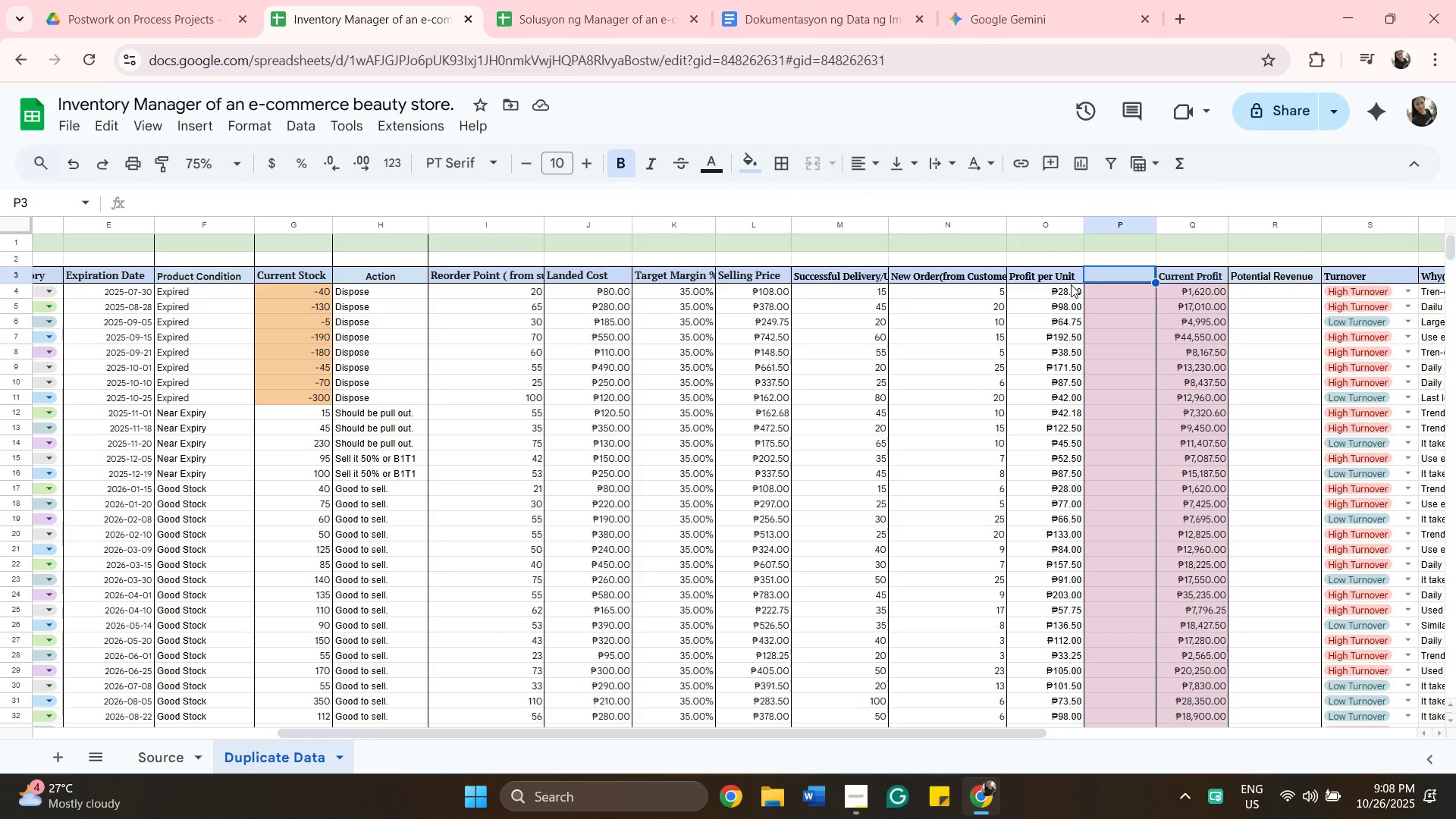 
left_click([1183, 276])
 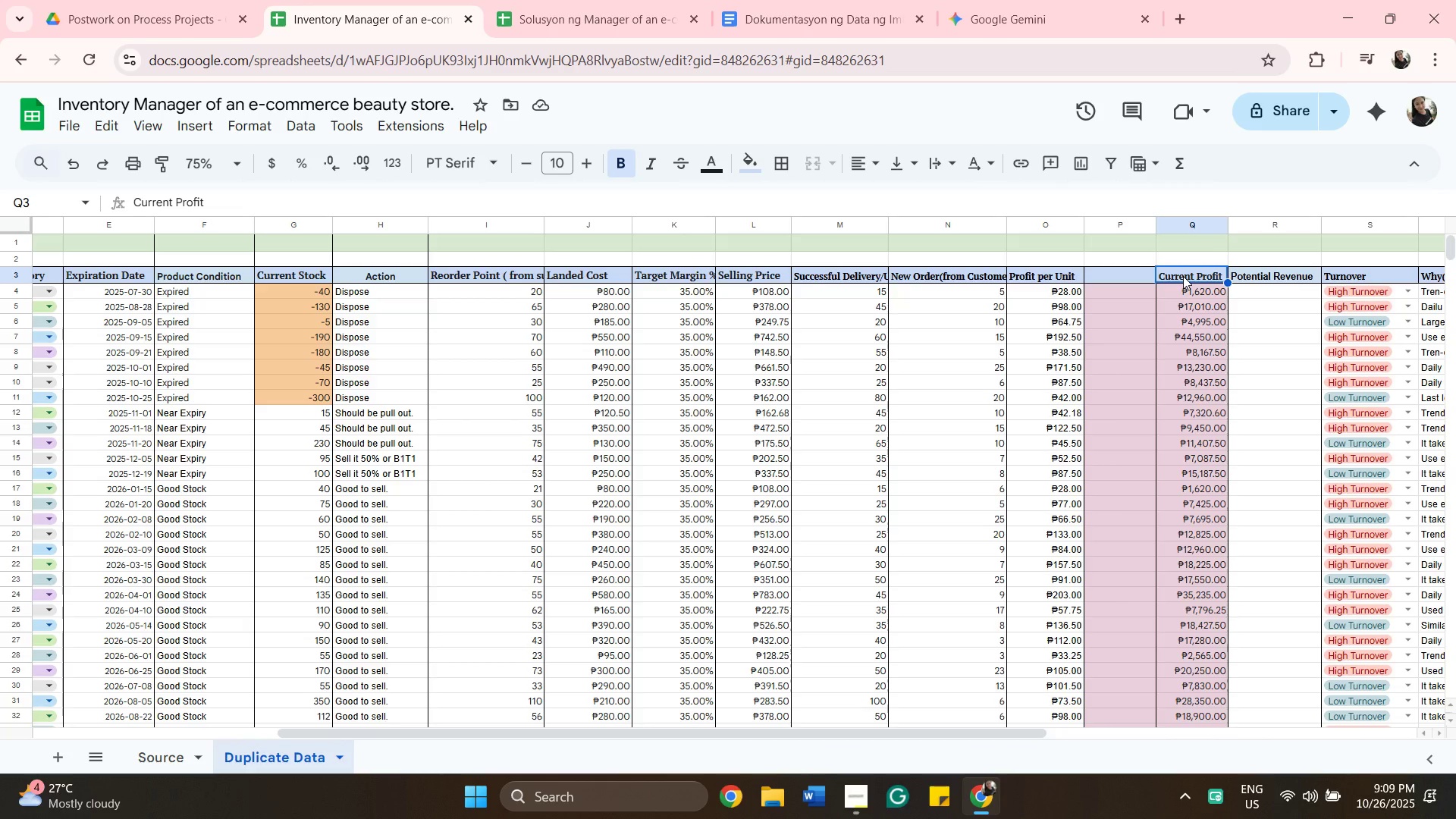 
type(Revenue)
 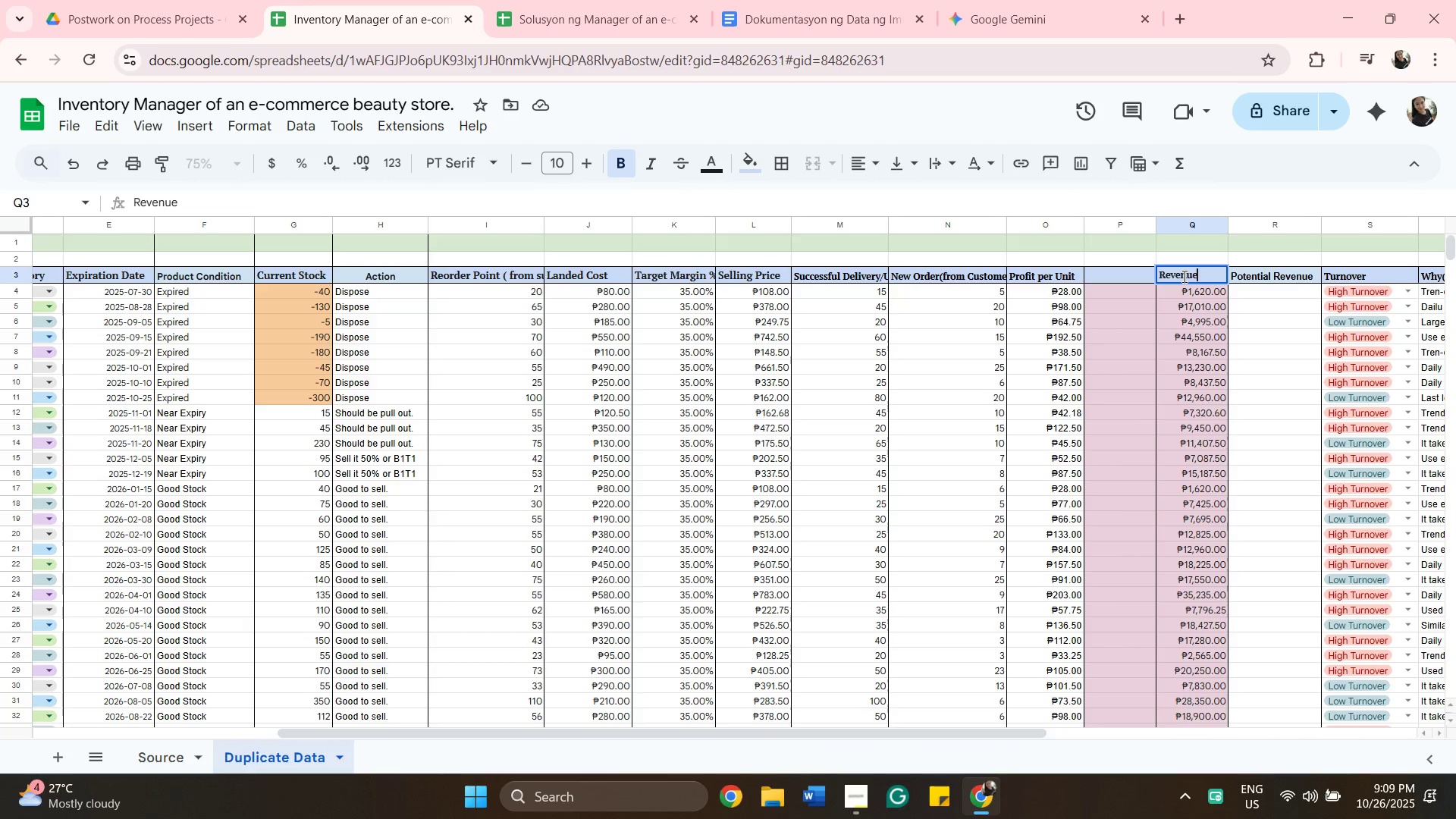 
key(ArrowLeft)
 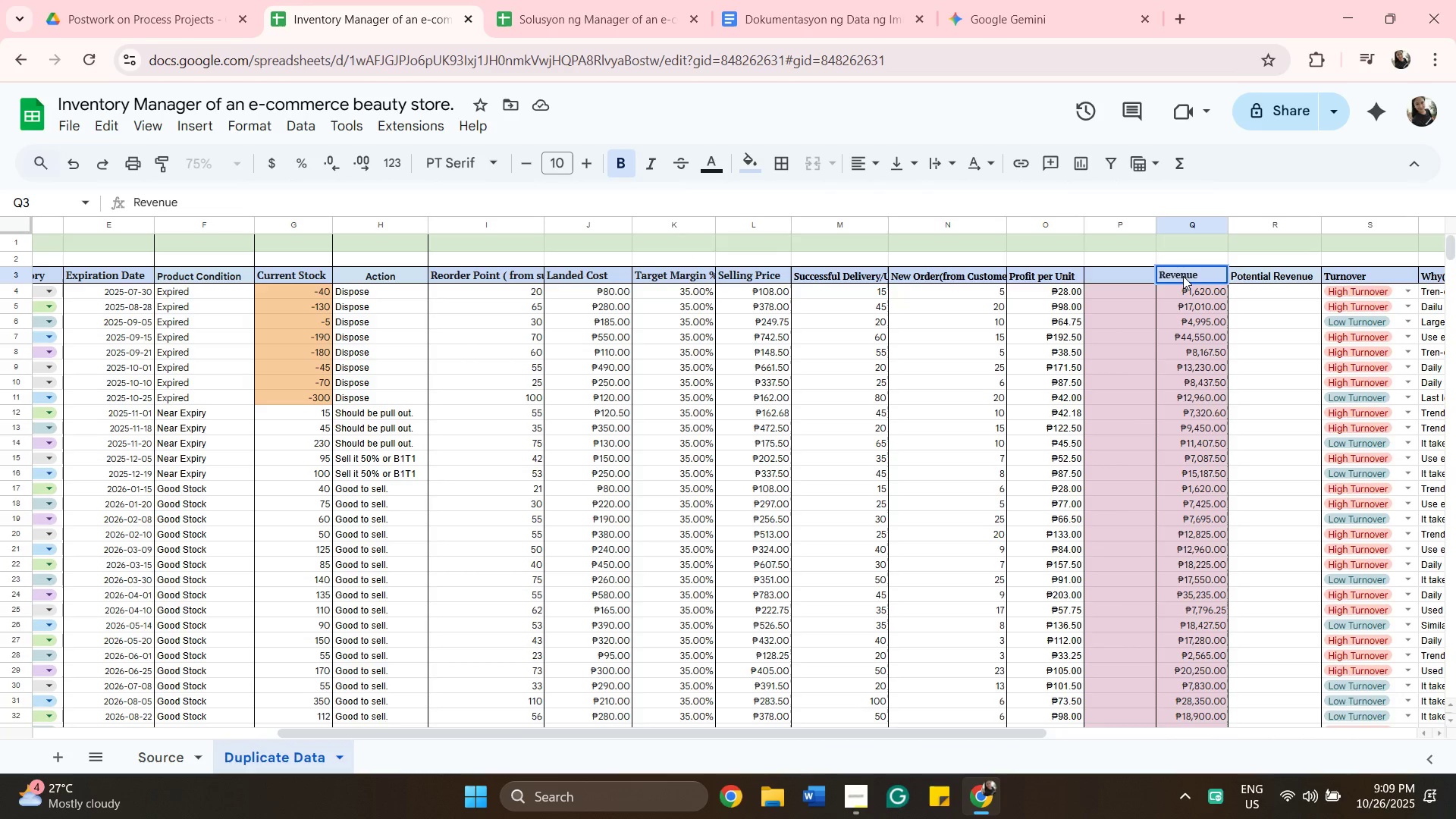 
key(ArrowLeft)
 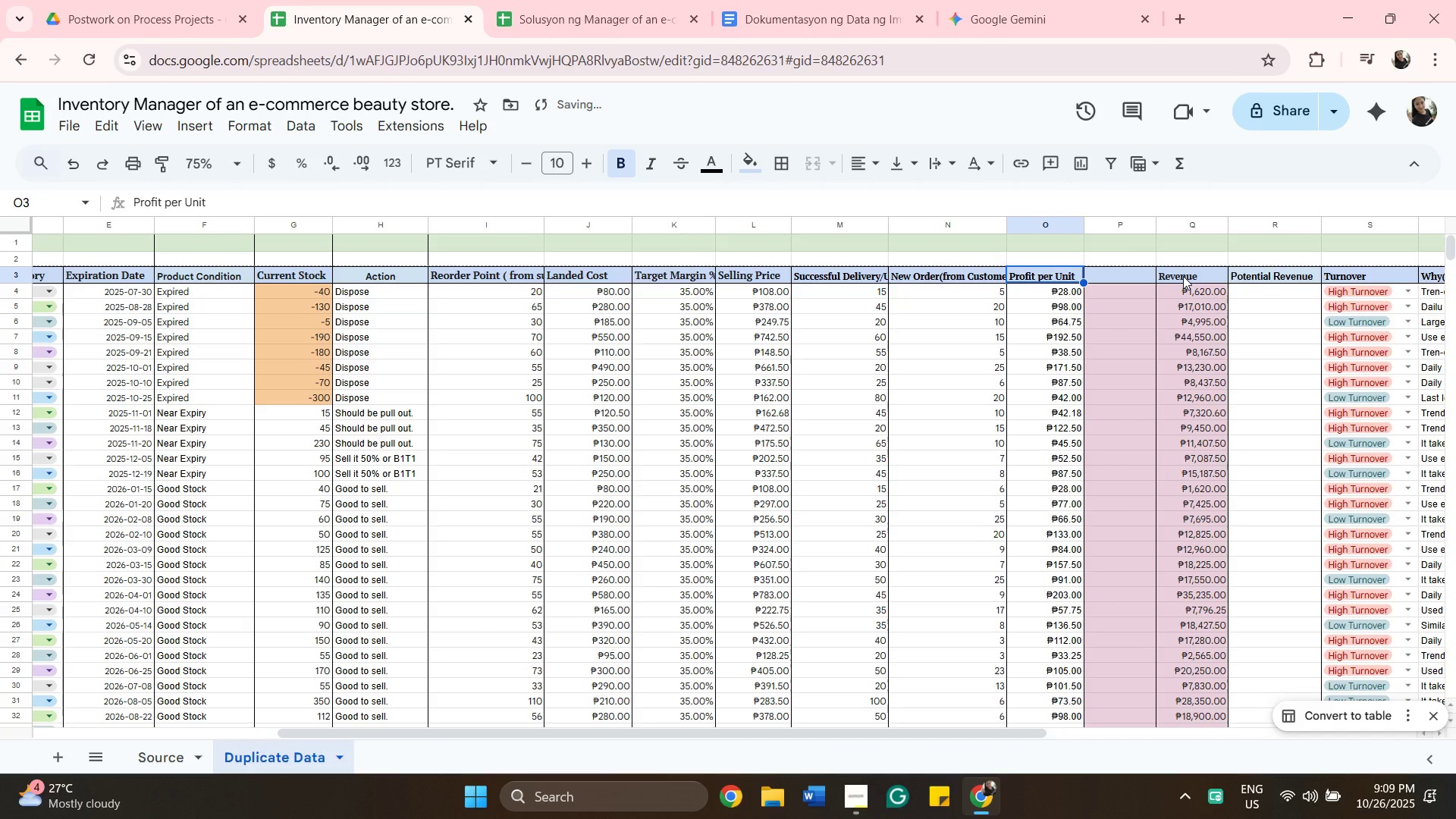 
left_click([1183, 276])
 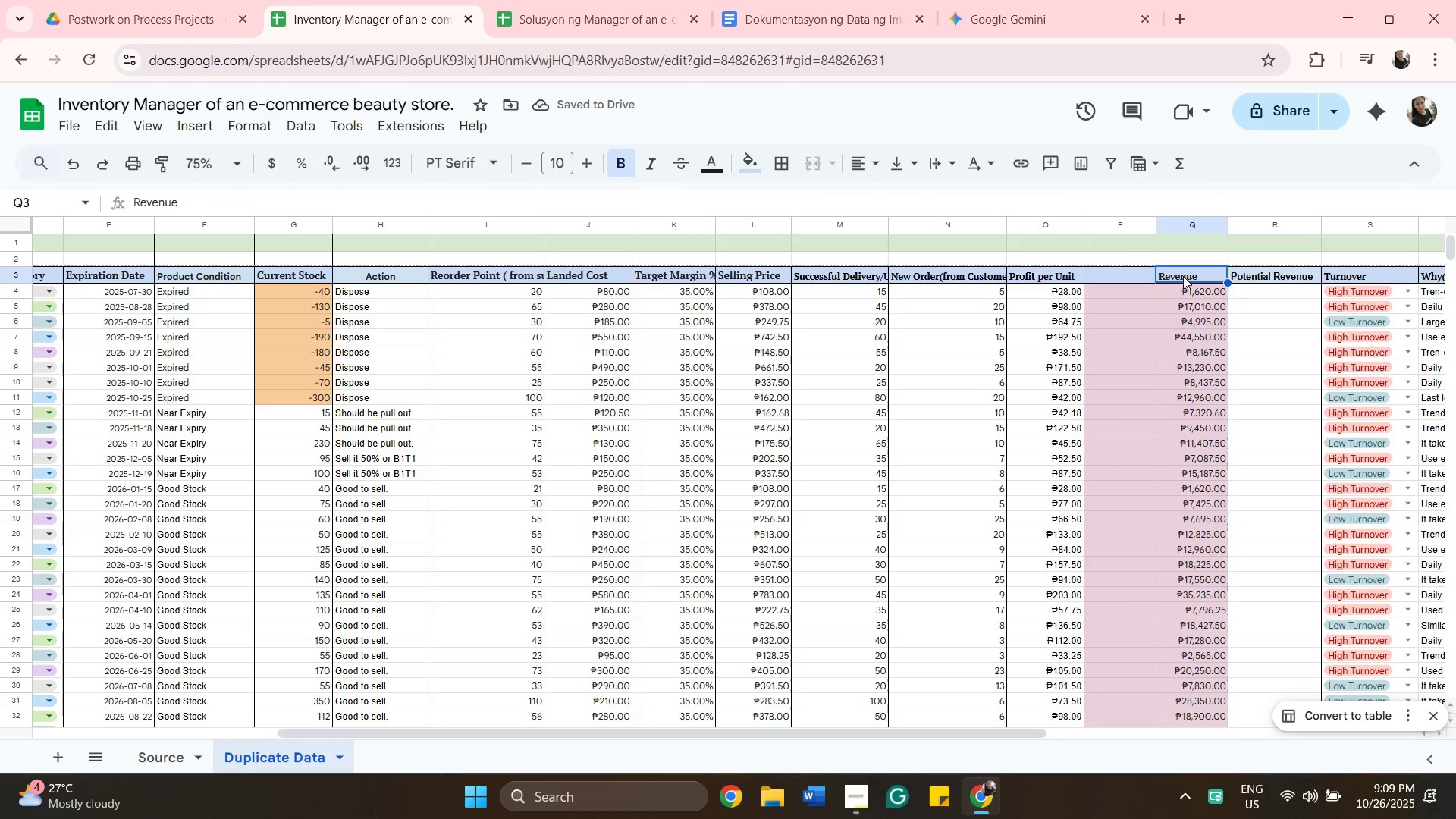 
type(Current evenue)
 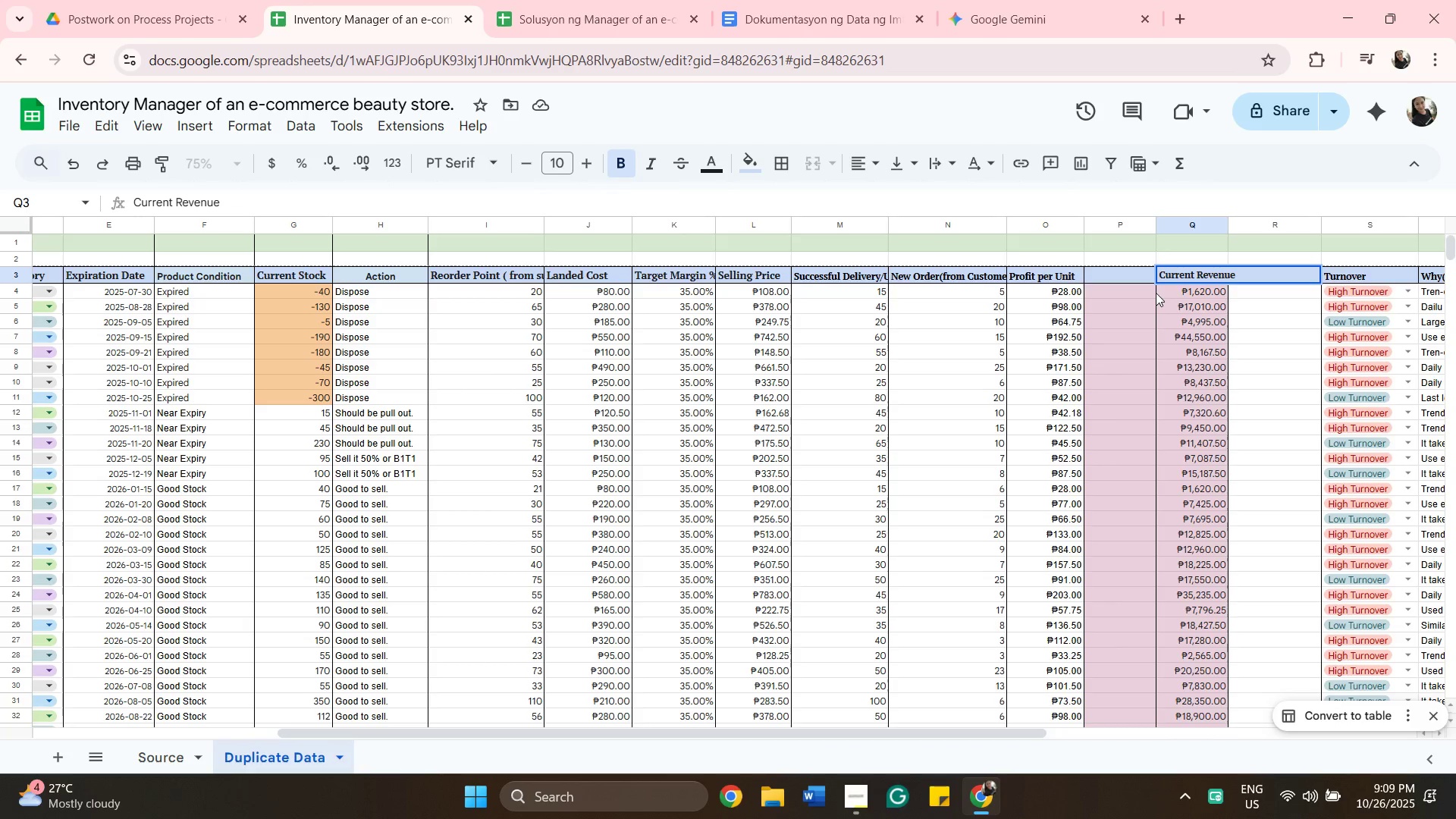 
left_click([1257, 297])
 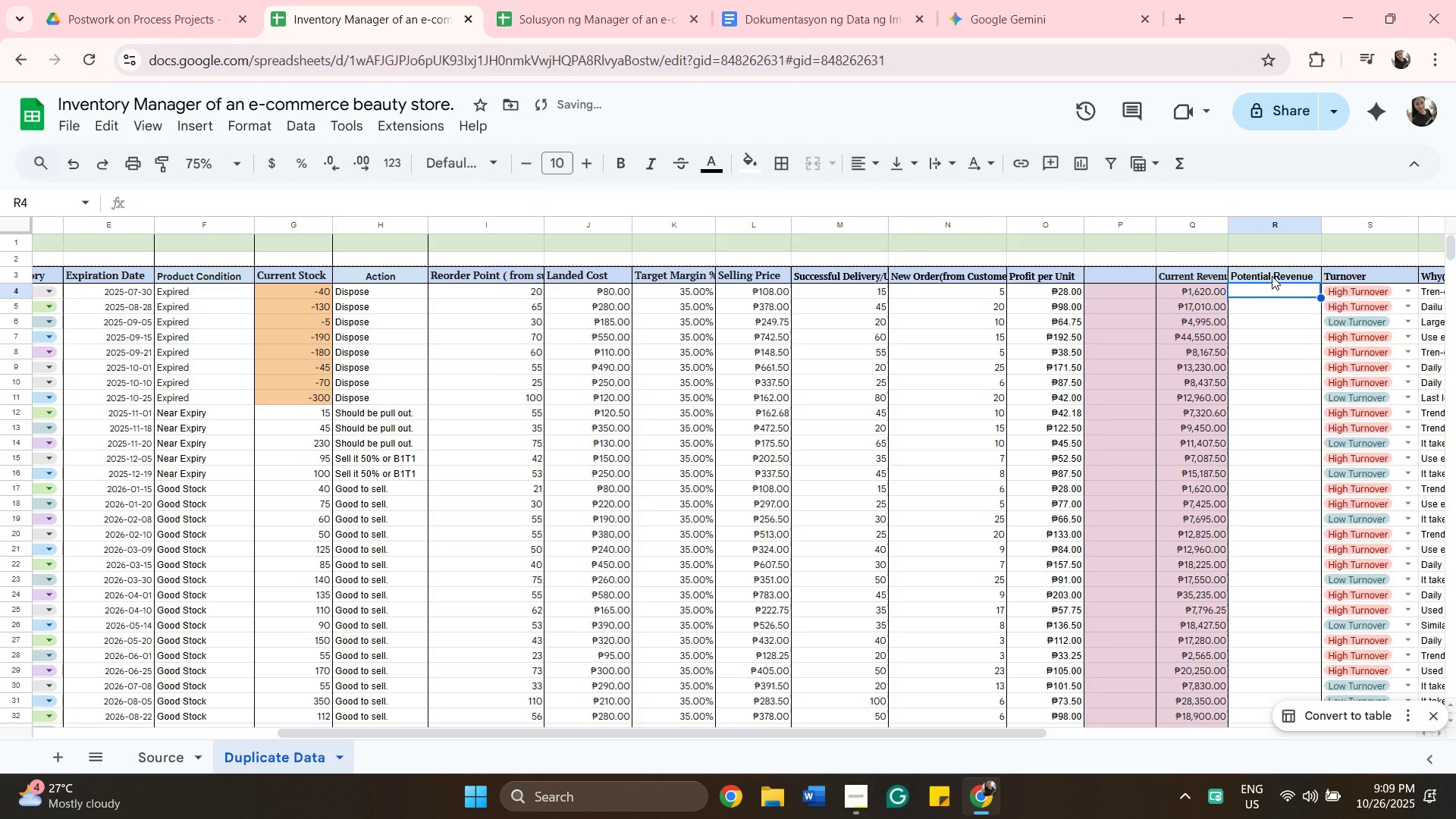 
left_click([1272, 276])
 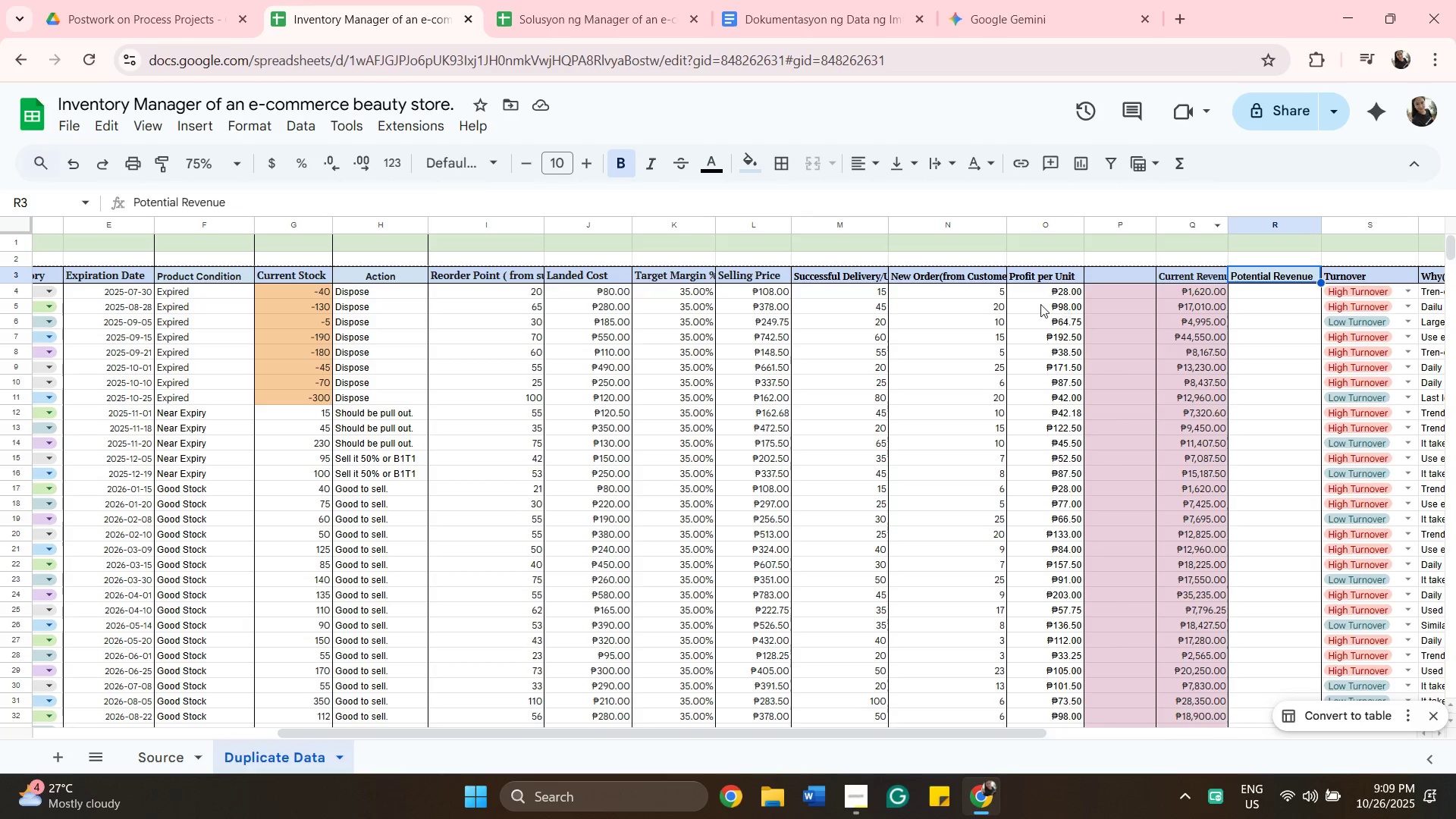 
wait(20.79)
 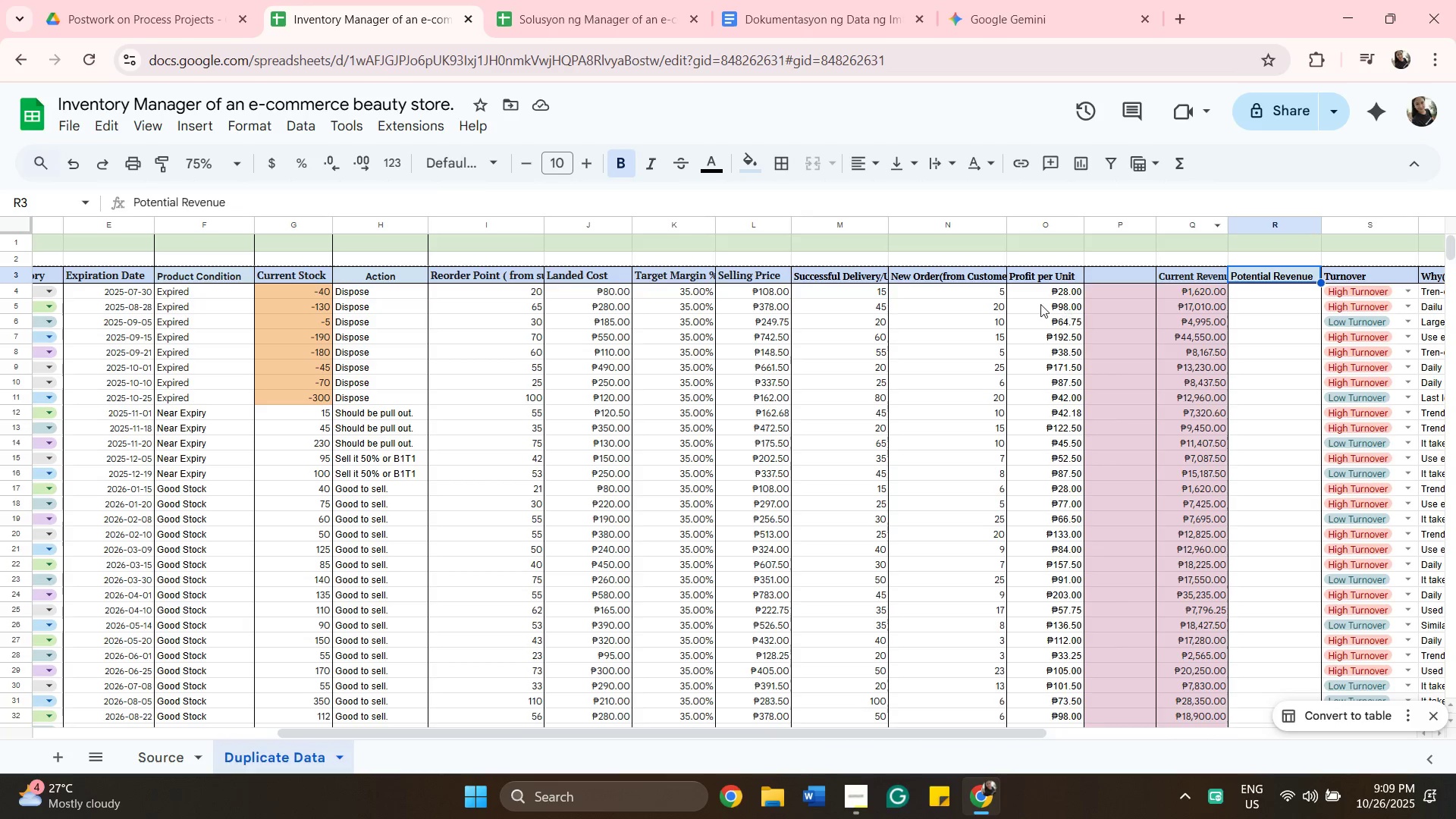 
left_click([1110, 298])
 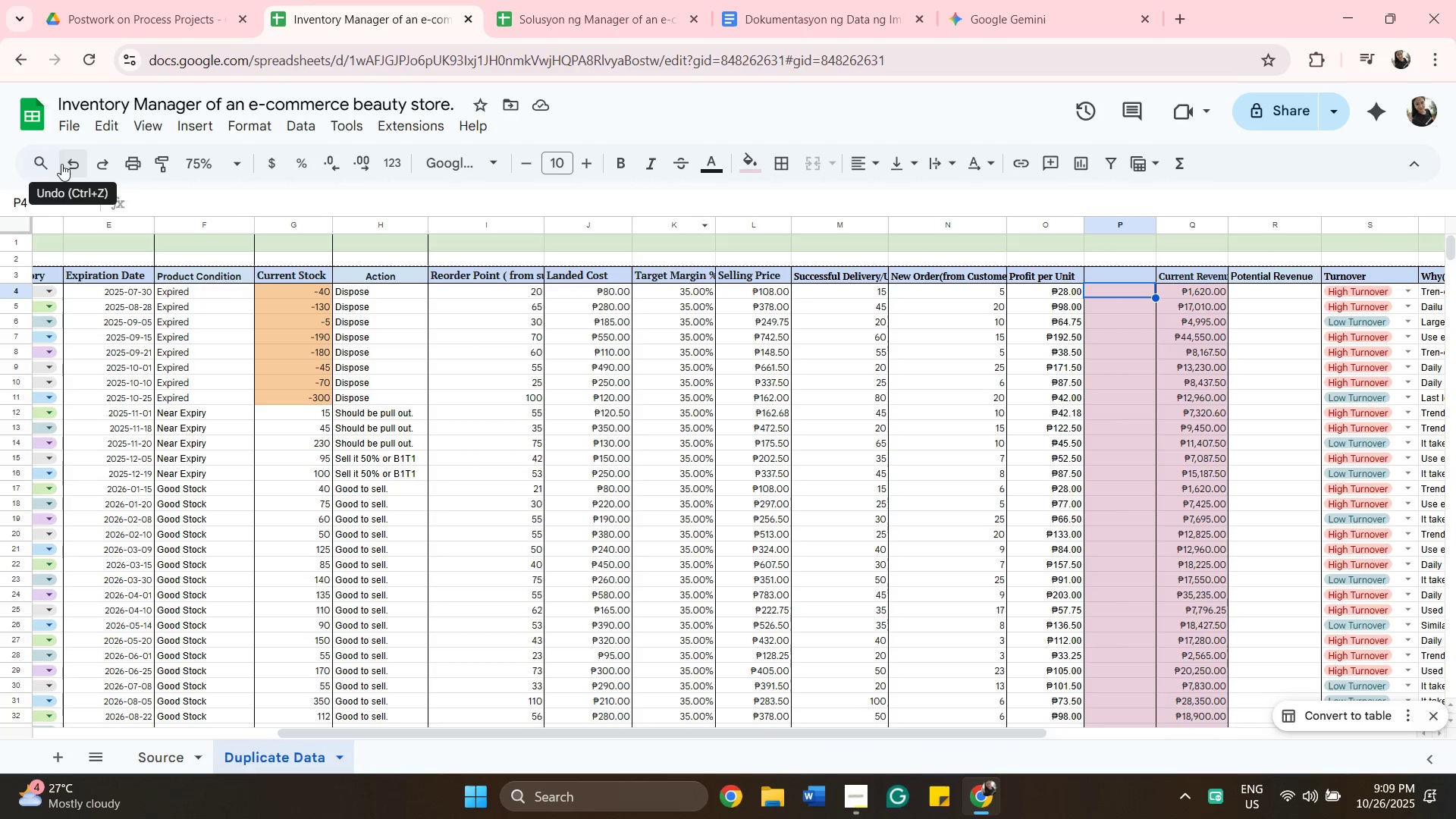 
left_click([66, 163])
 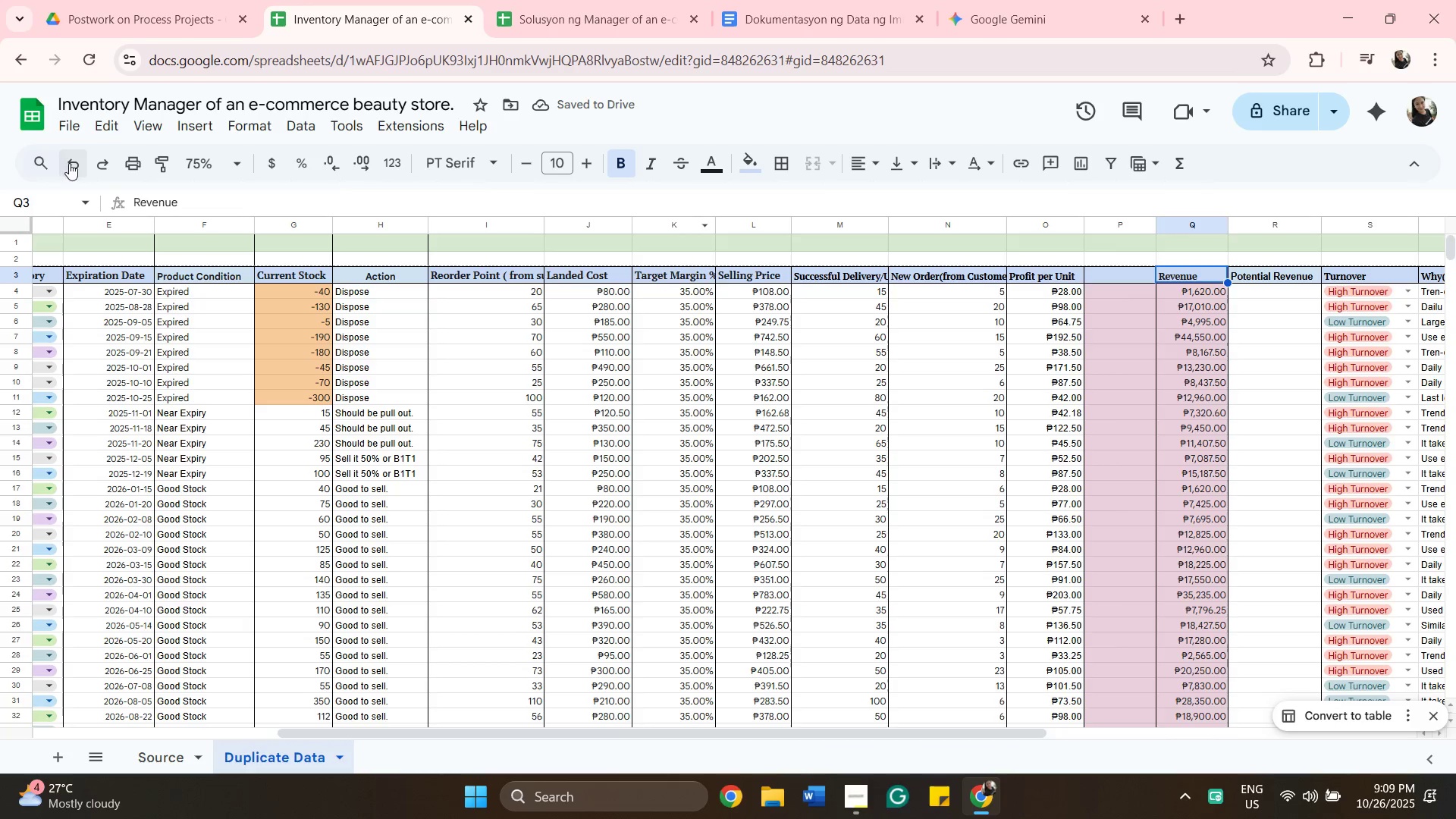 
left_click([109, 163])
 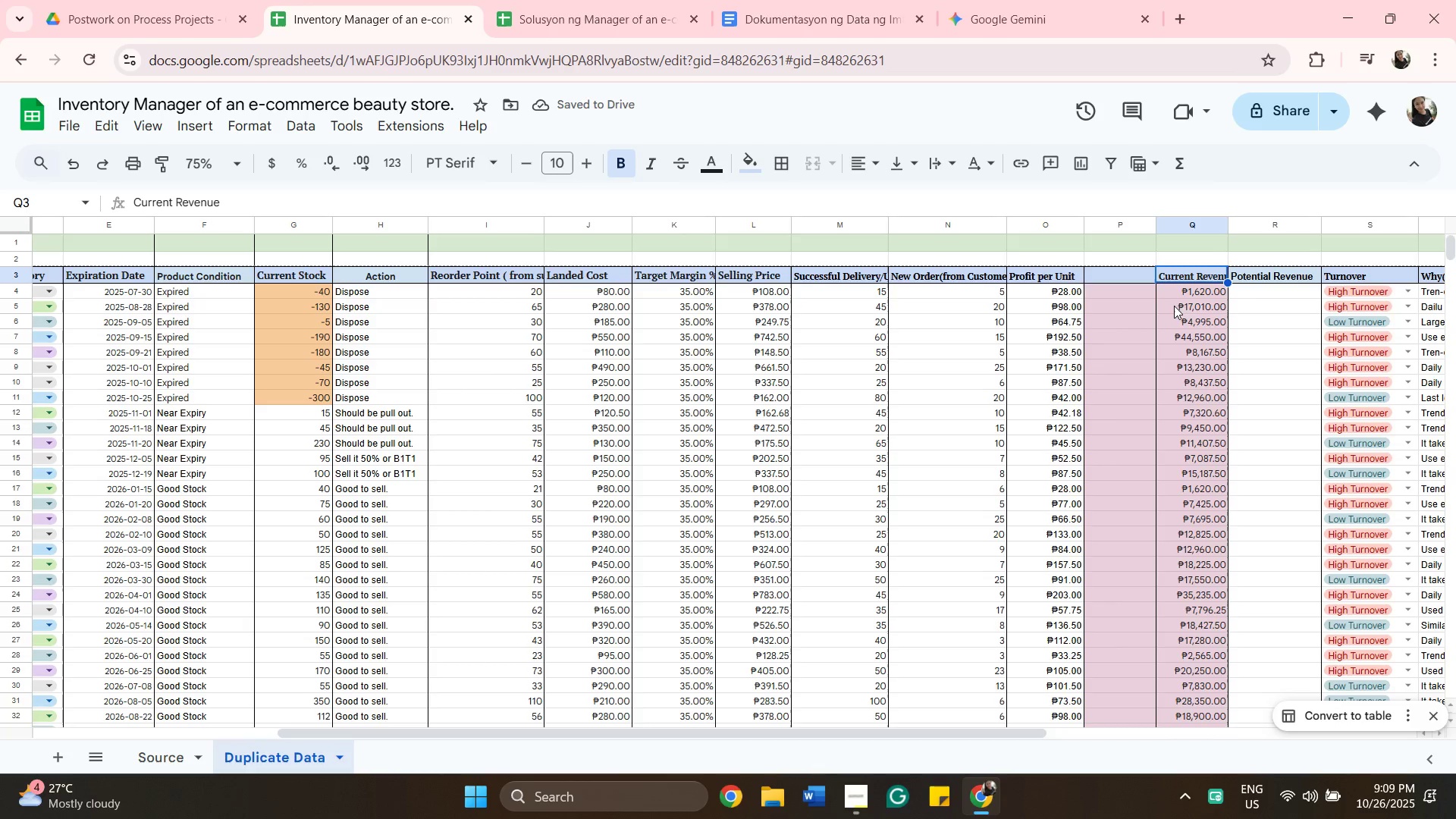 
left_click([1280, 290])
 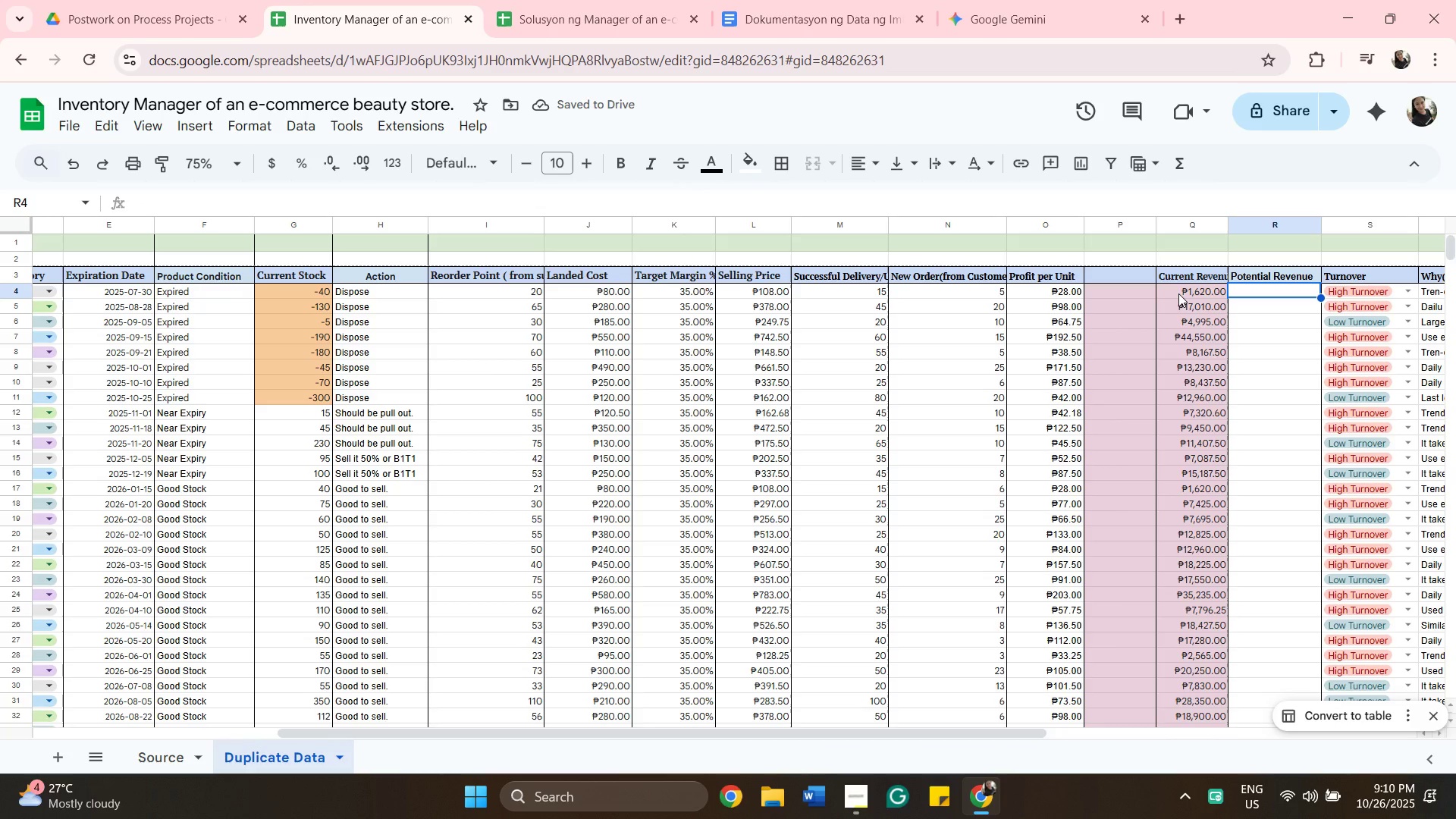 
left_click([1178, 293])
 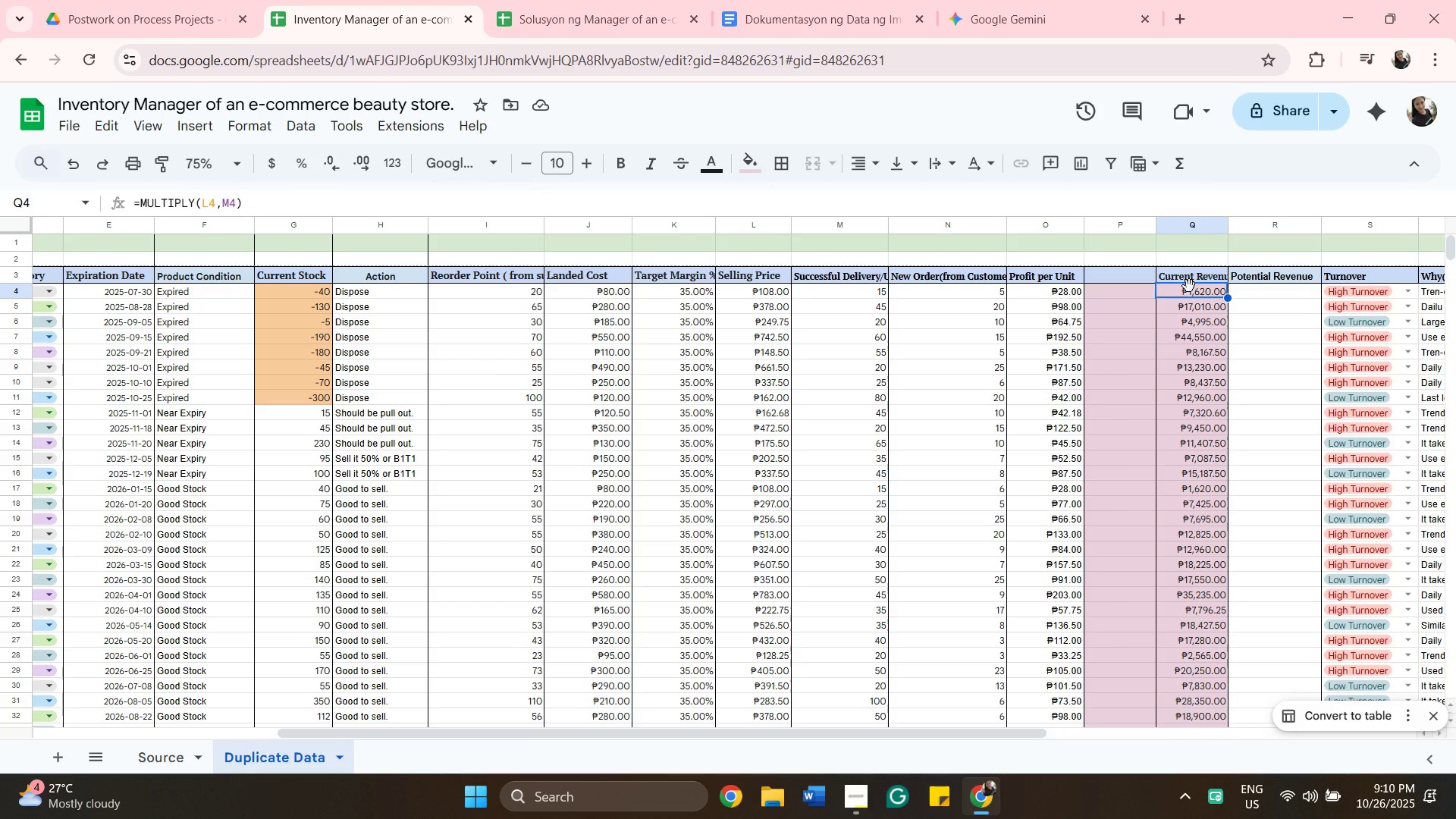 
double_click([1189, 289])
 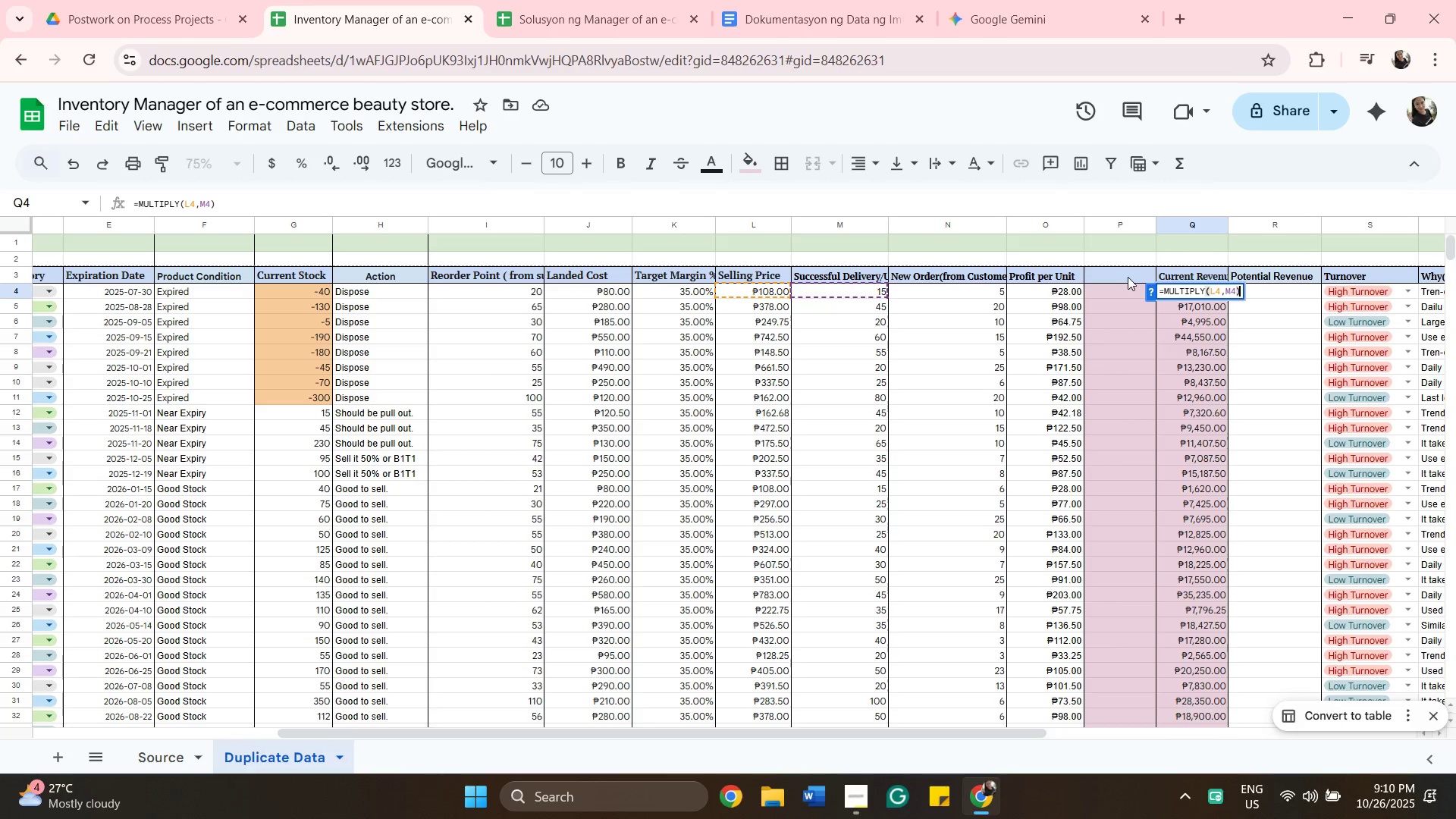 
wait(13.57)
 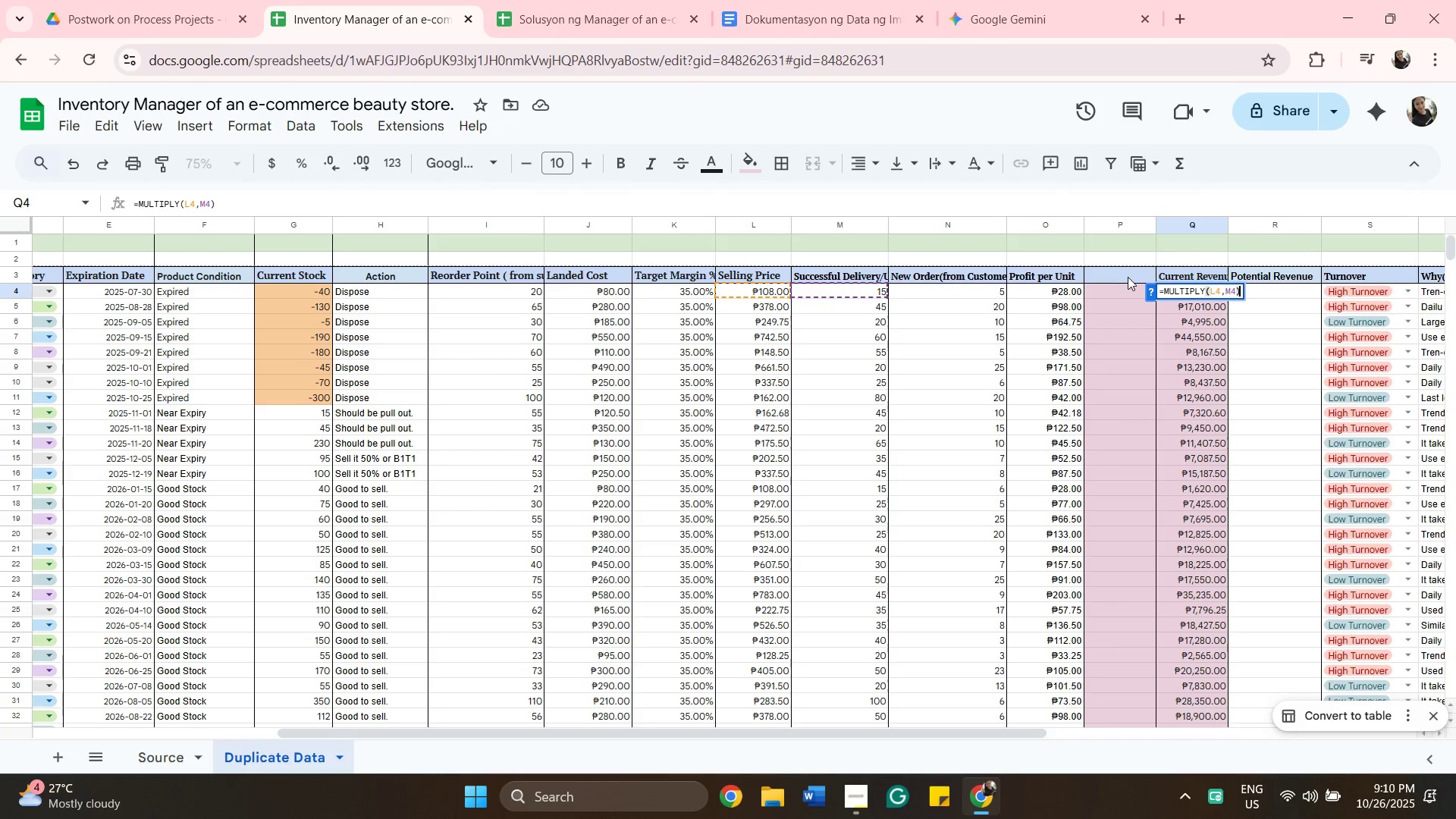 
left_click([1266, 279])
 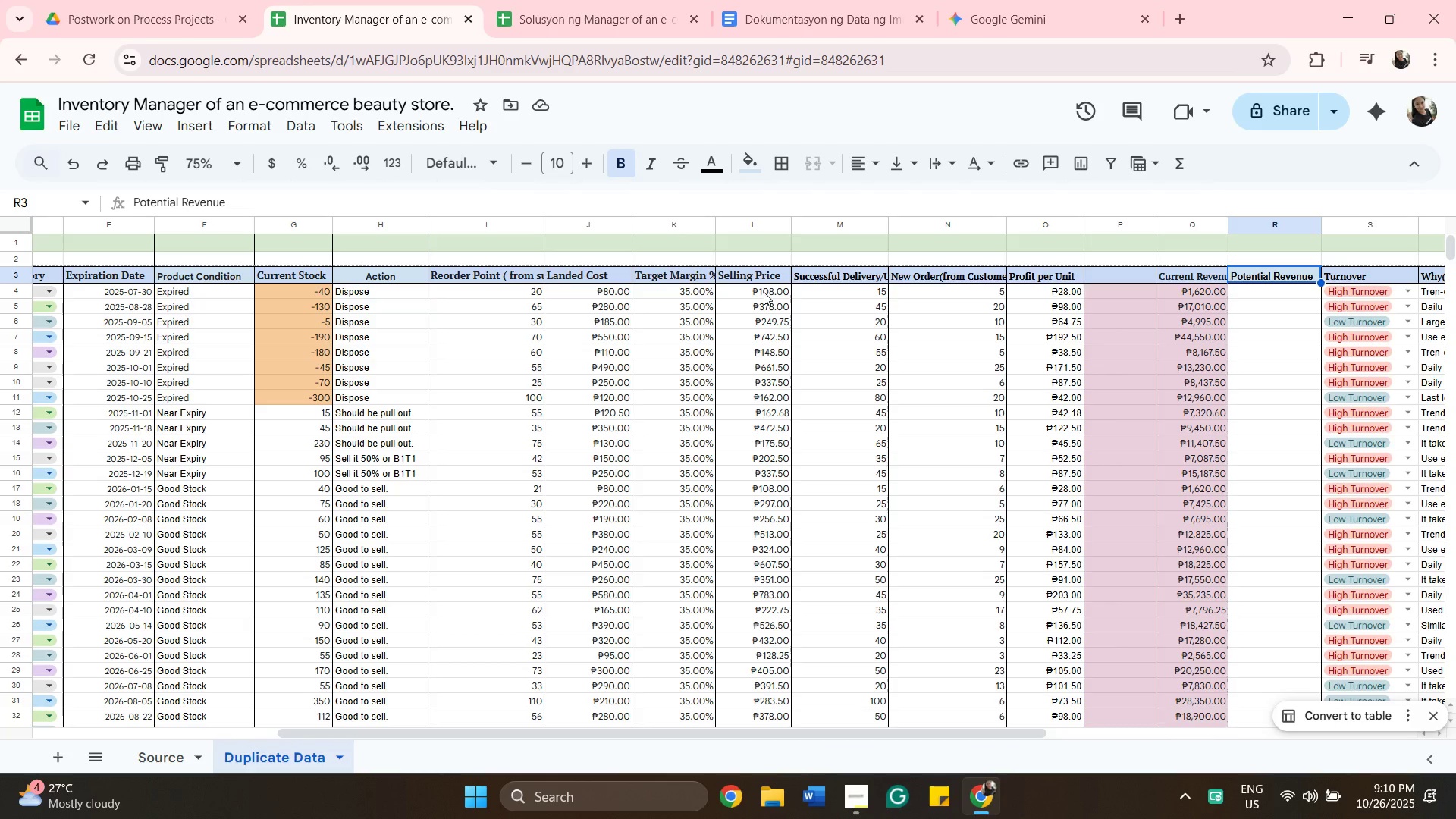 
wait(7.11)
 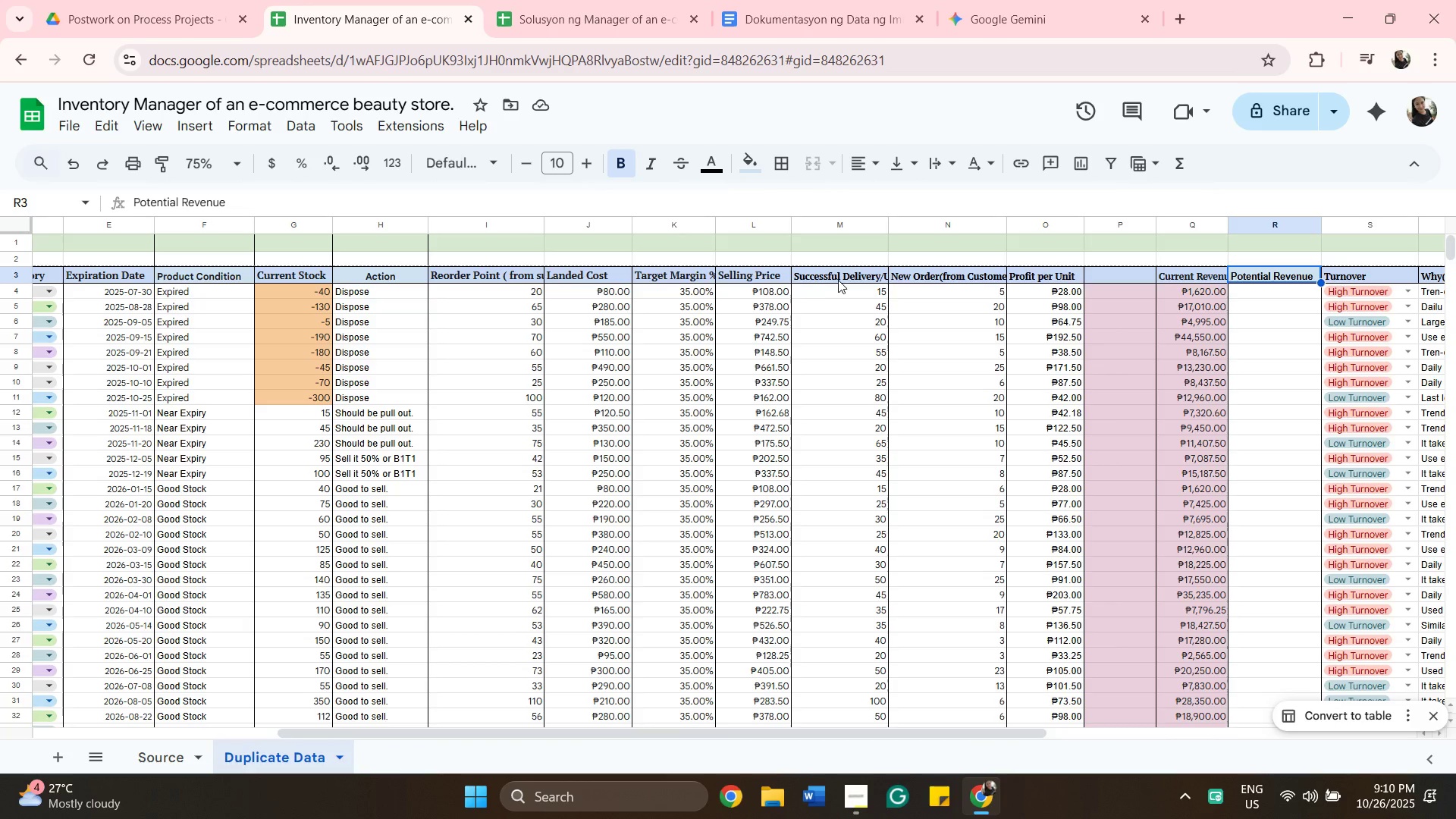 
double_click([1113, 277])
 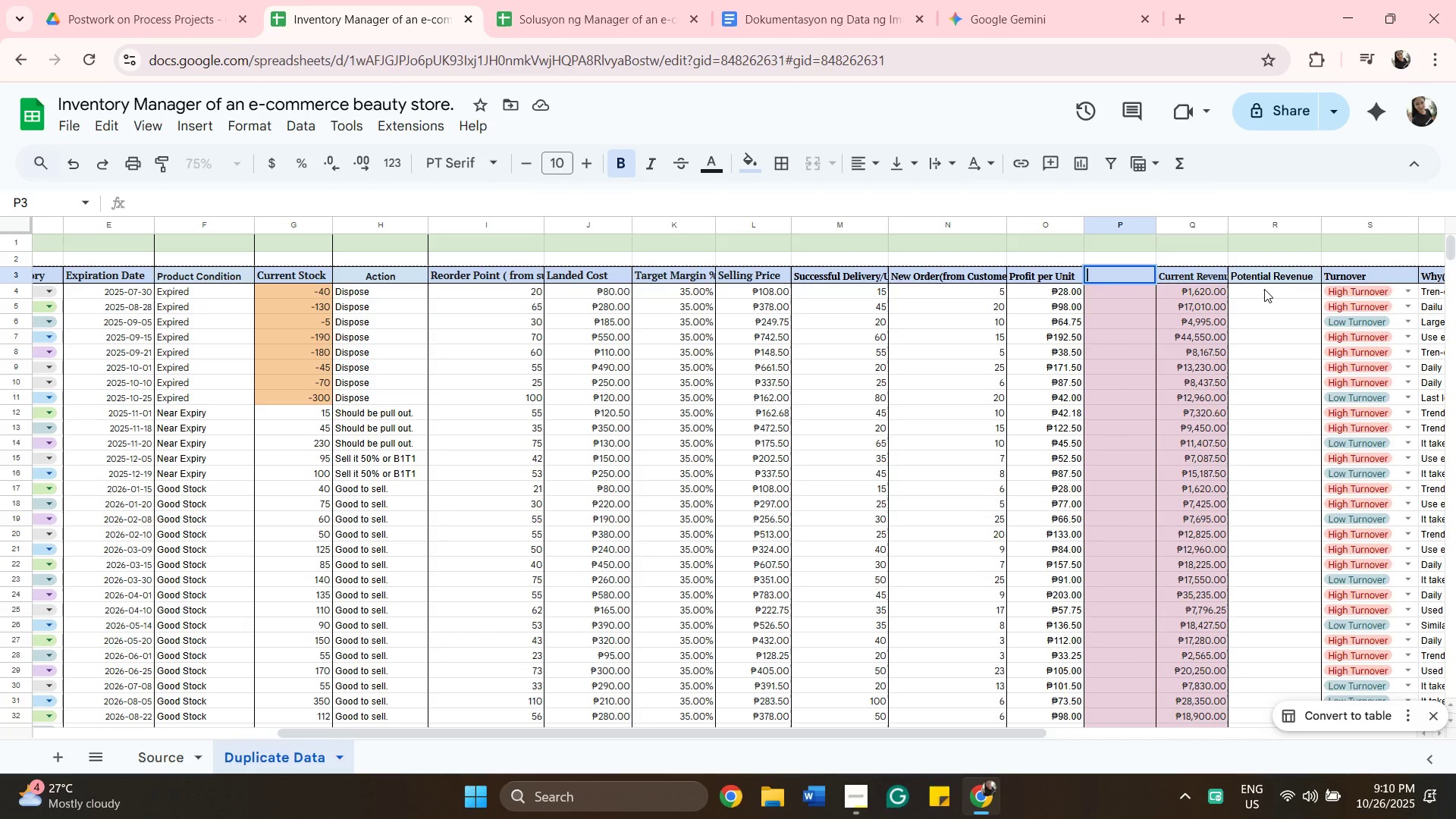 
wait(23.35)
 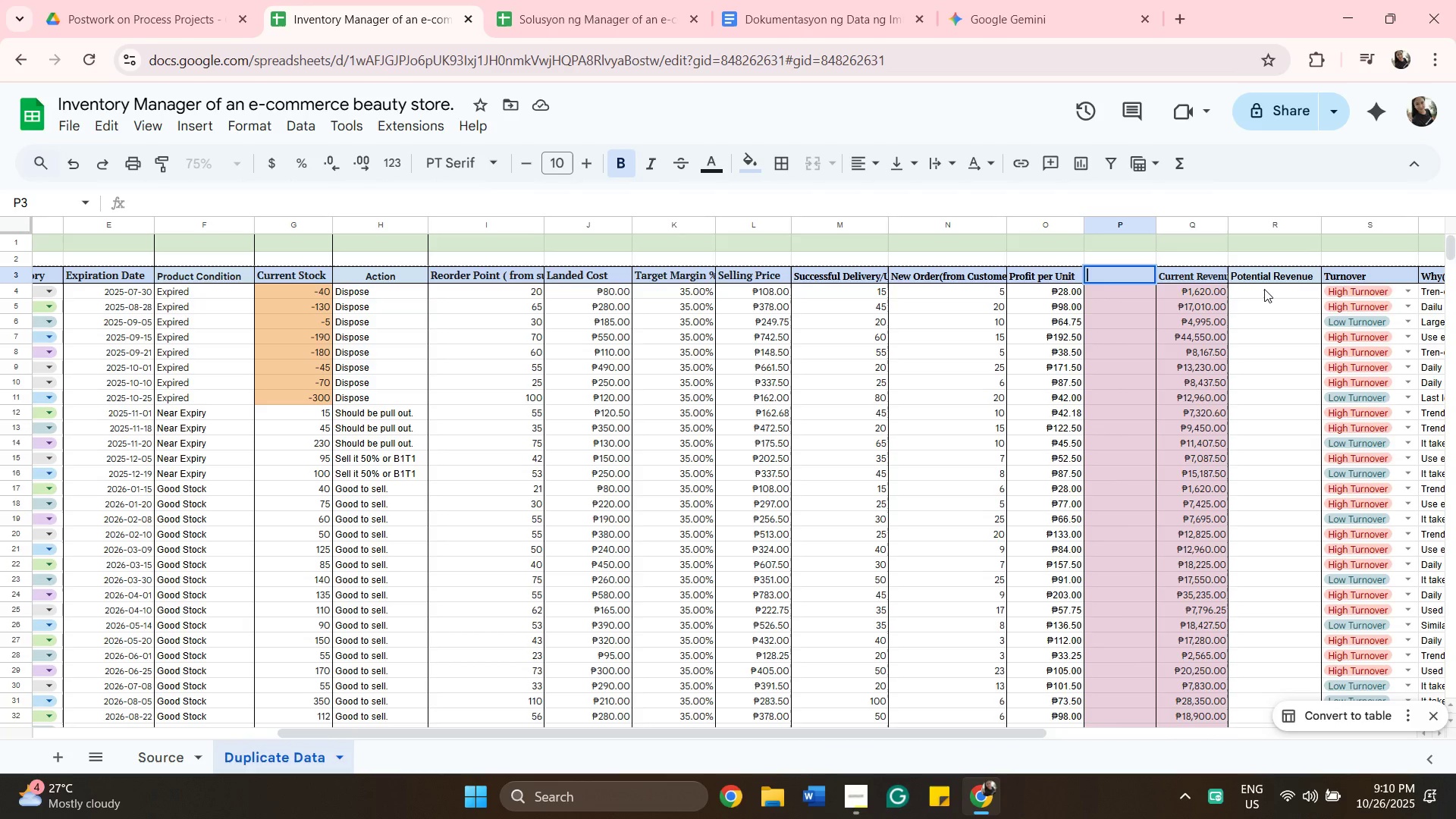 
left_click([1264, 288])
 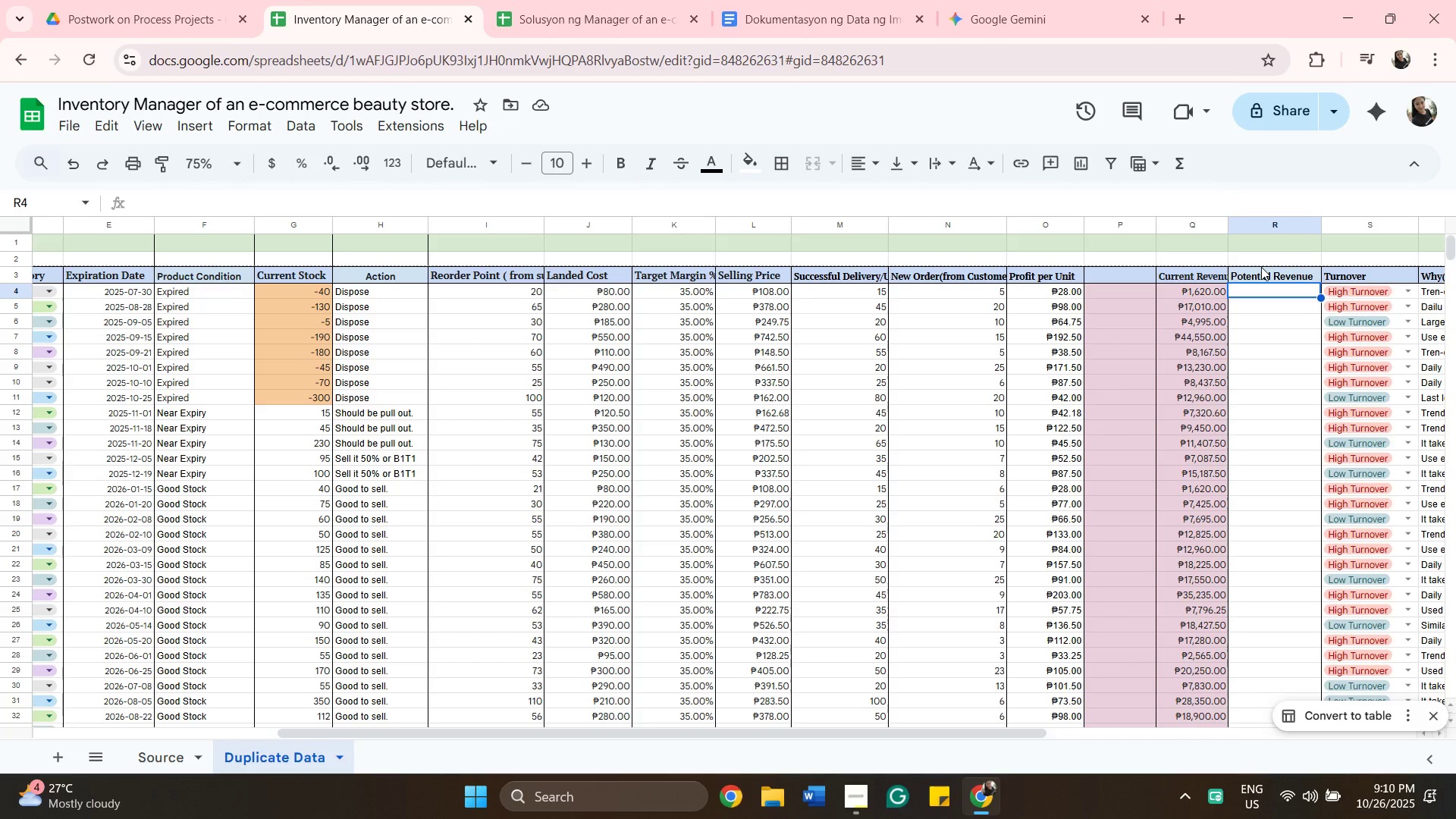 
left_click([1261, 268])
 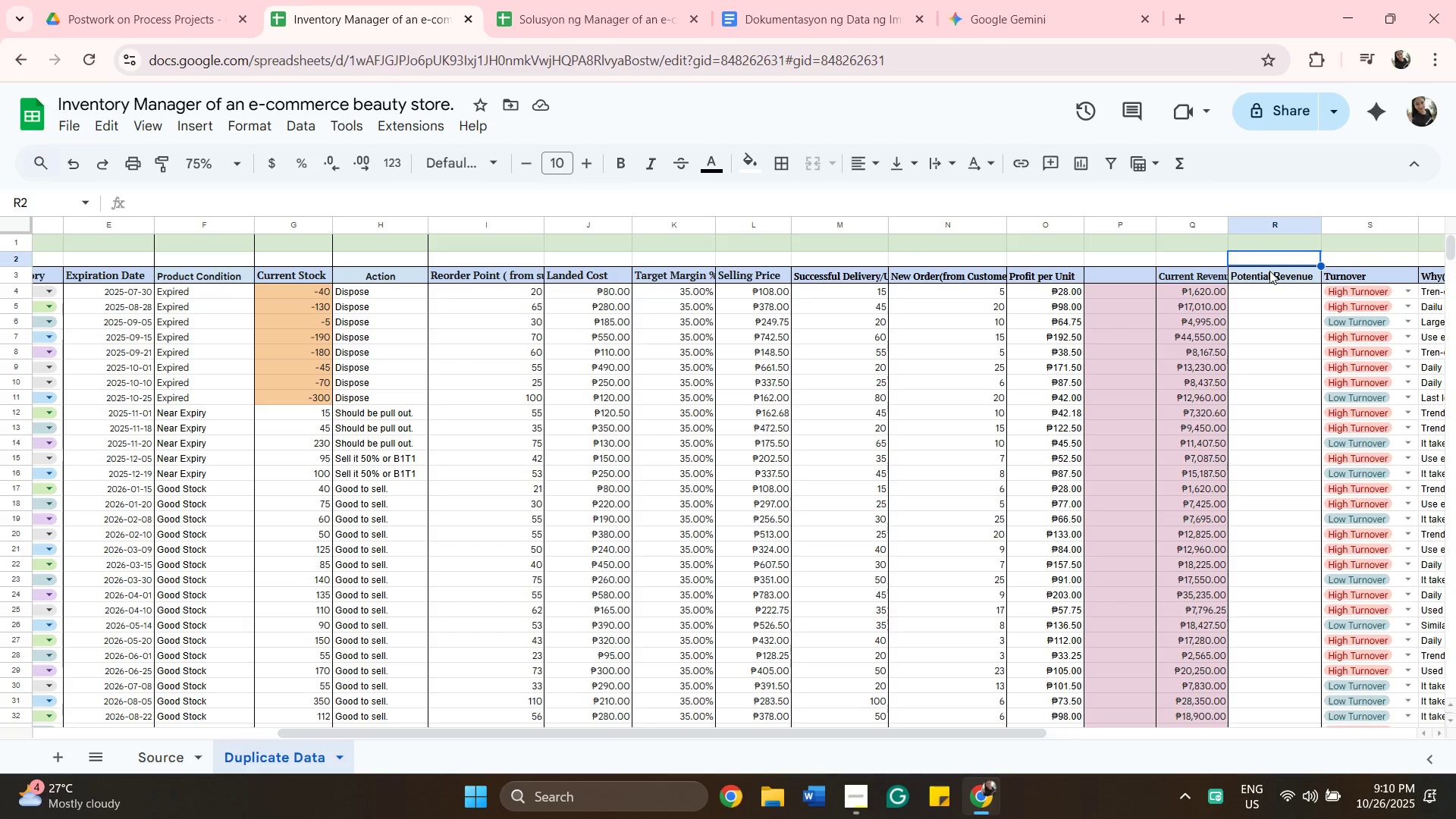 
left_click([1269, 271])
 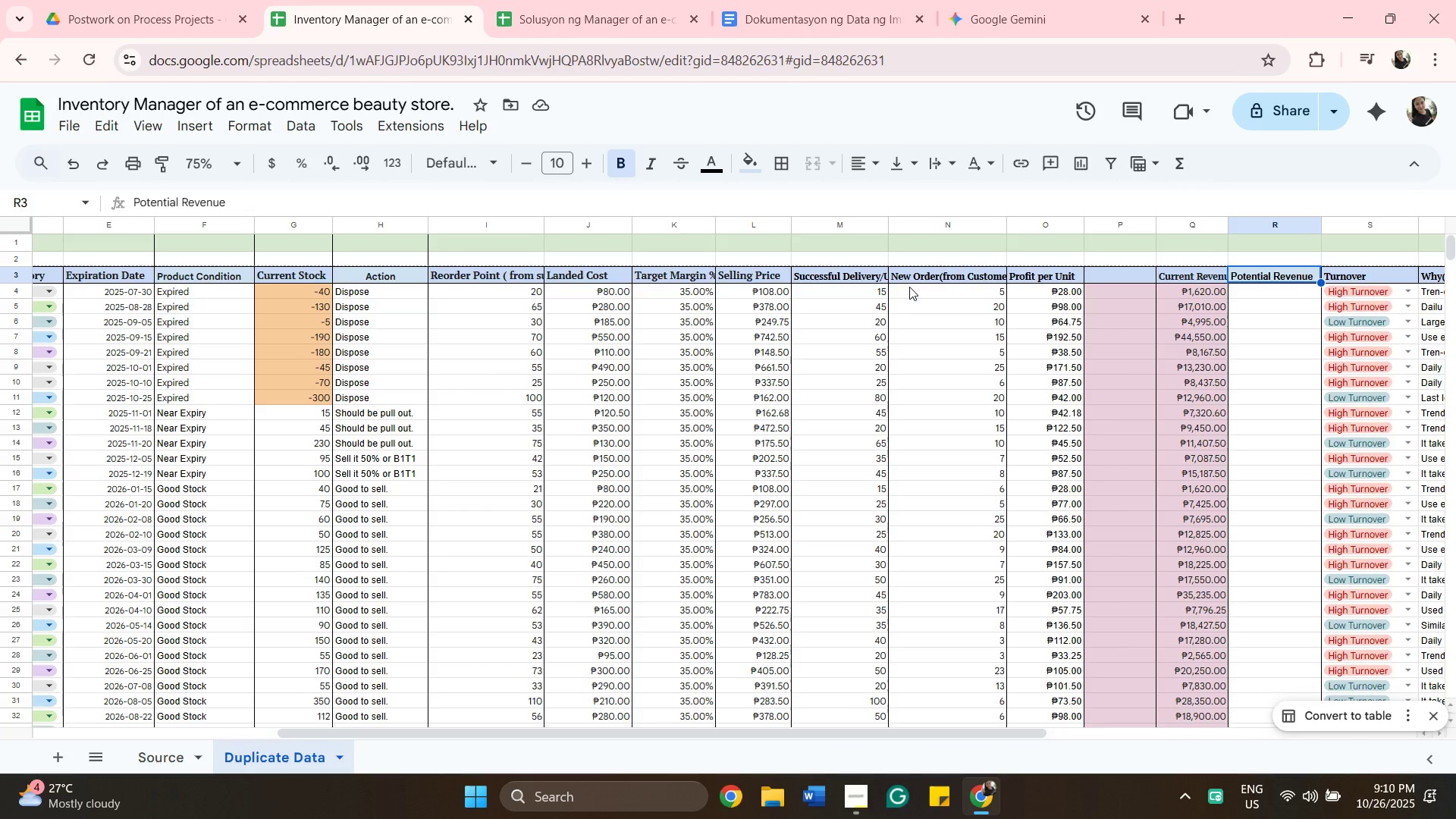 
wait(12.81)
 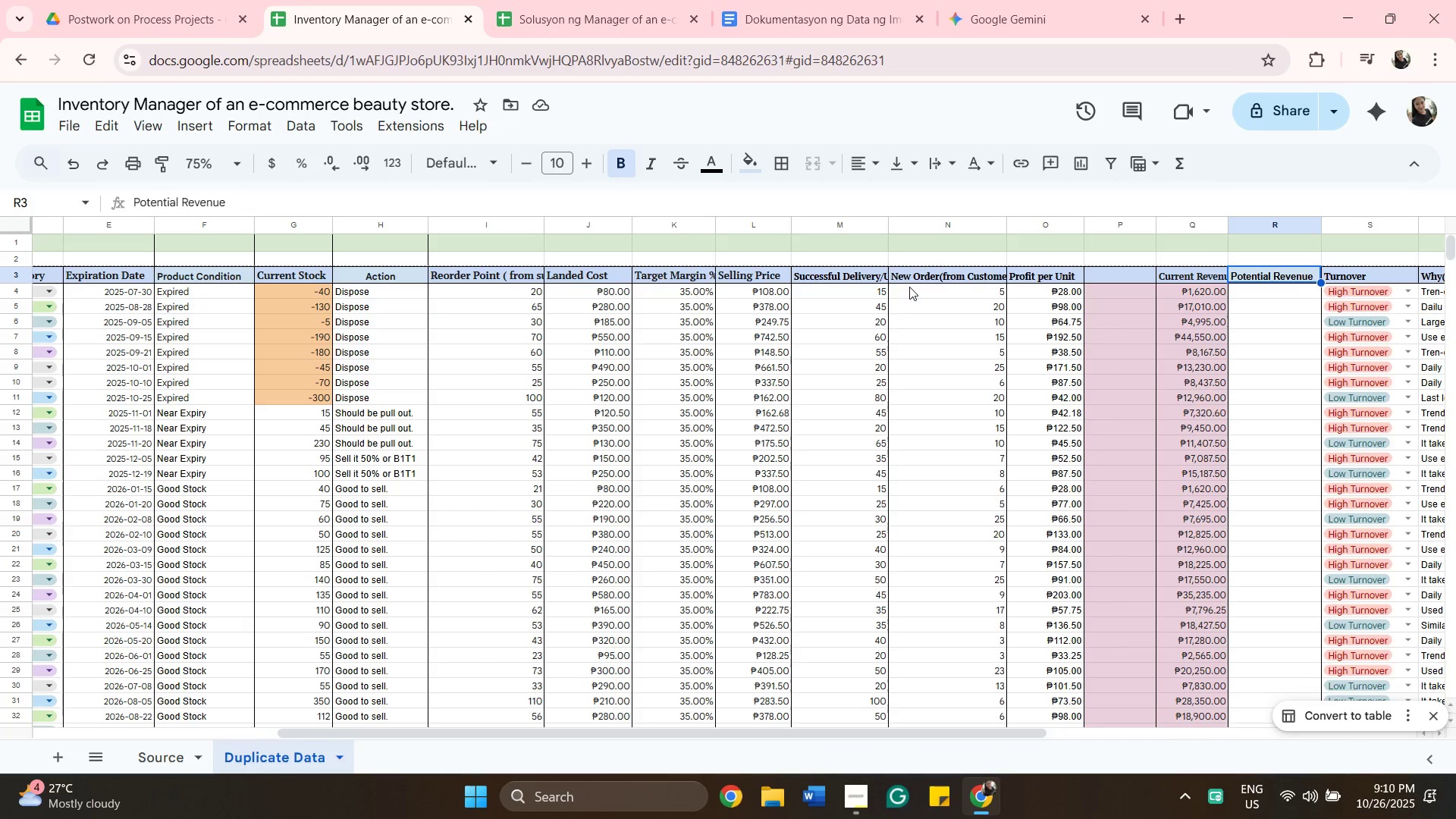 
left_click([962, 293])
 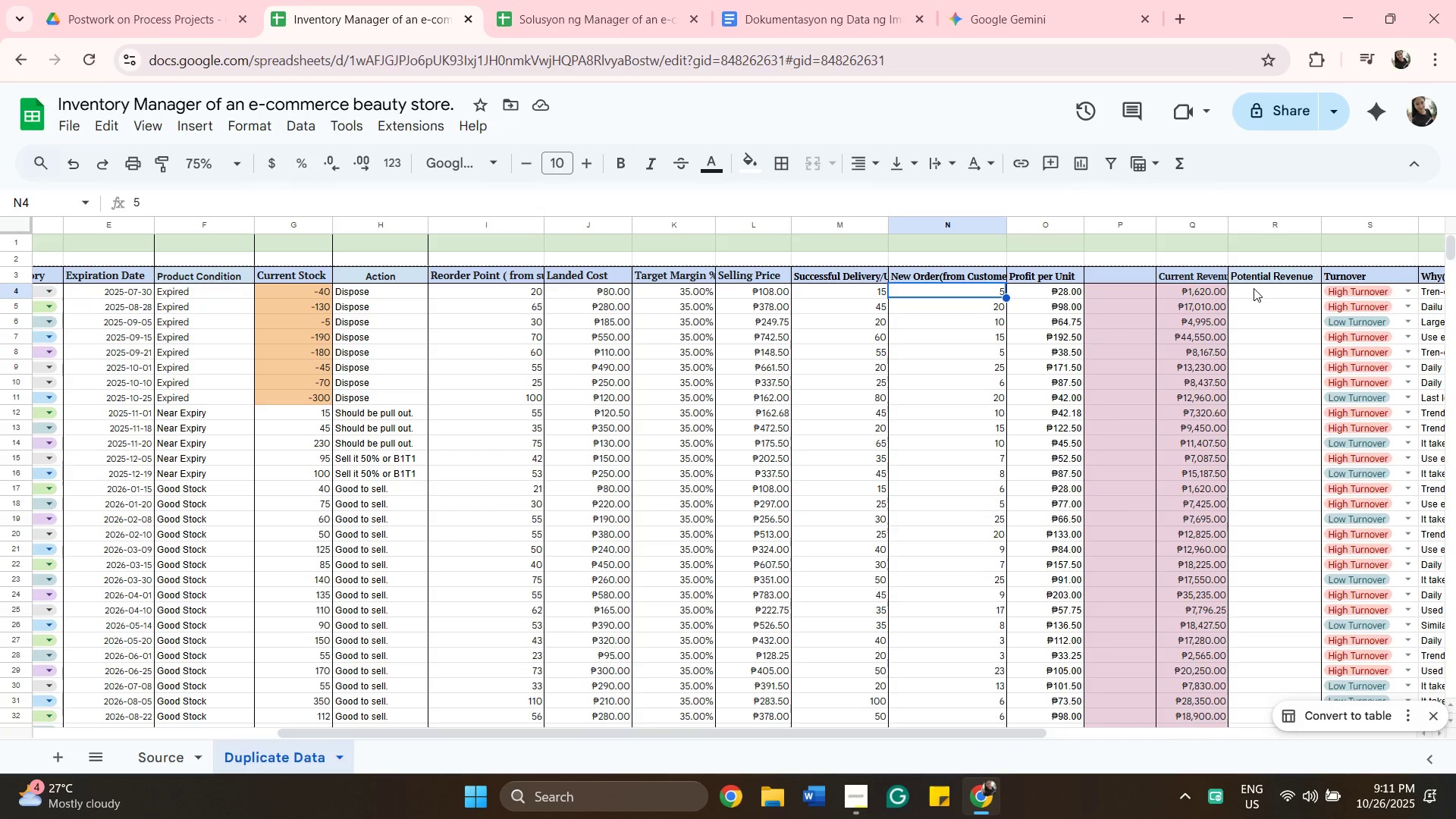 
left_click([1254, 288])
 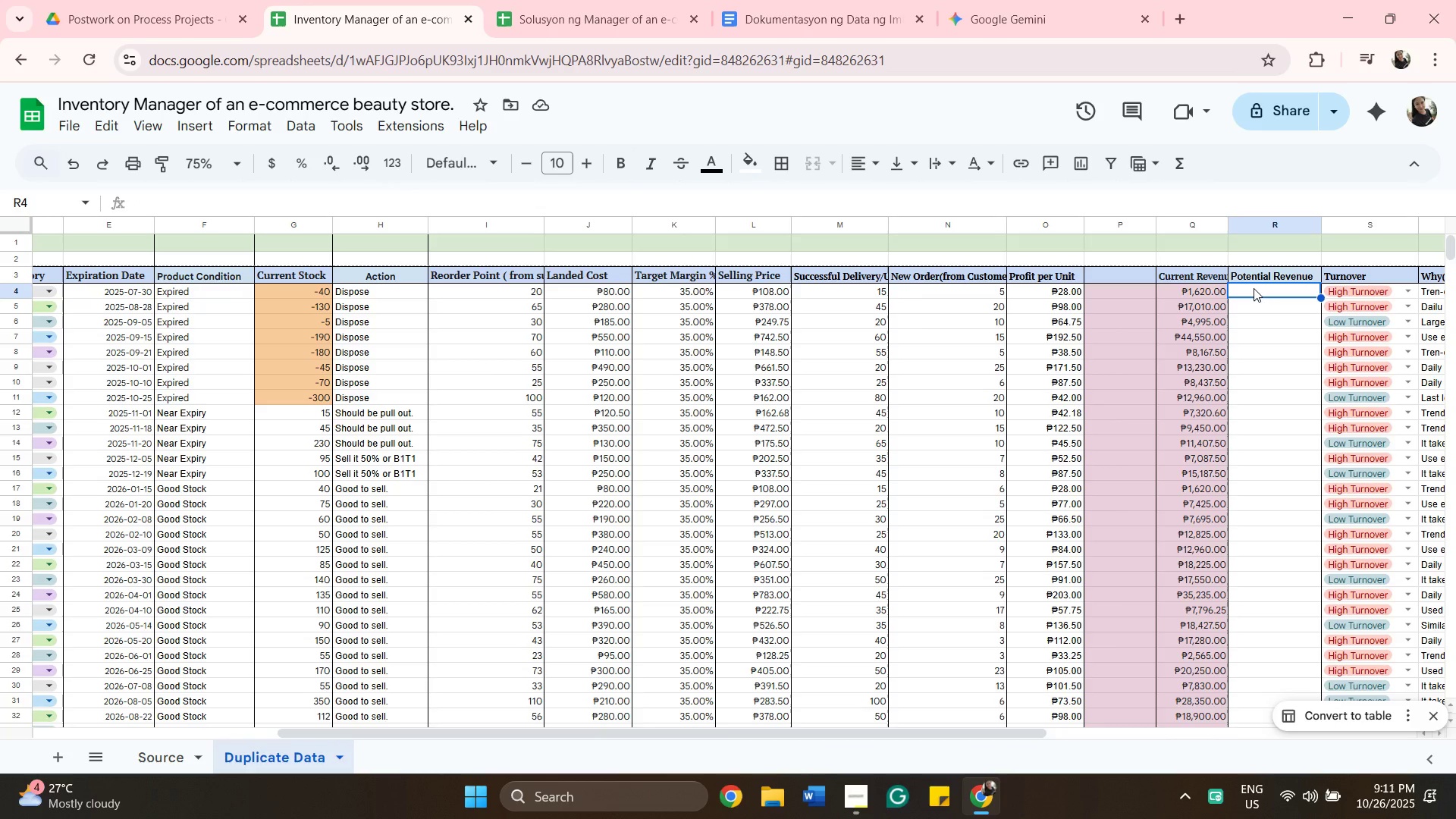 
type(mu)
key(Backspace)
key(Backspace)
type(=mul)
 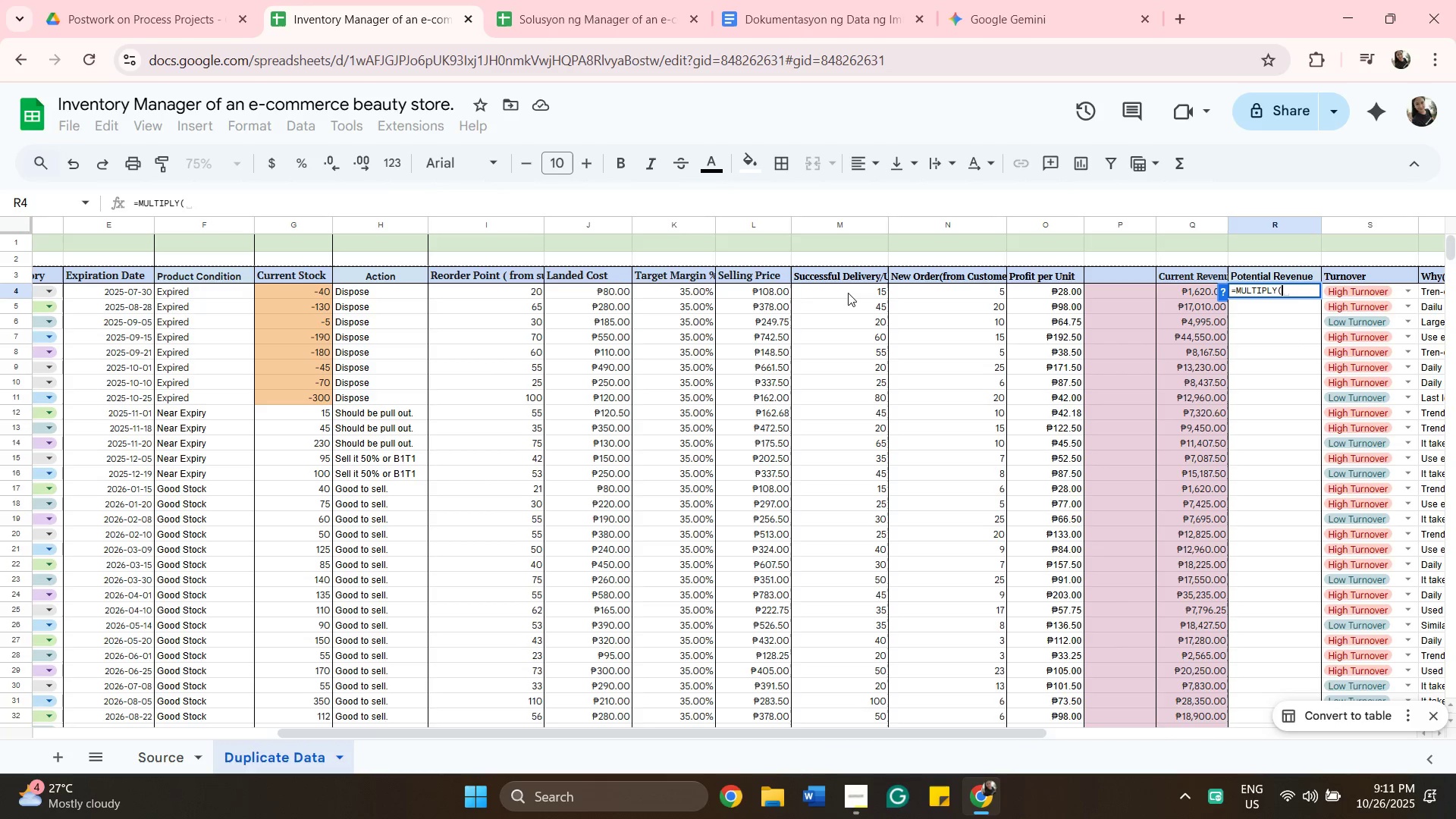 
wait(10.34)
 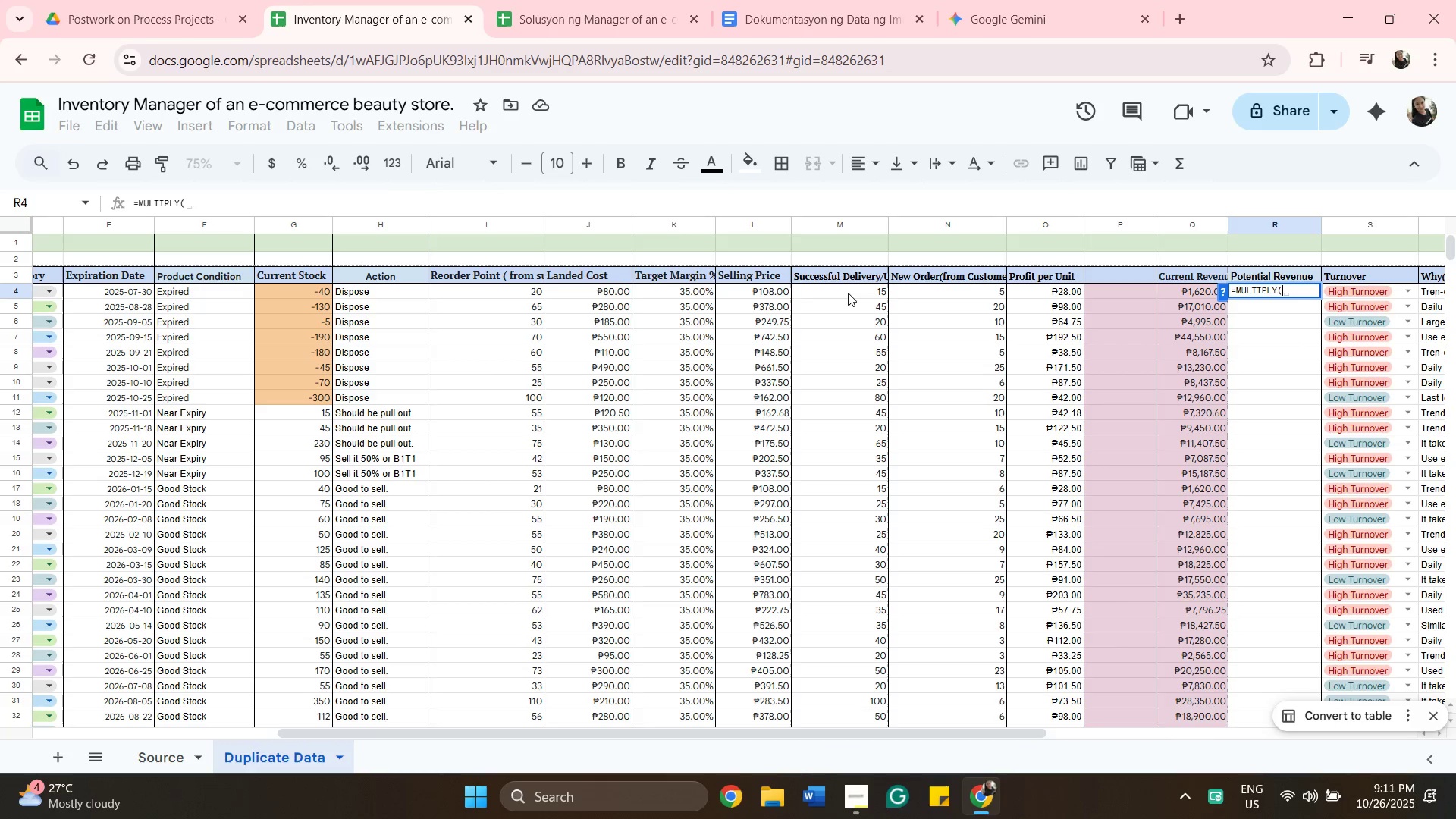 
left_click([949, 290])
 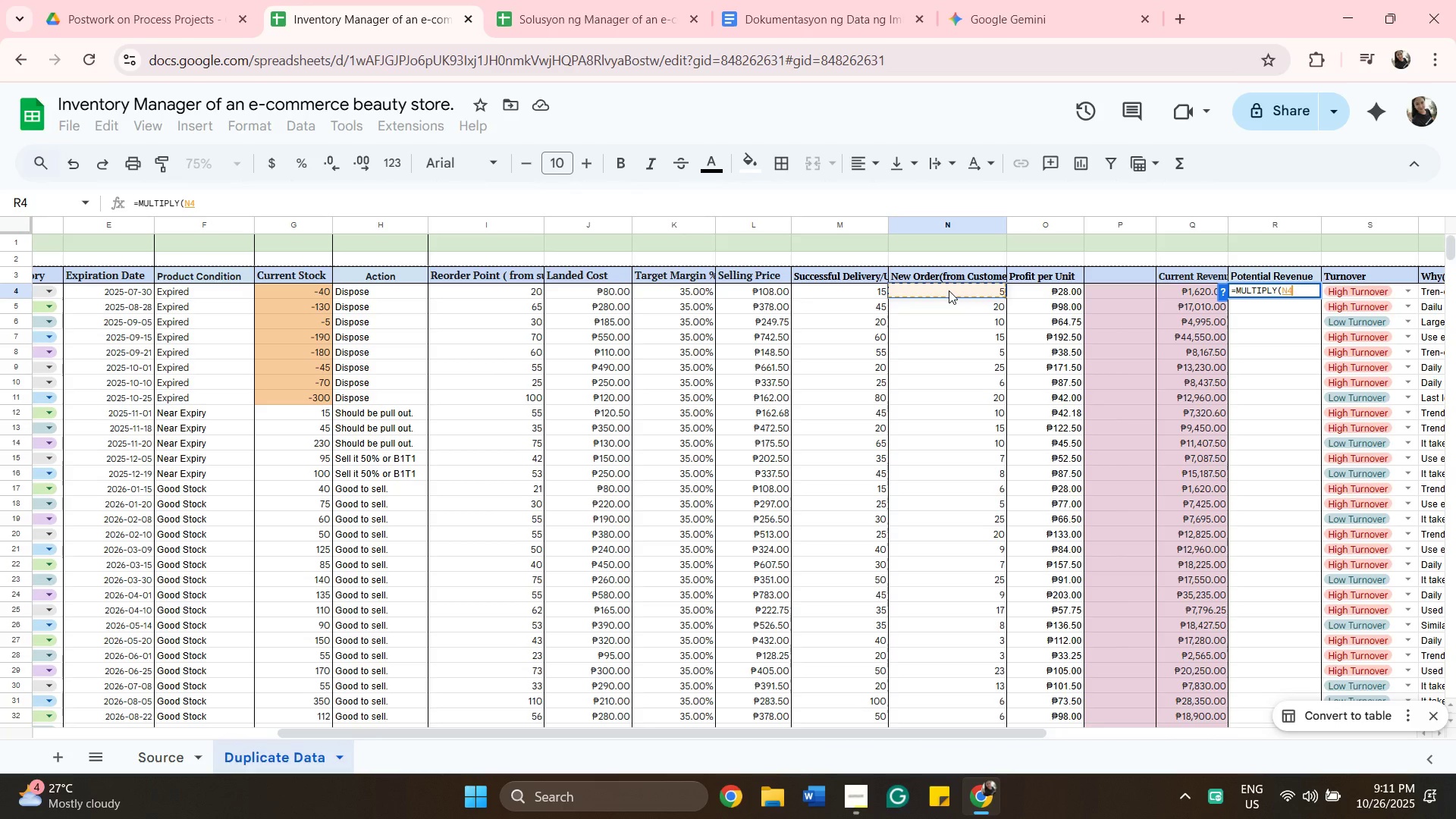 
key(Equal)
 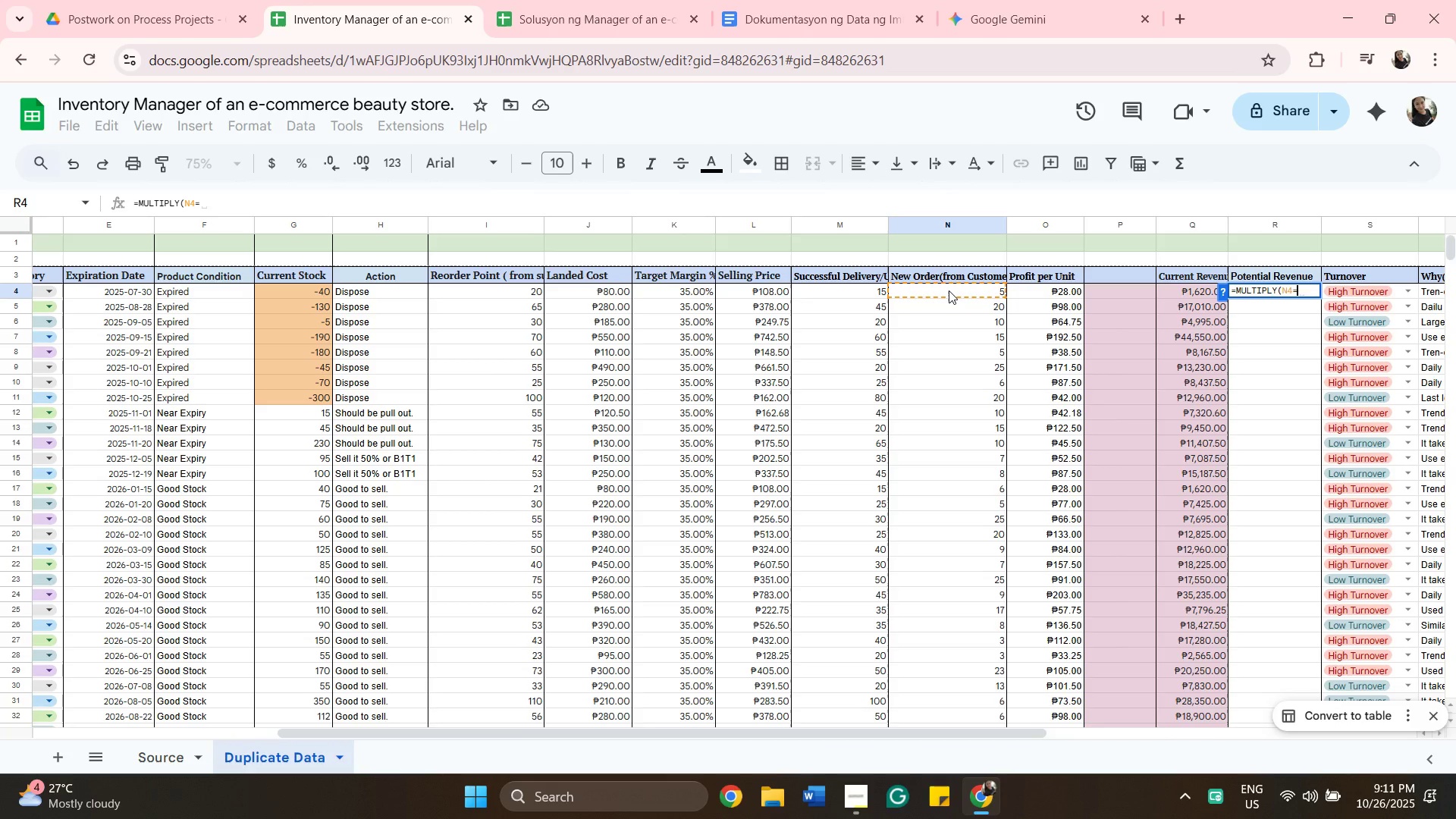 
key(Backspace)
 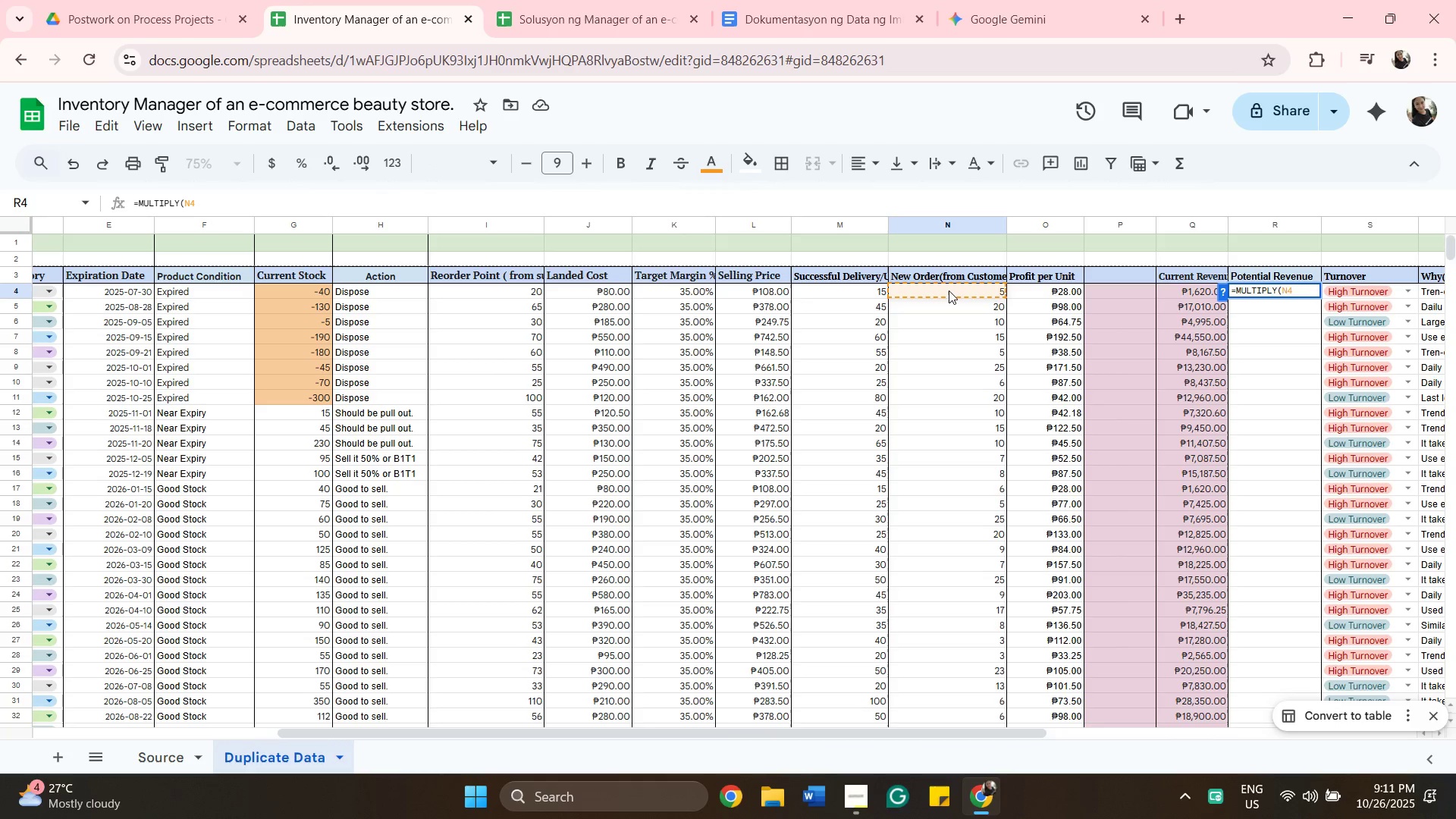 
key(Shift+Equal)
 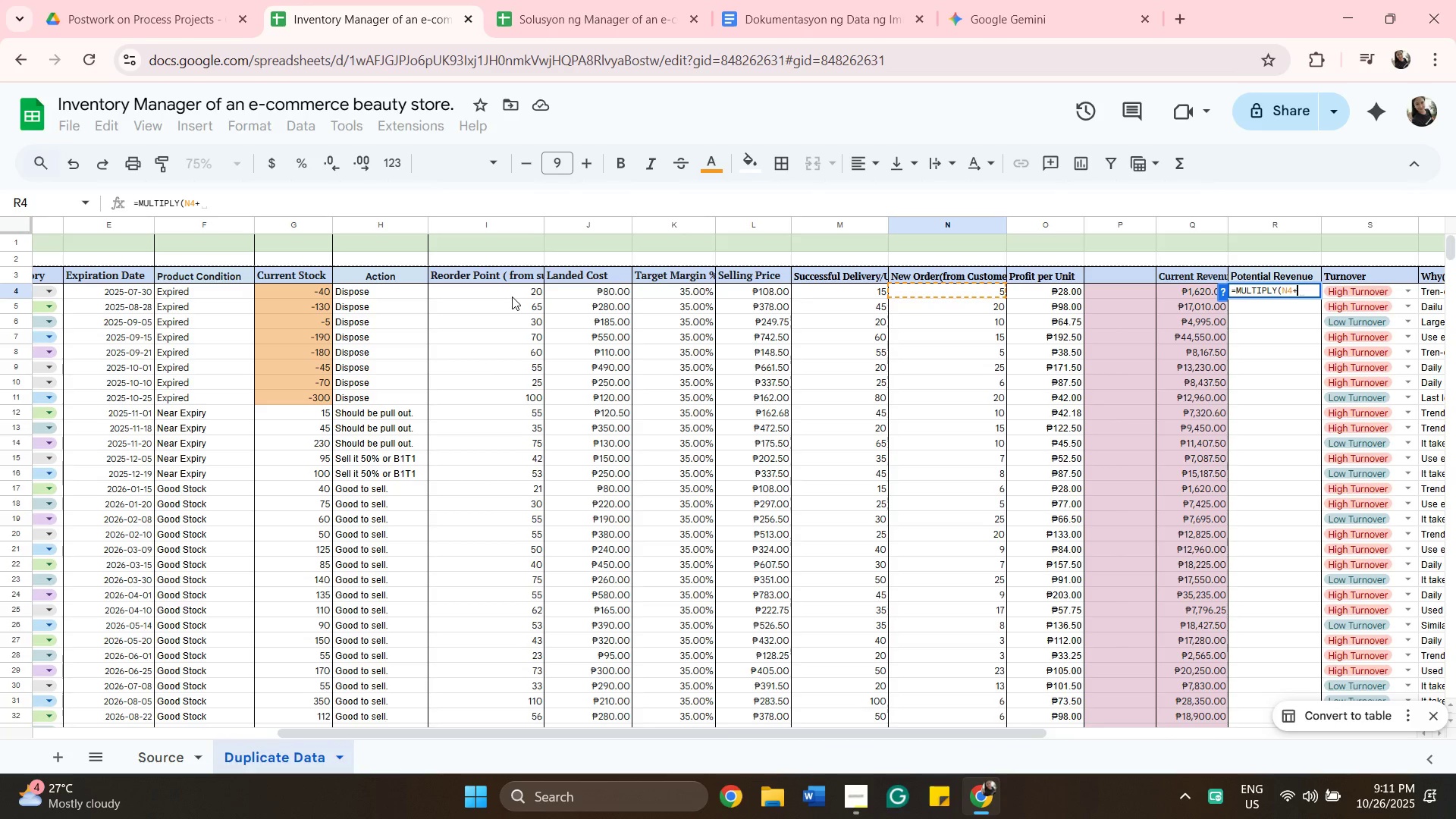 
left_click([297, 293])
 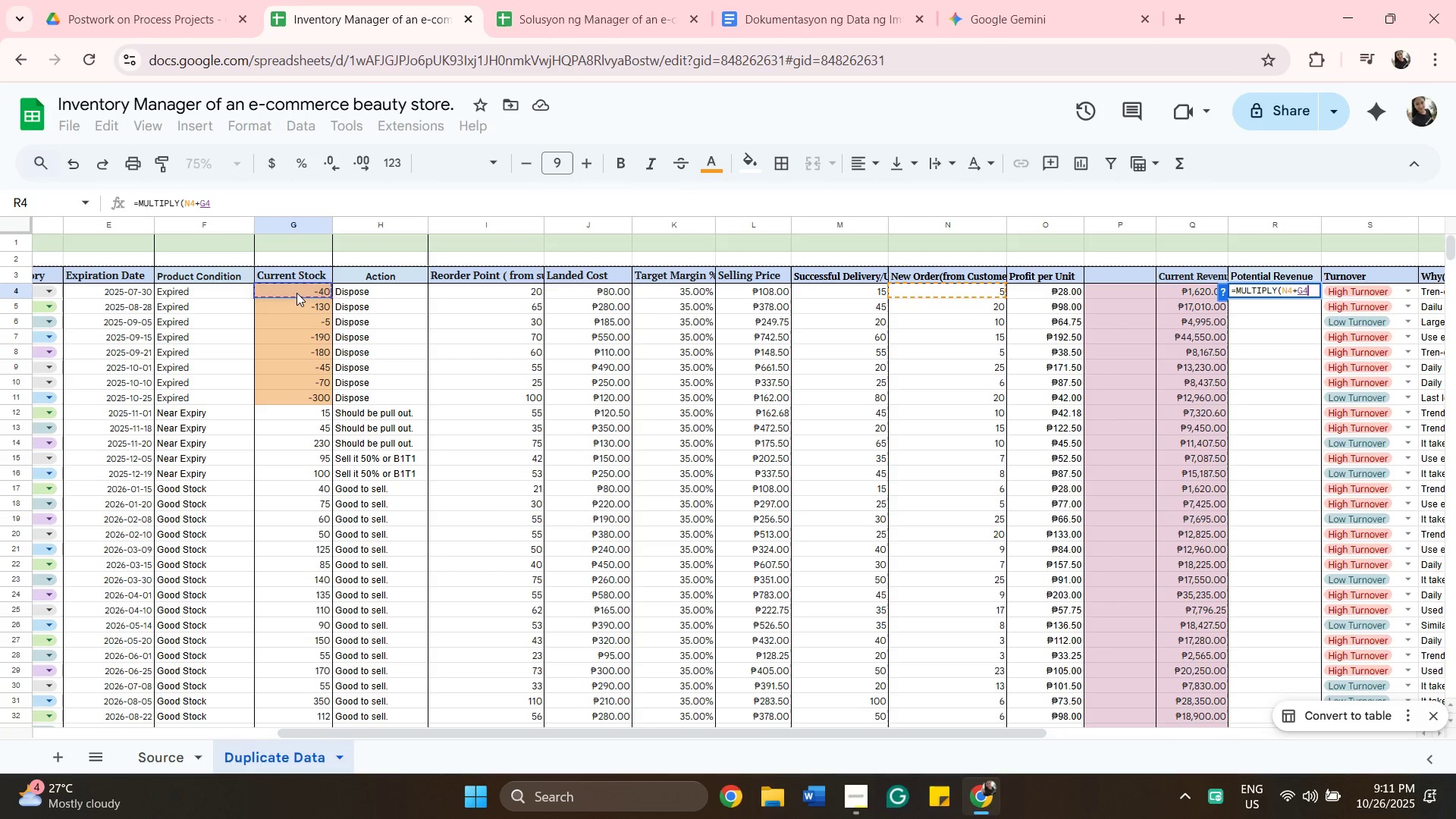 
wait(19.15)
 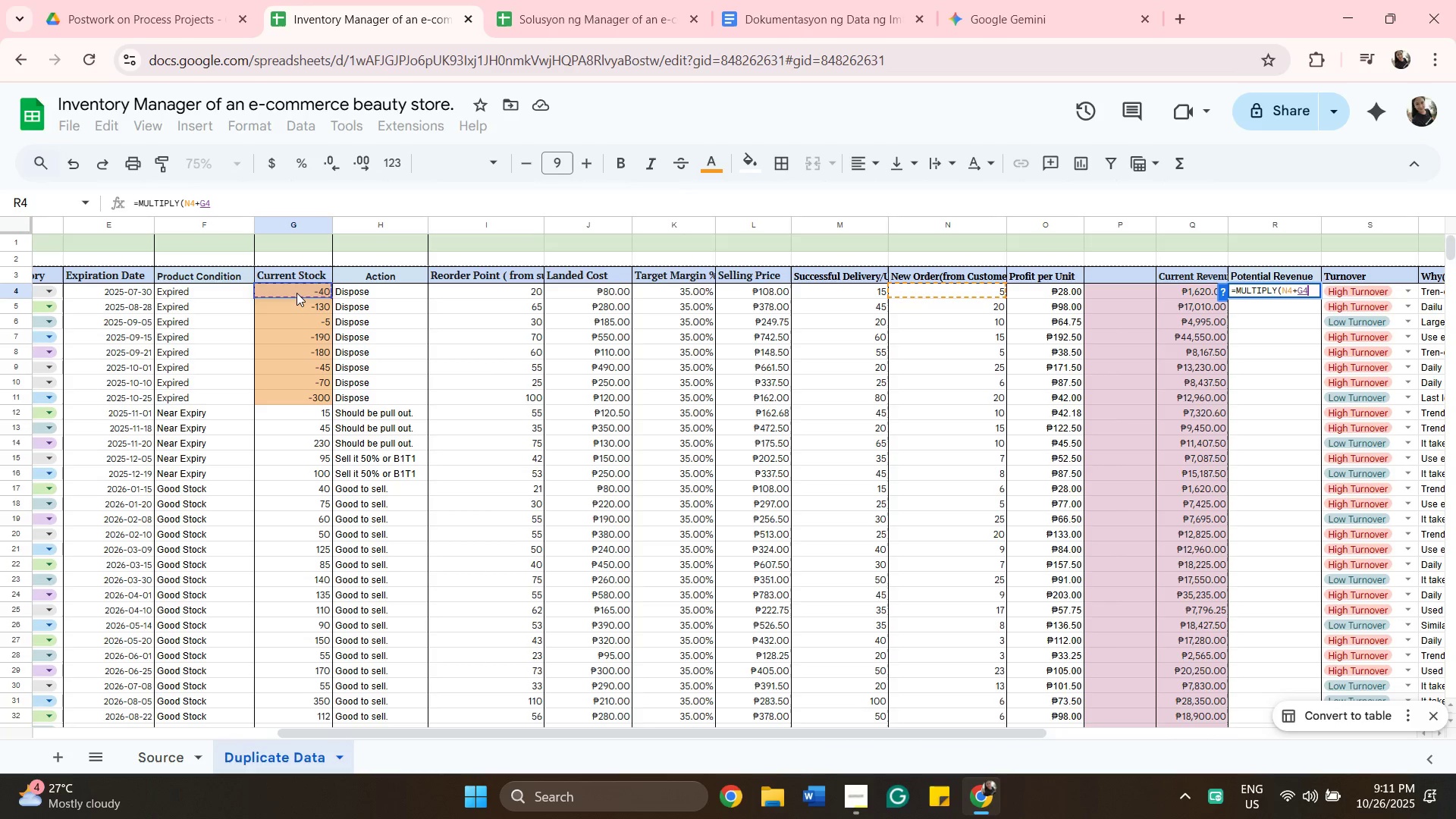 
key(Backspace)
 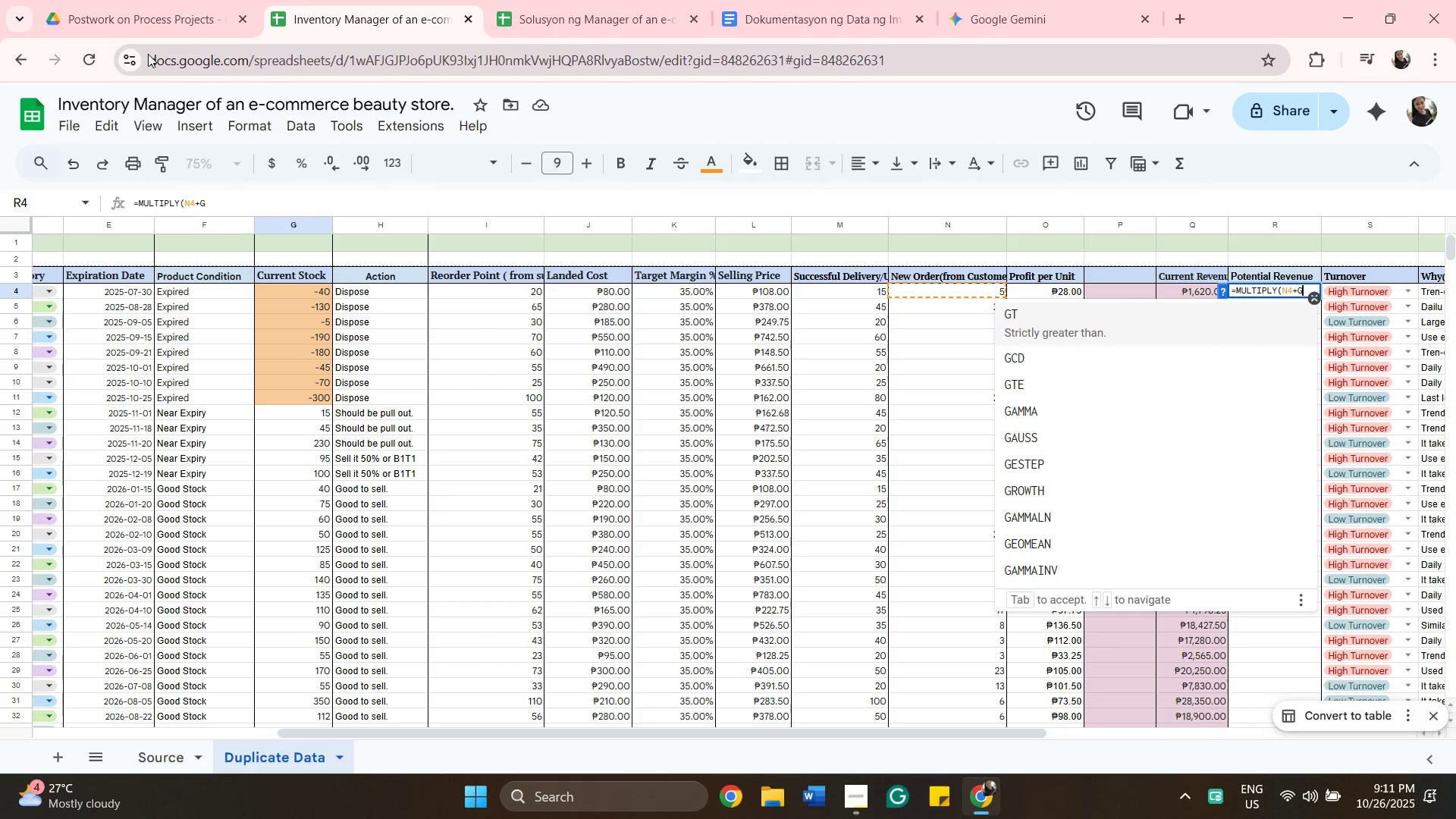 
key(Backspace)
 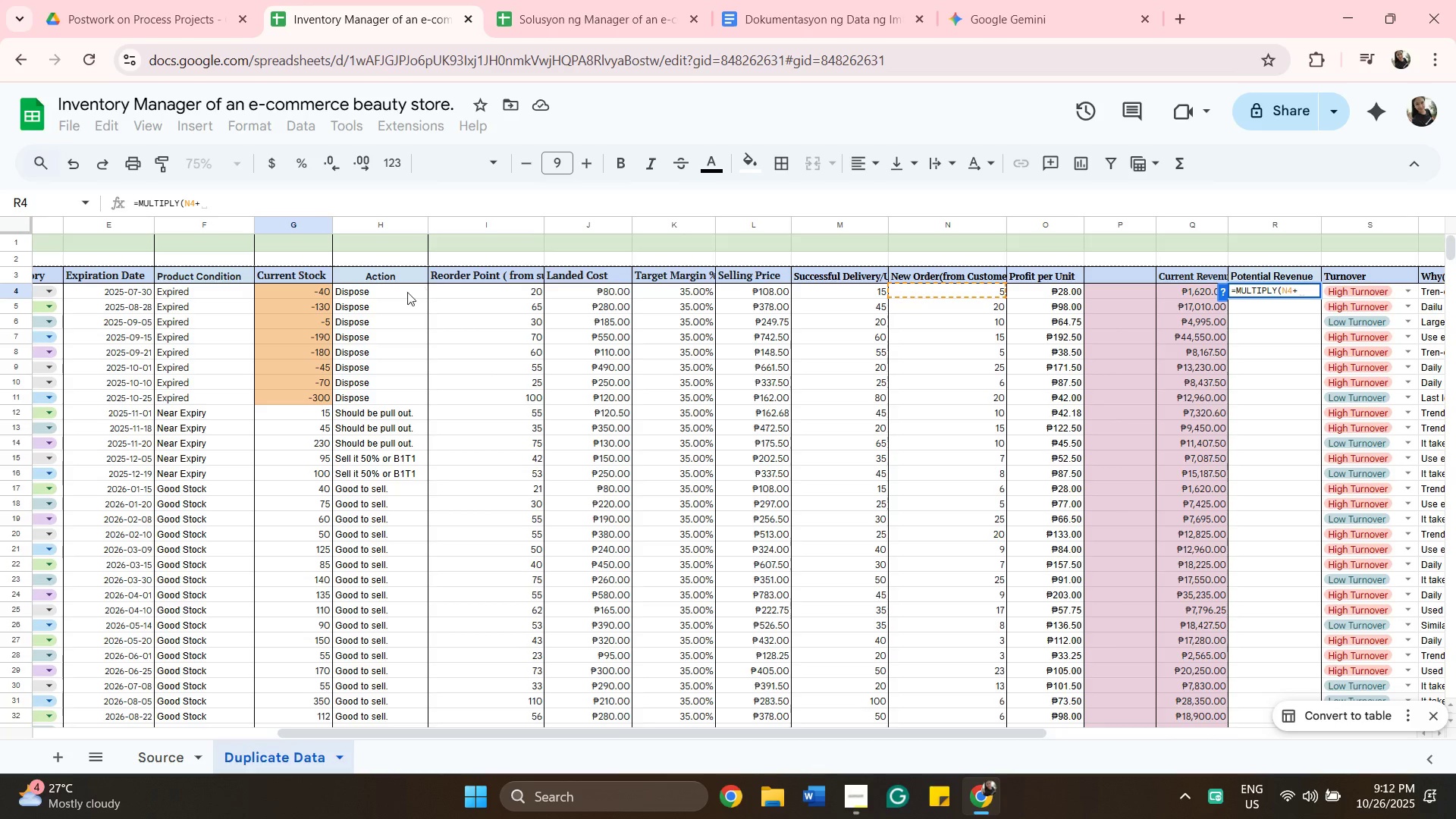 
wait(13.35)
 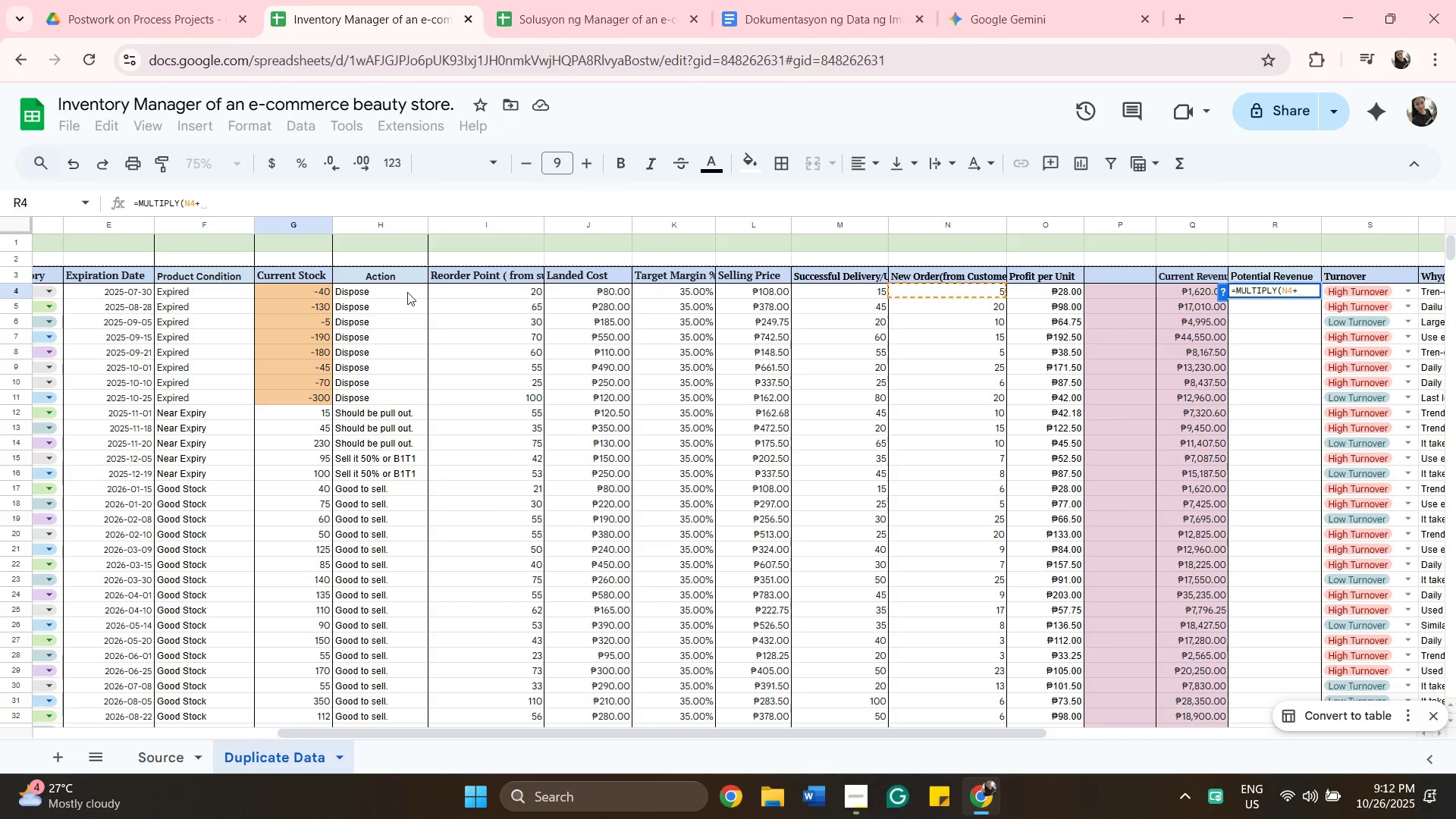 
left_click([300, 294])
 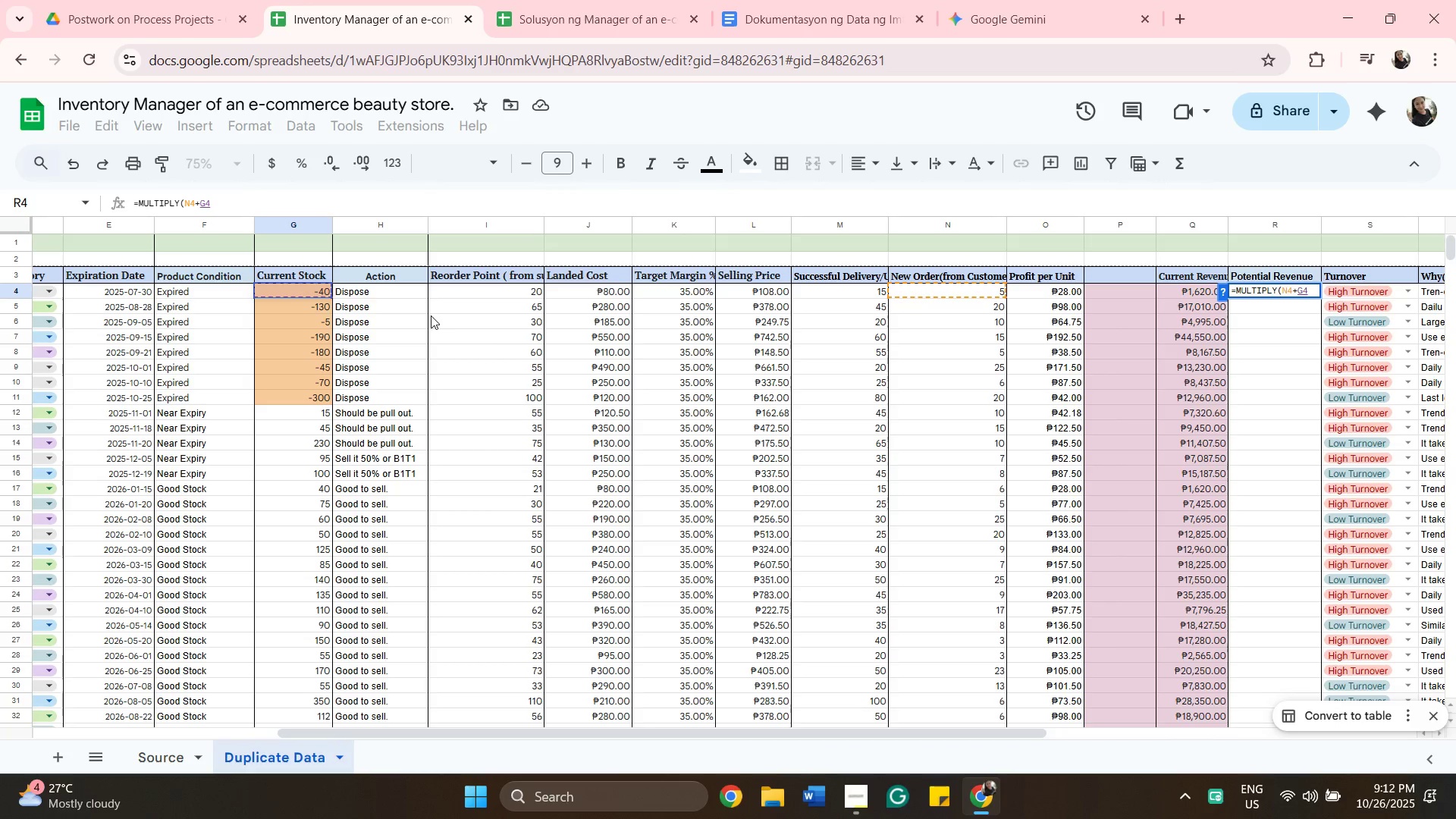 
key(Shift+Equal)
 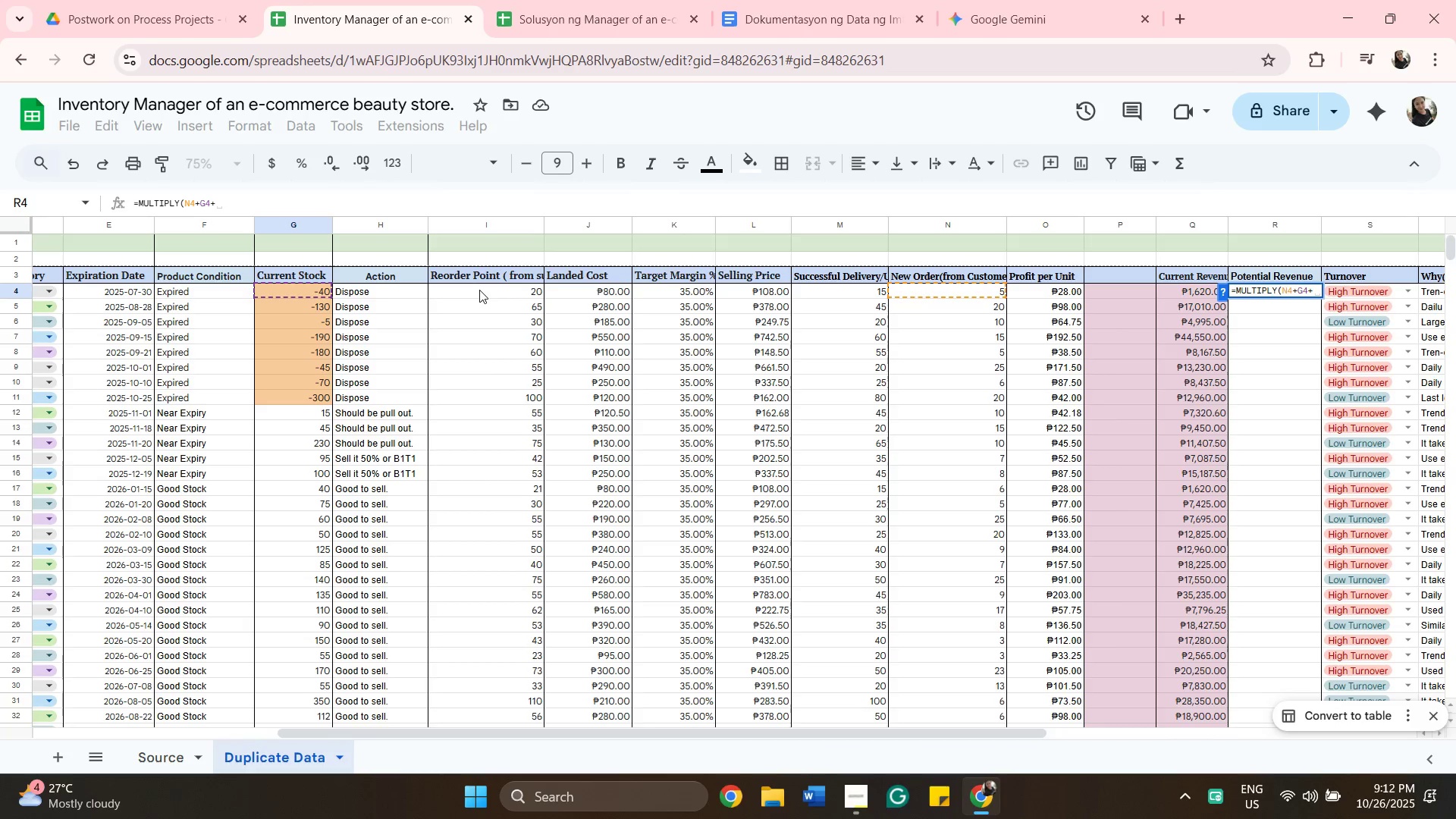 
wait(12.59)
 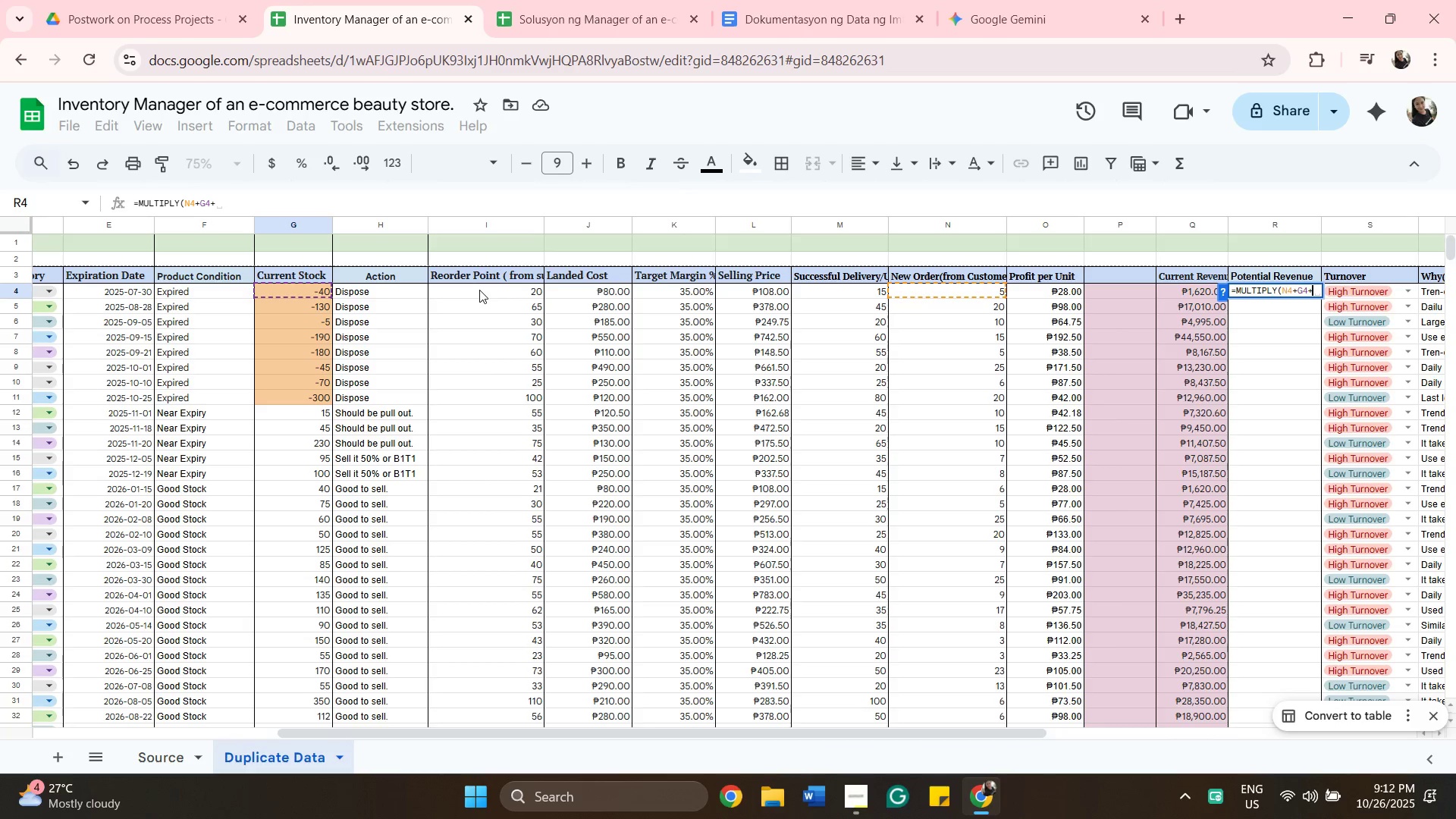 
key(Shift+0)
 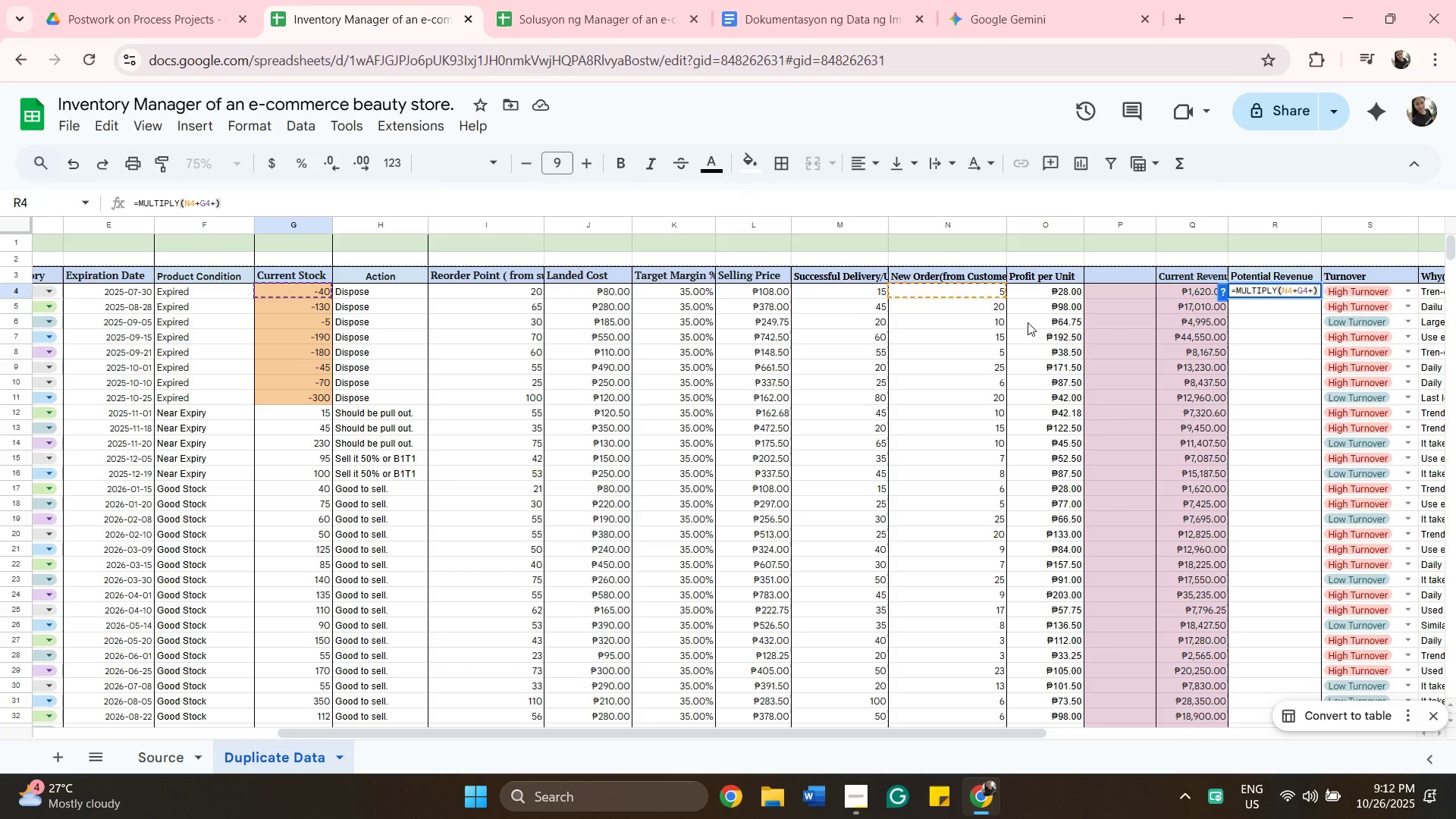 
key(Backspace)
 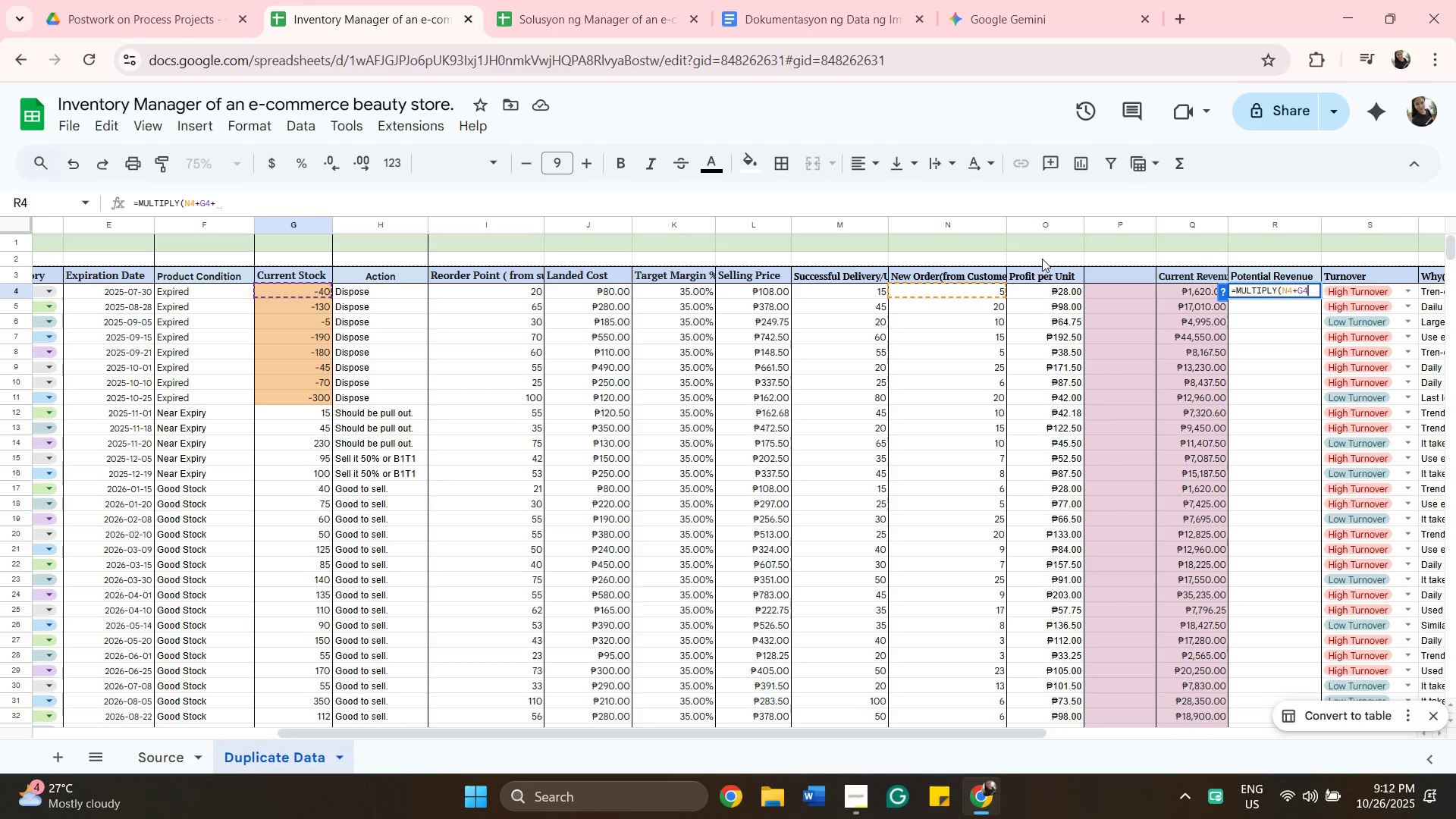 
key(Backspace)
 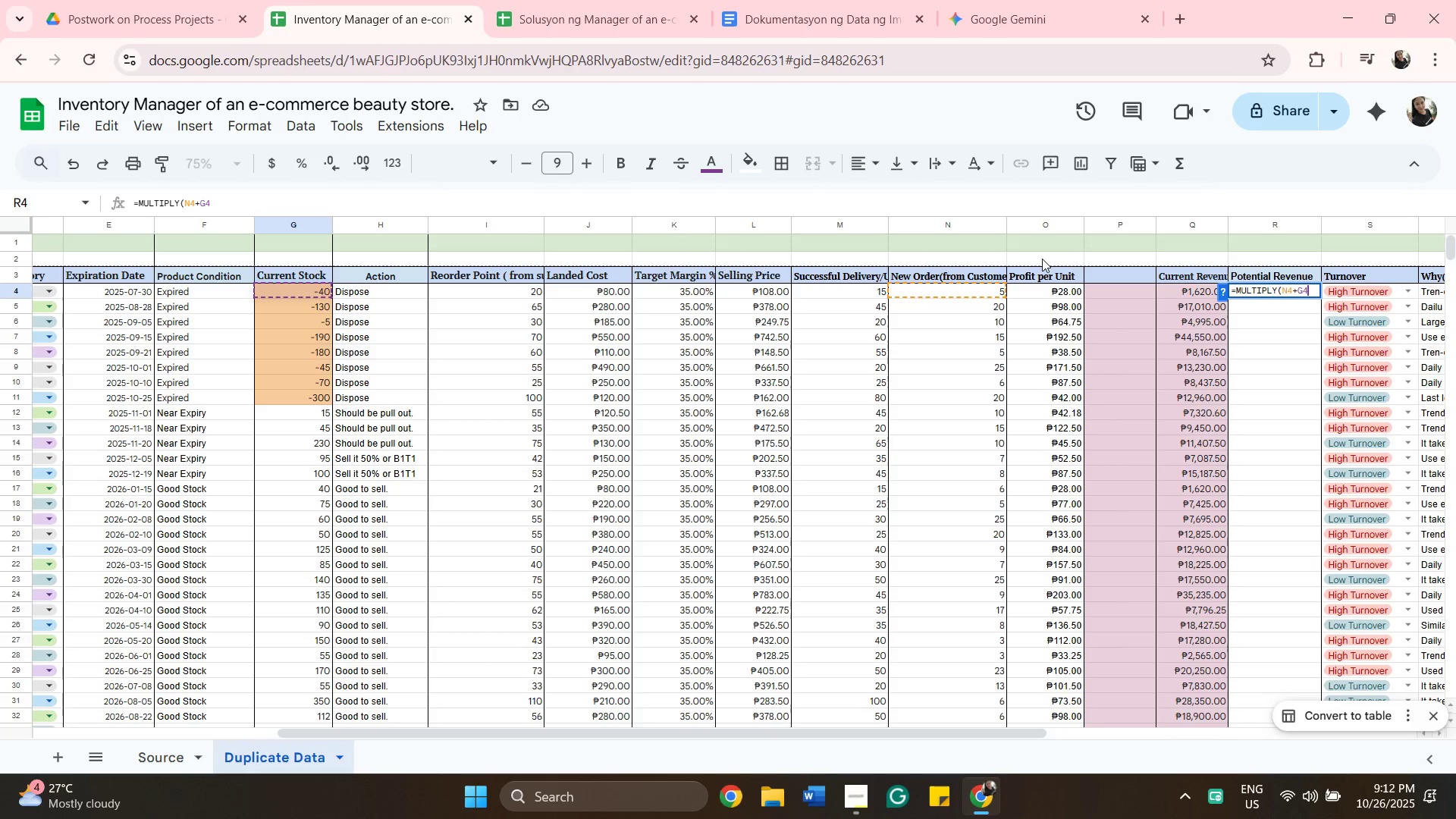 
key(Comma)
 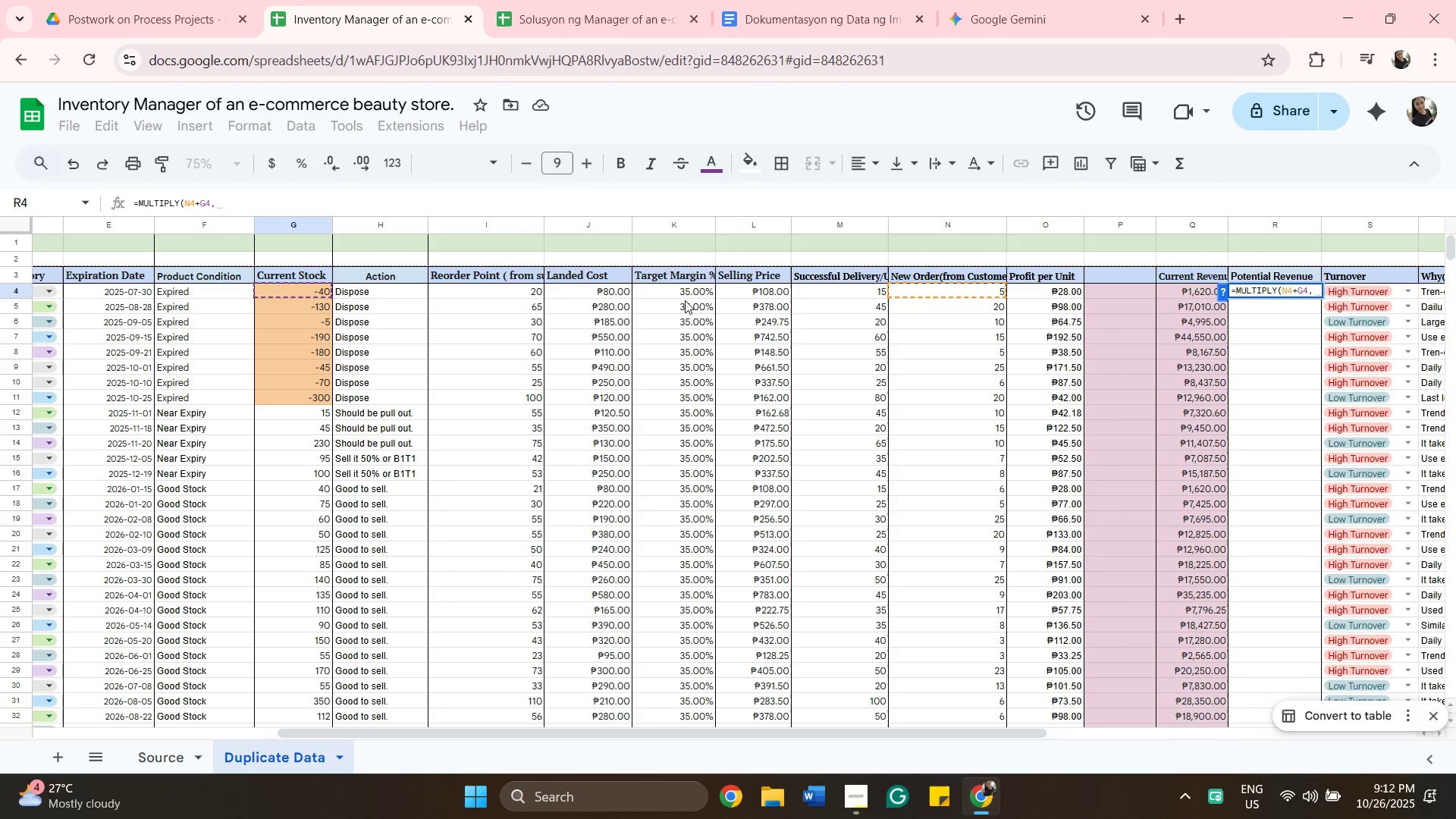 
wait(8.89)
 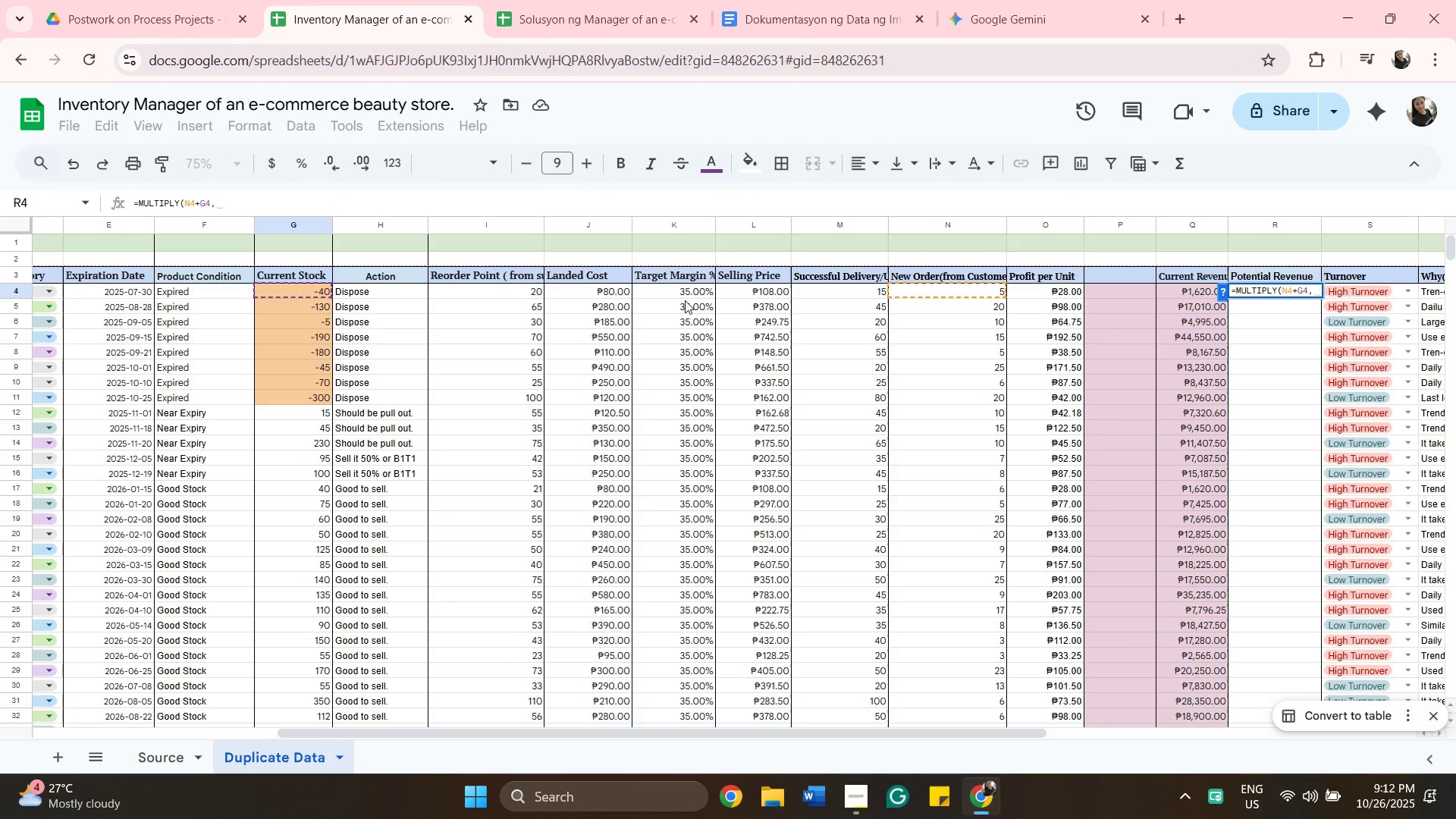 
key(Enter)
 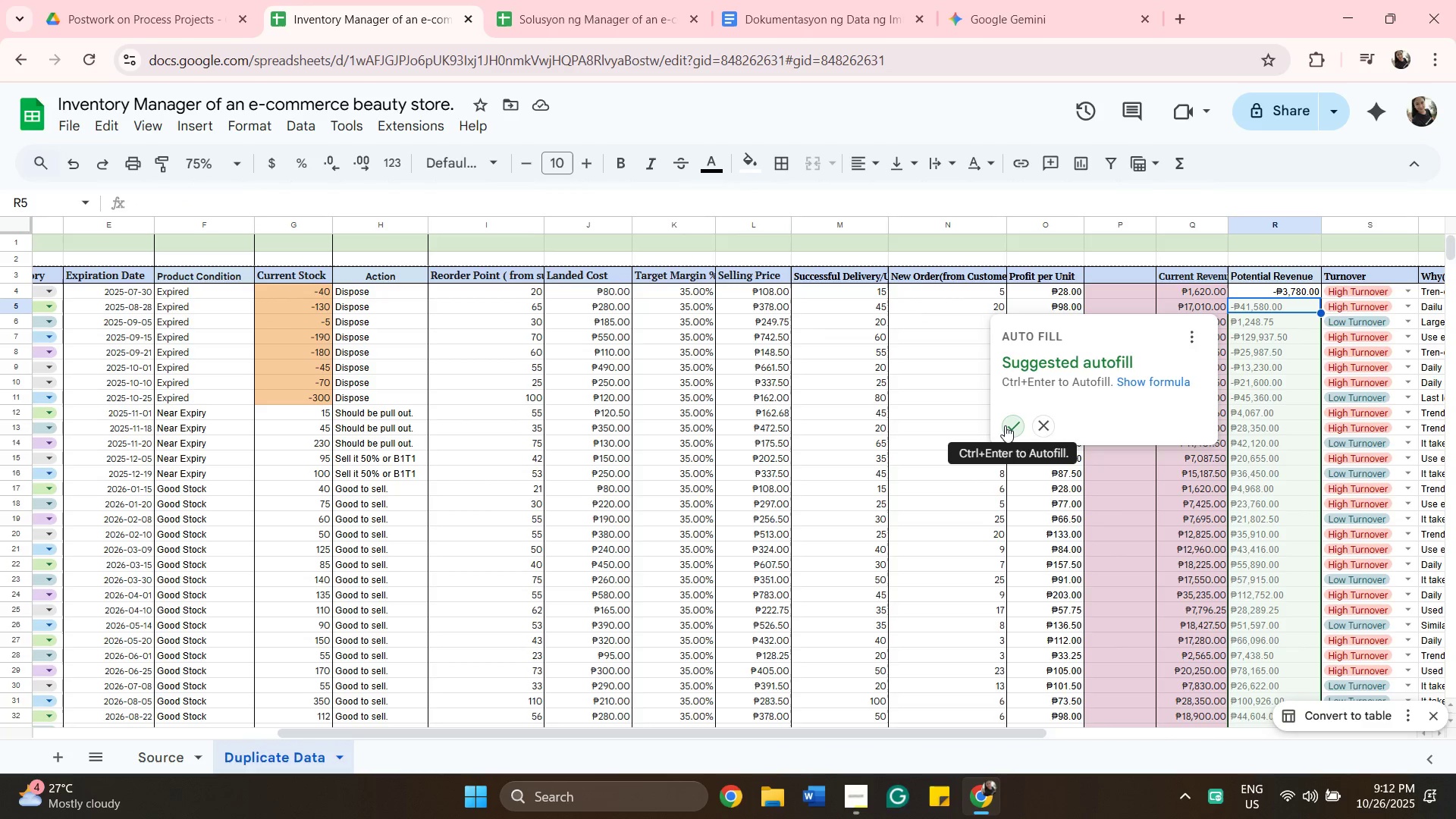 
wait(7.13)
 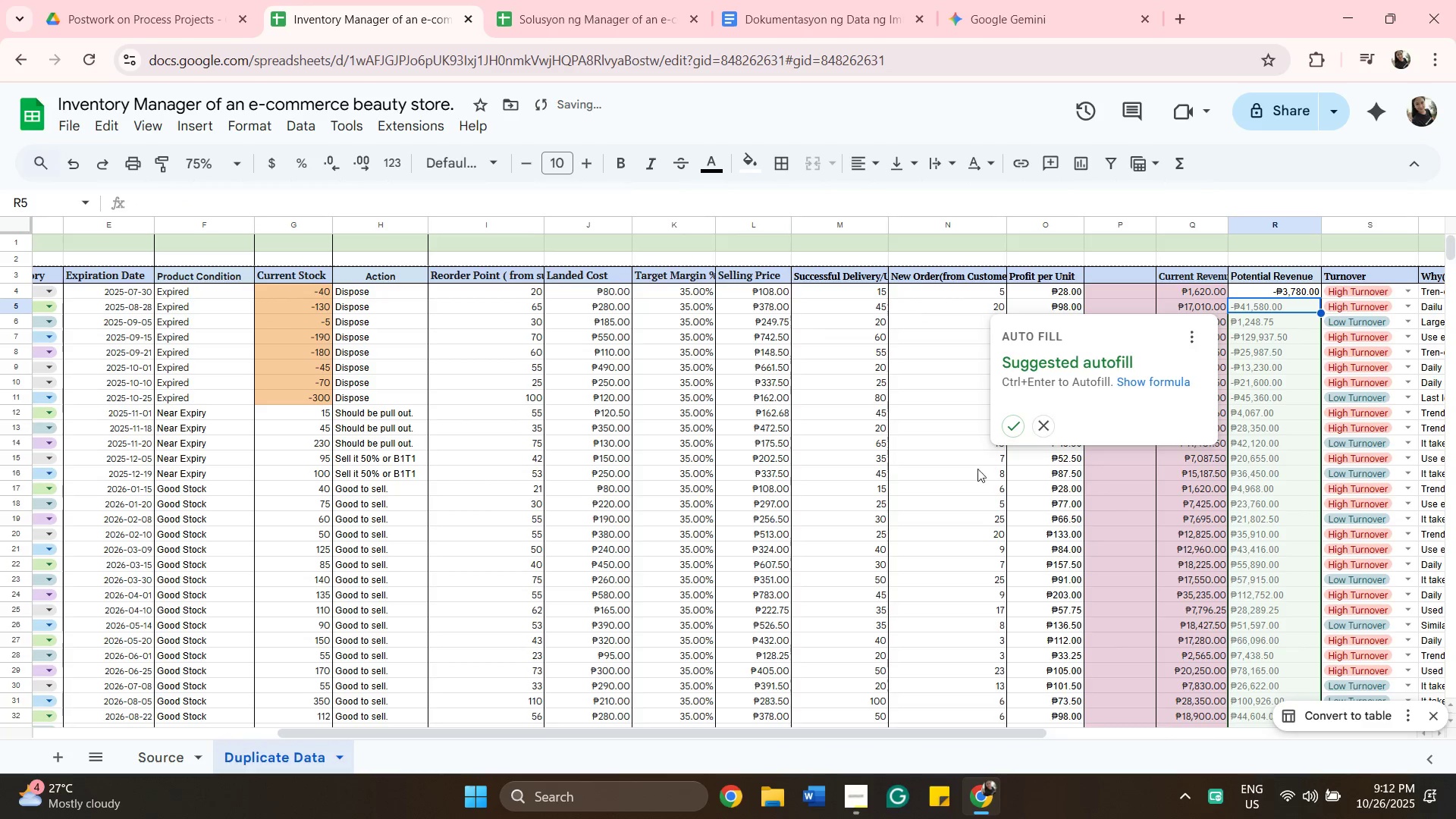 
scroll: coordinate [1206, 617], scroll_direction: down, amount: 5.0
 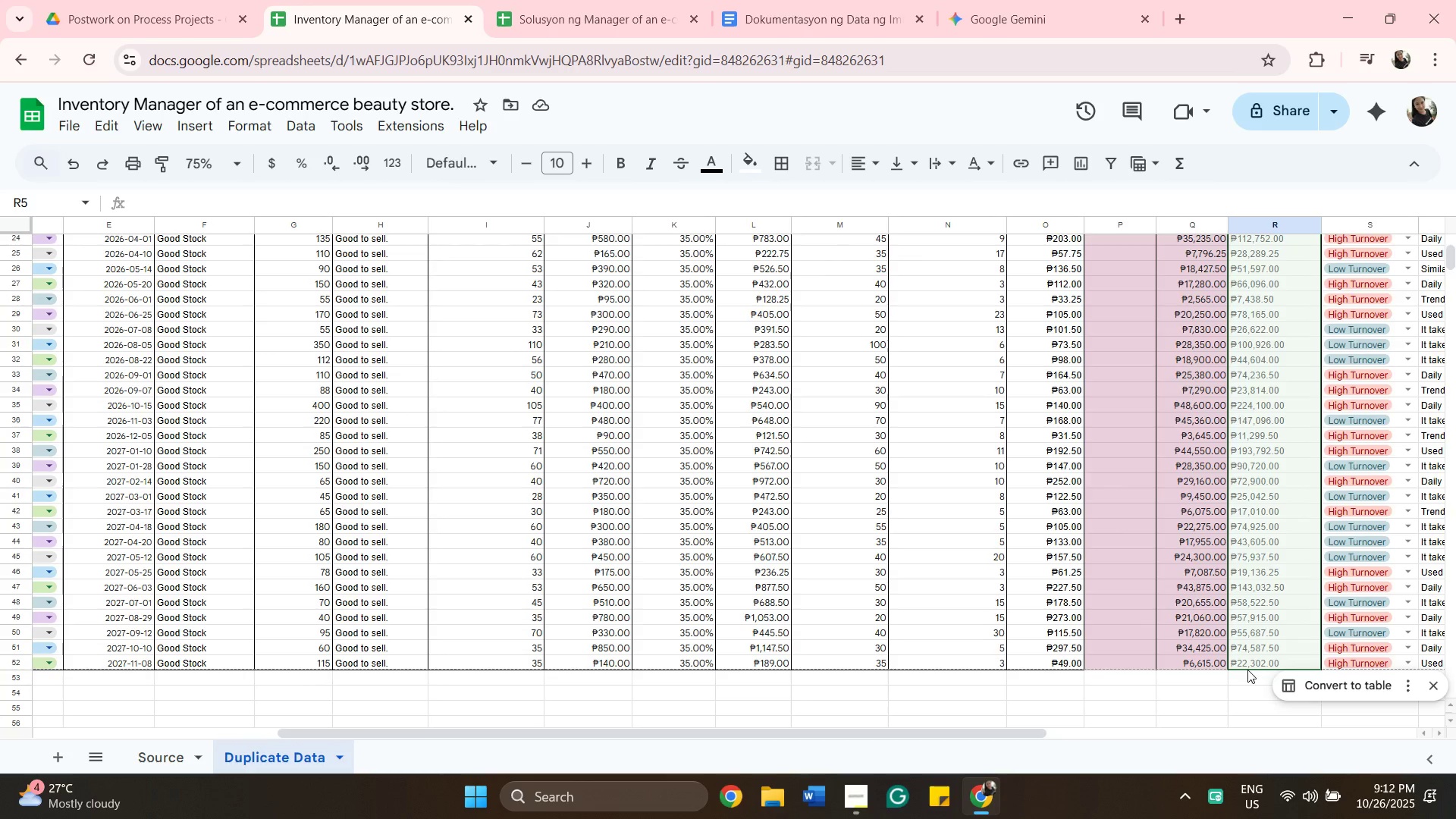 
left_click([1241, 695])
 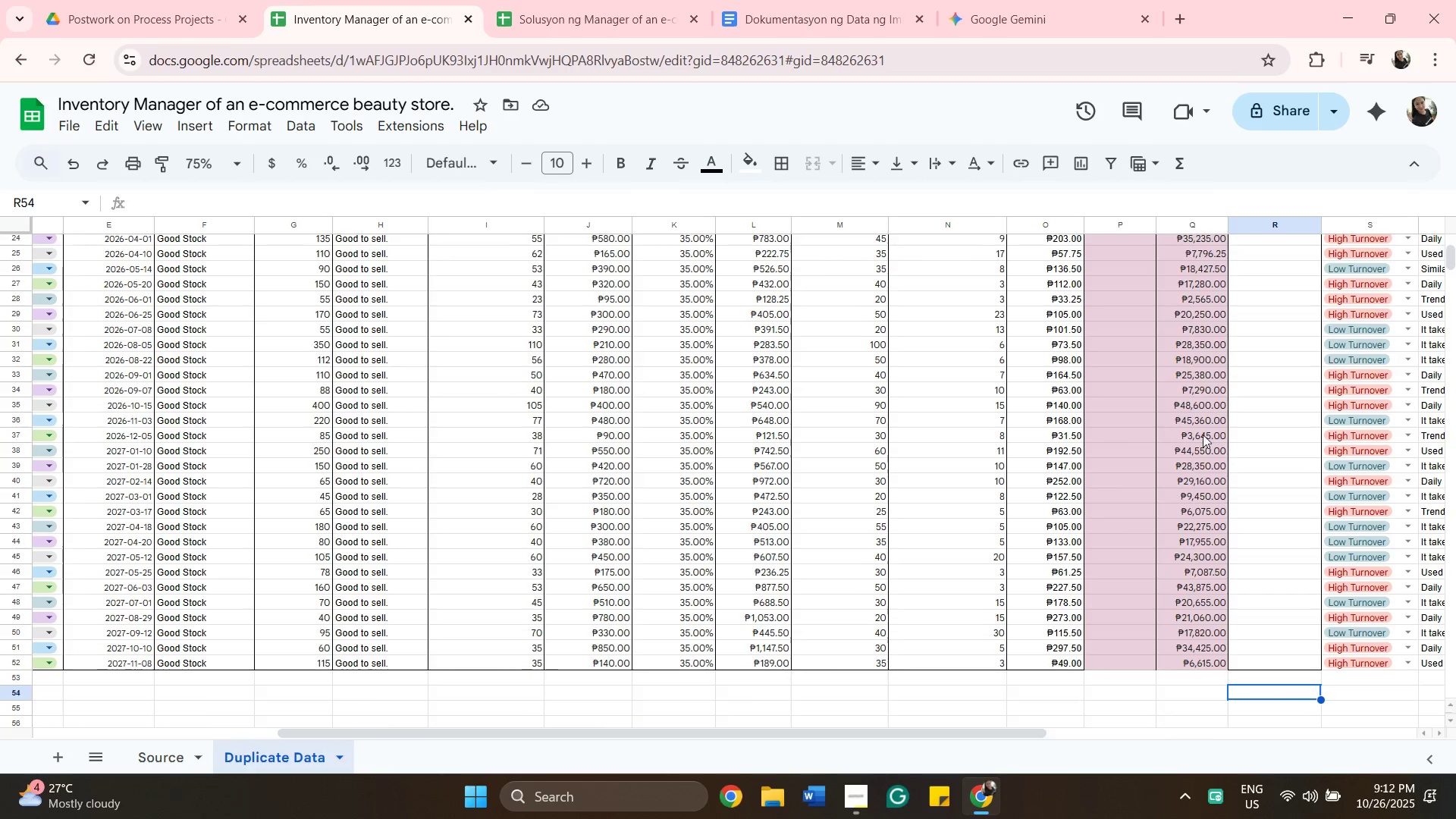 
scroll: coordinate [1200, 419], scroll_direction: up, amount: 5.0
 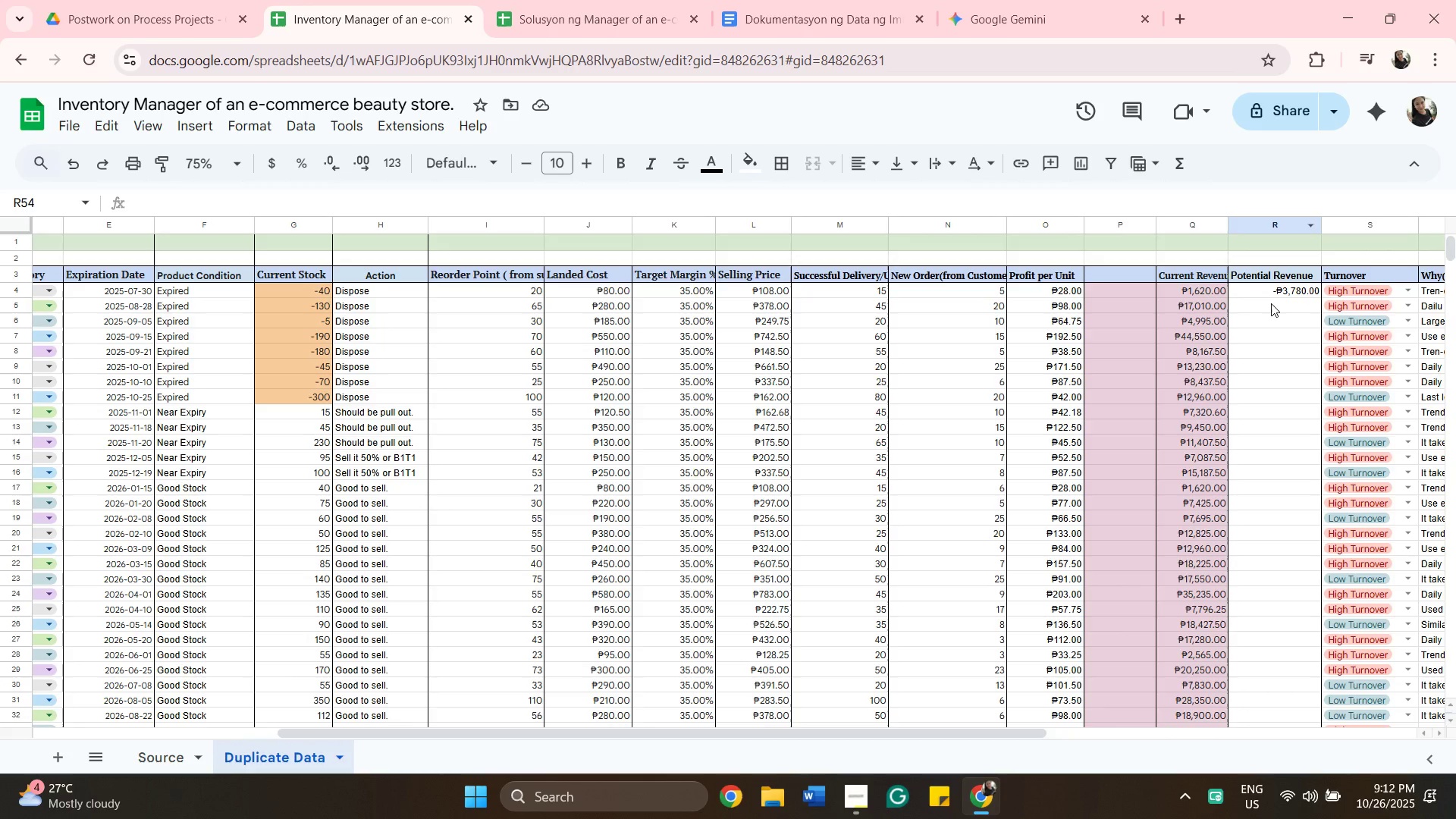 
left_click([1271, 303])
 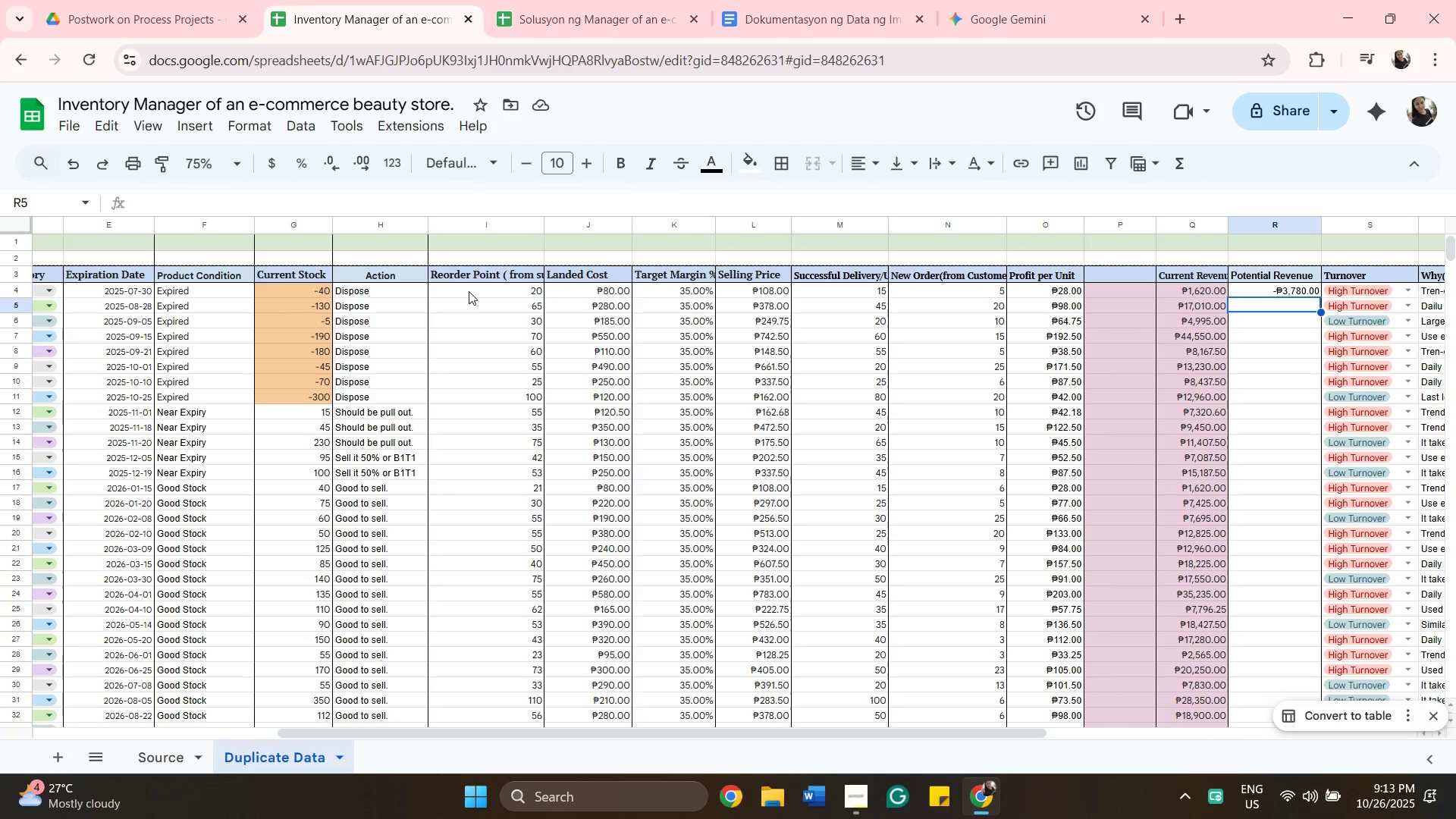 
wait(18.06)
 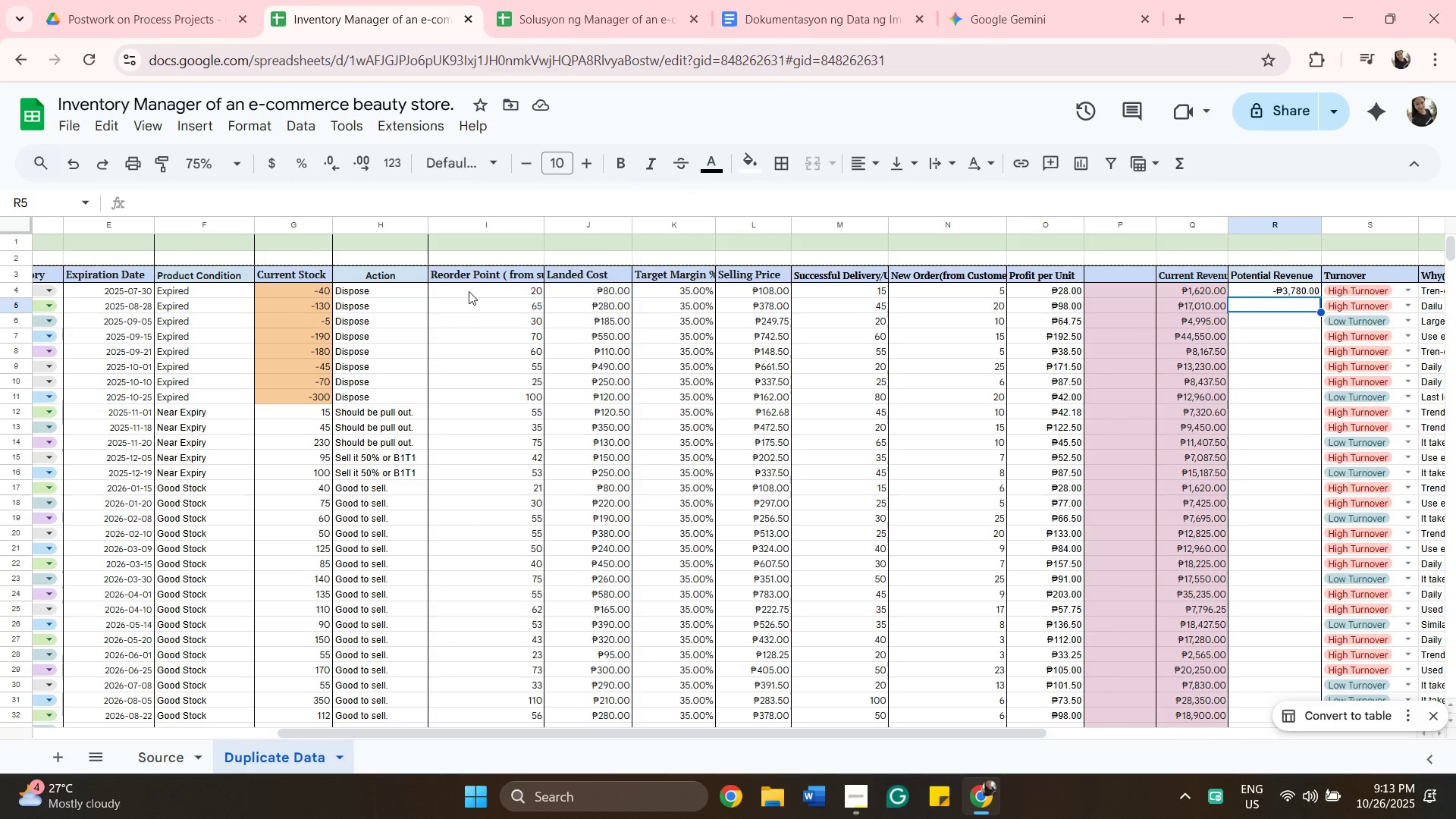 
left_click([1272, 291])
 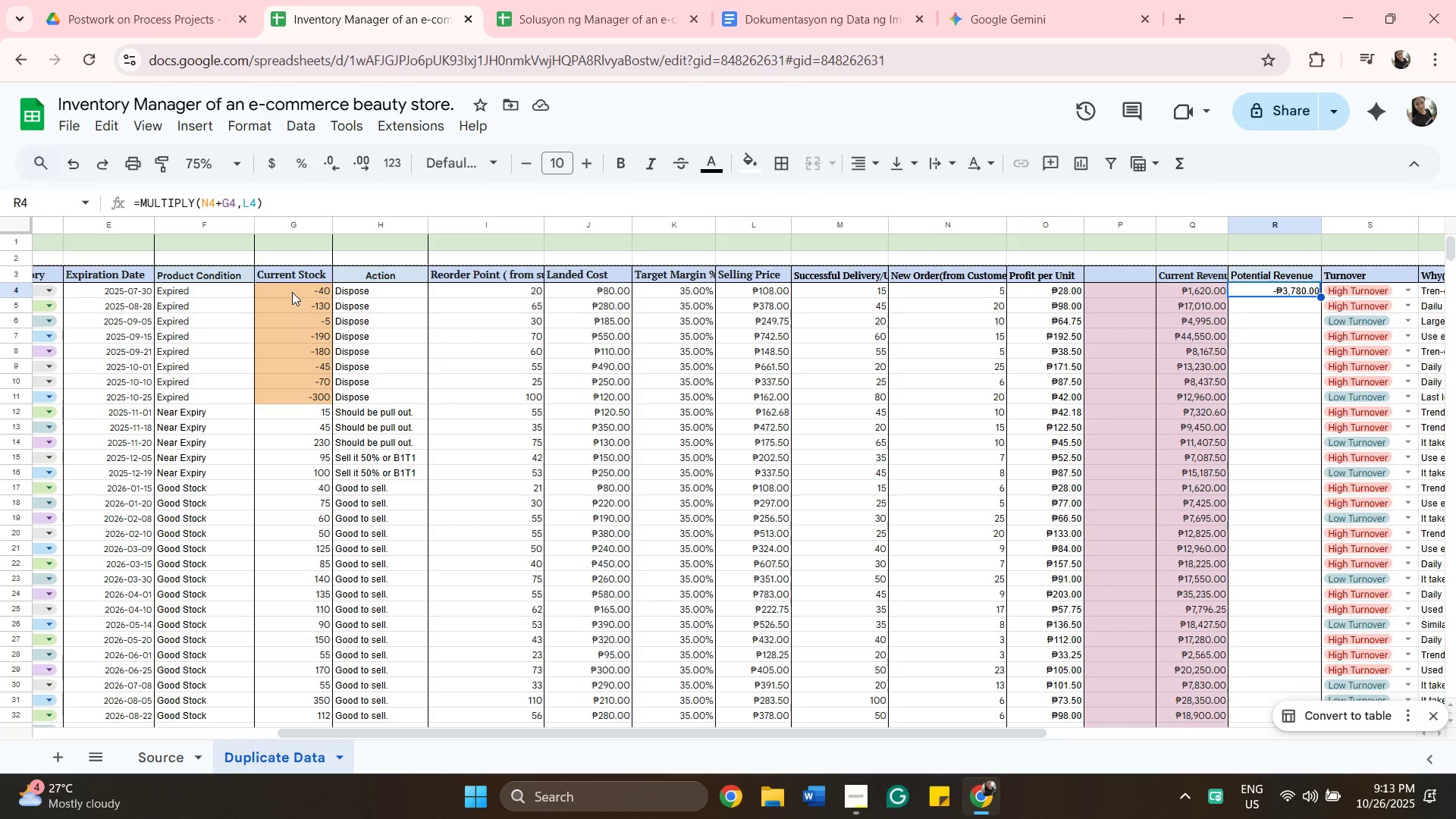 
wait(17.48)
 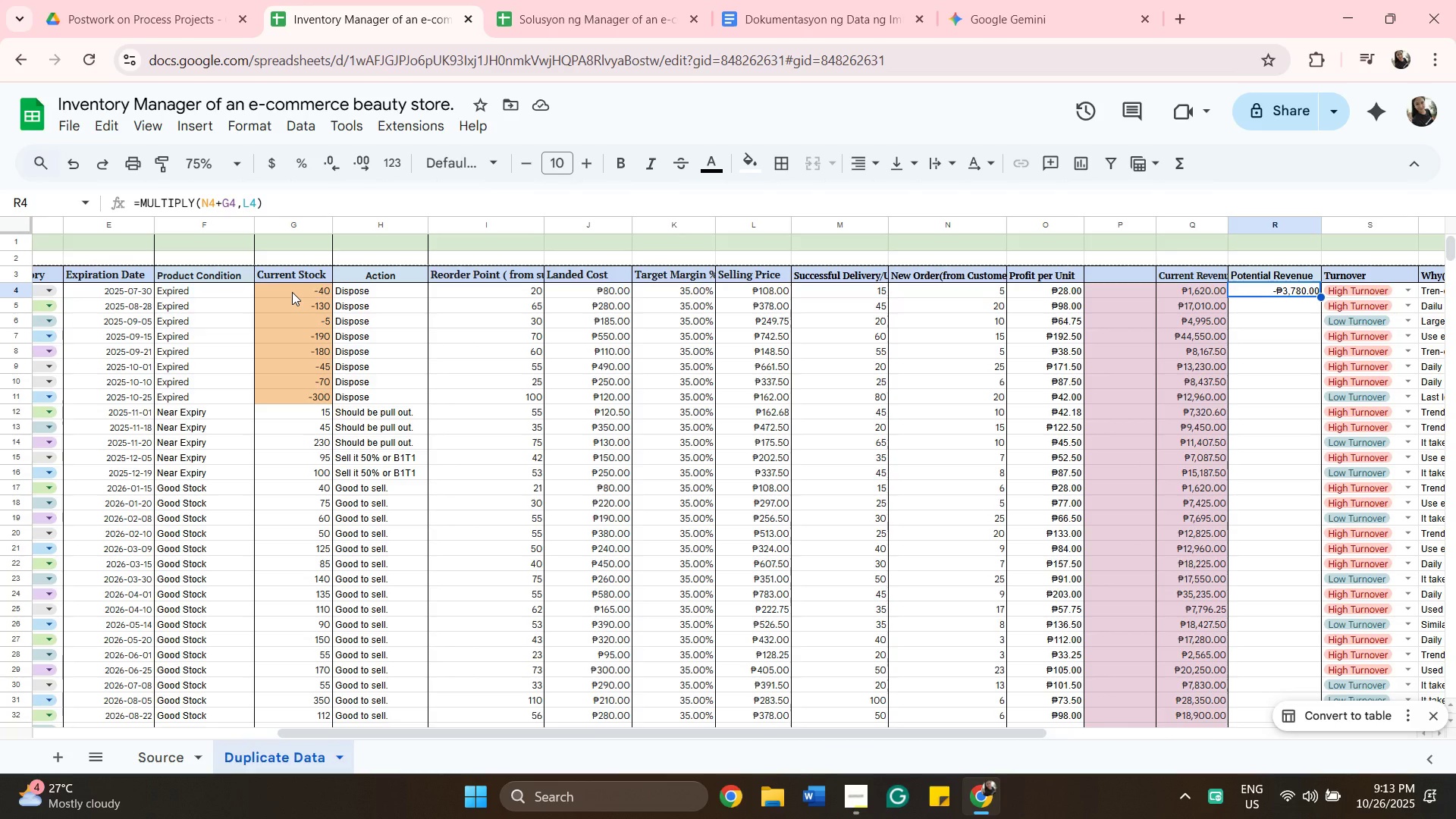 
left_click_drag(start_coordinate=[1229, 227], to_coordinate=[1244, 227])
 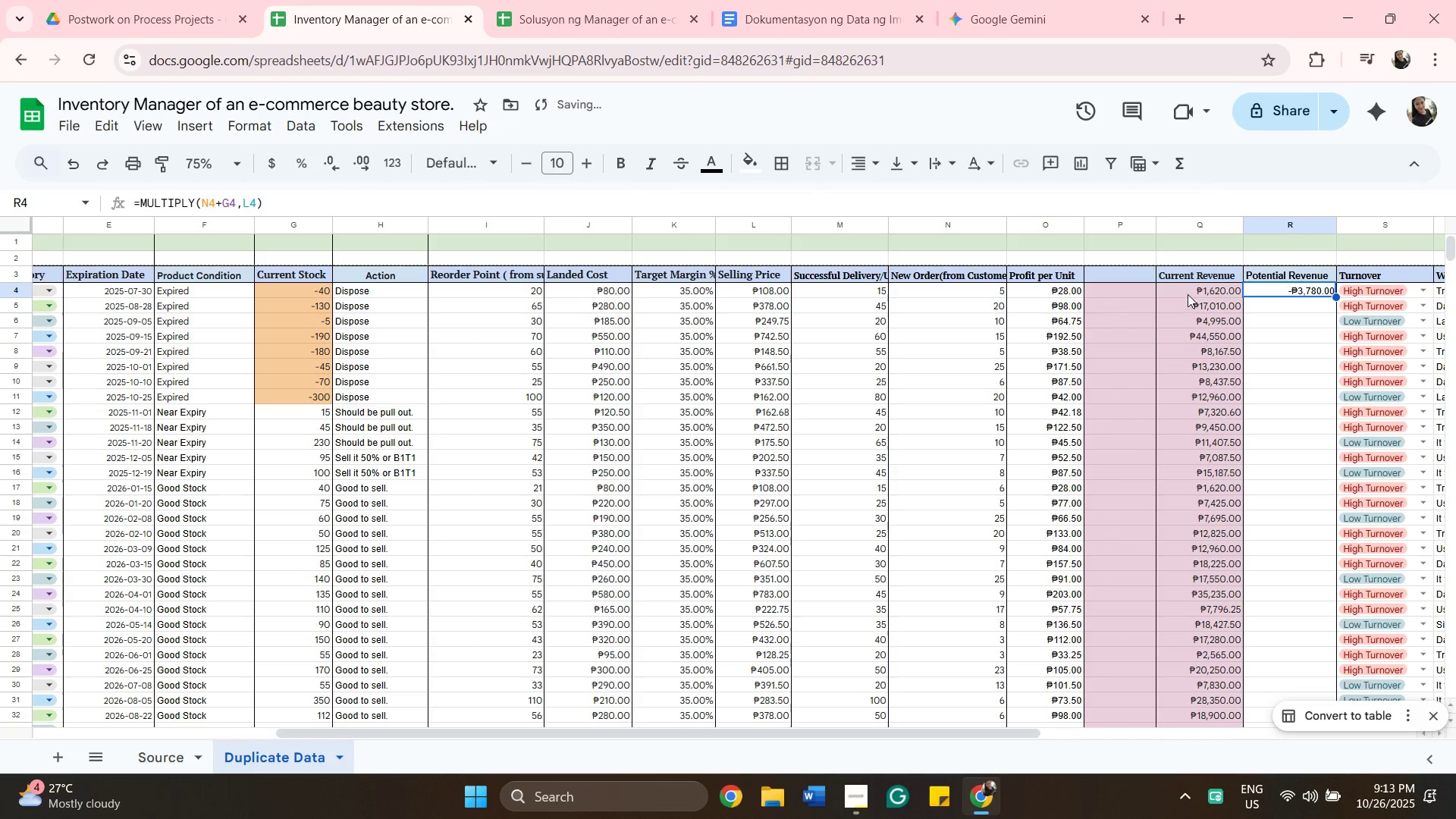 
double_click([1189, 292])
 